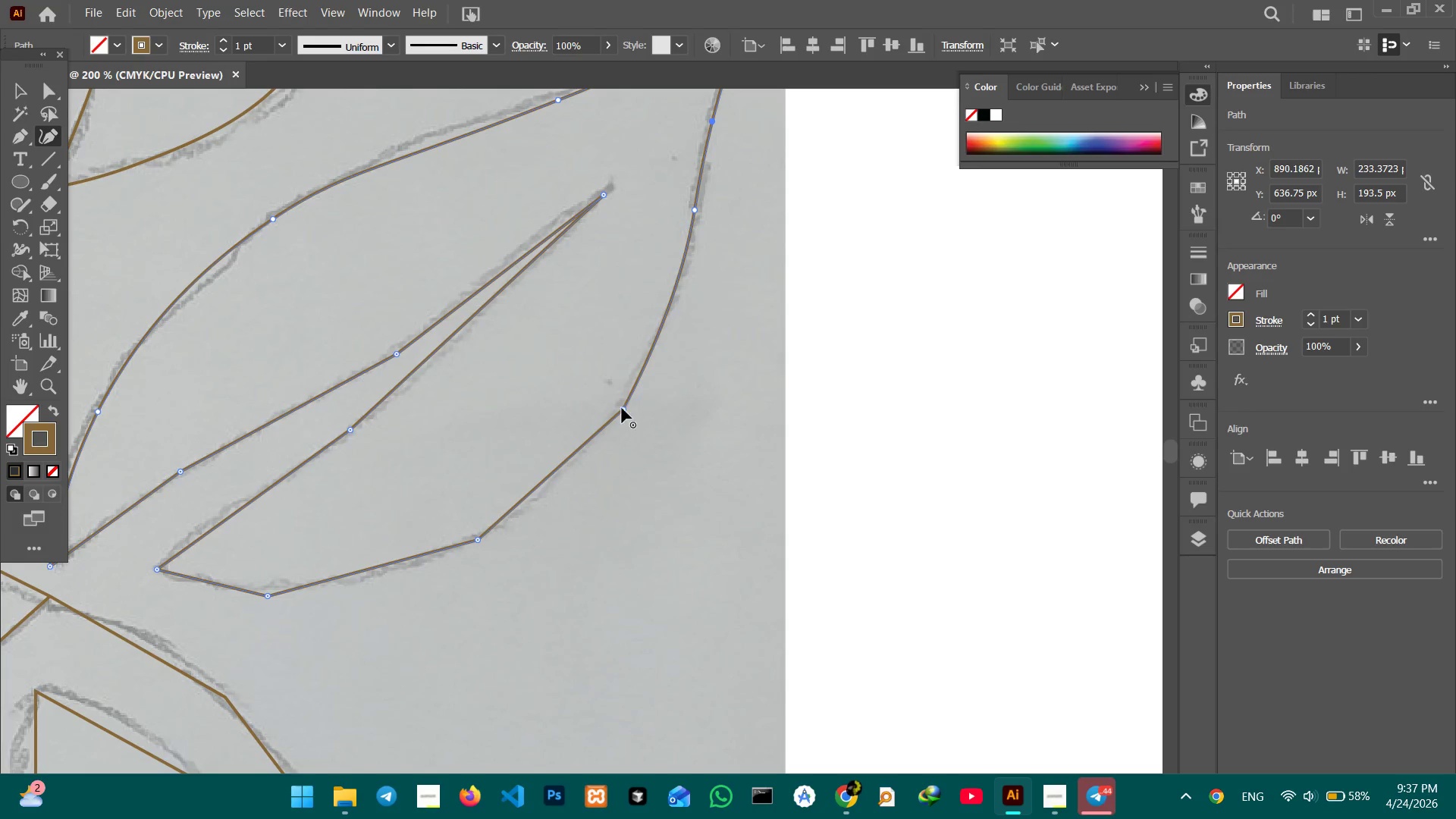 
left_click([622, 410])
 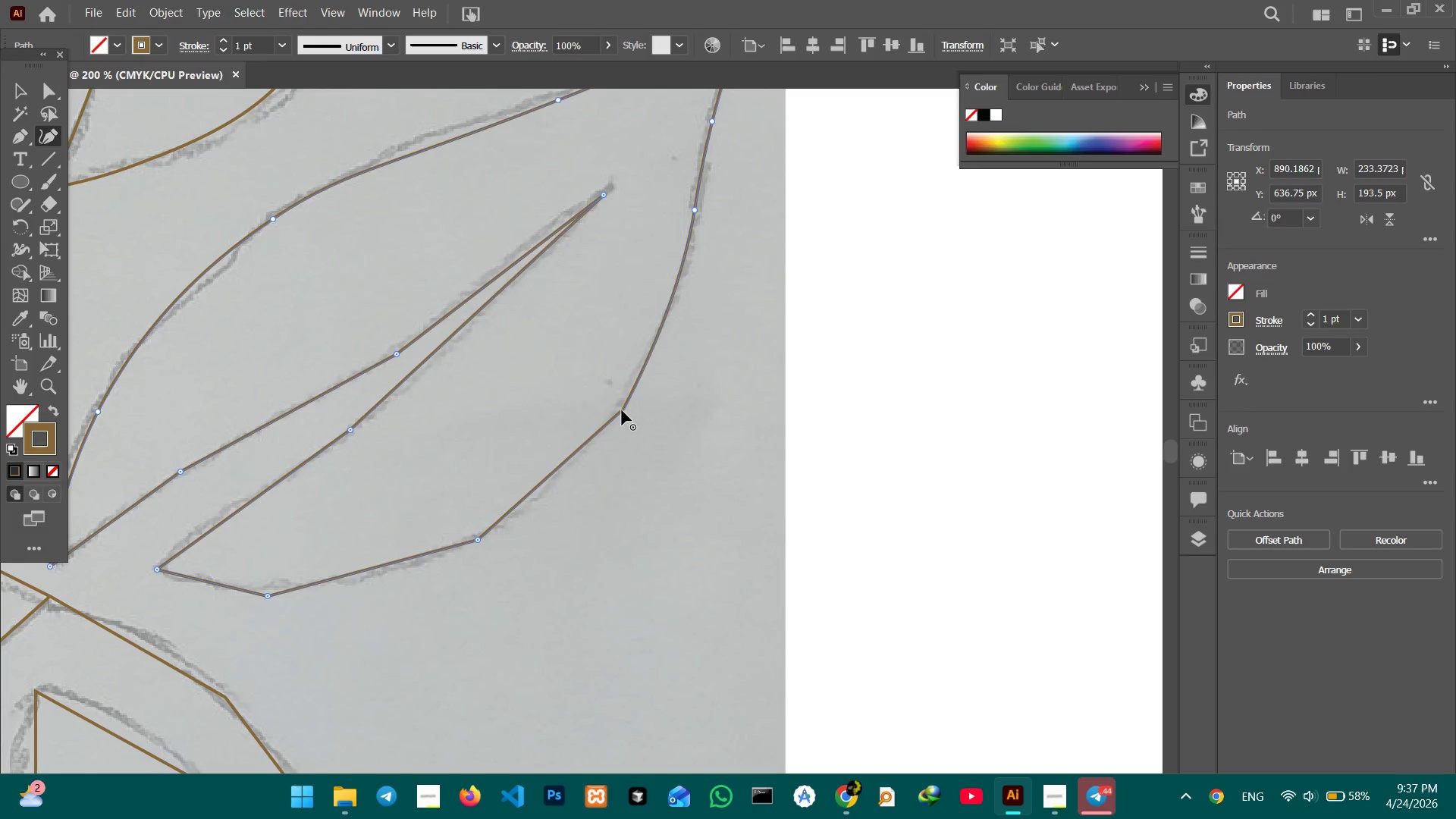 
key(Backspace)
 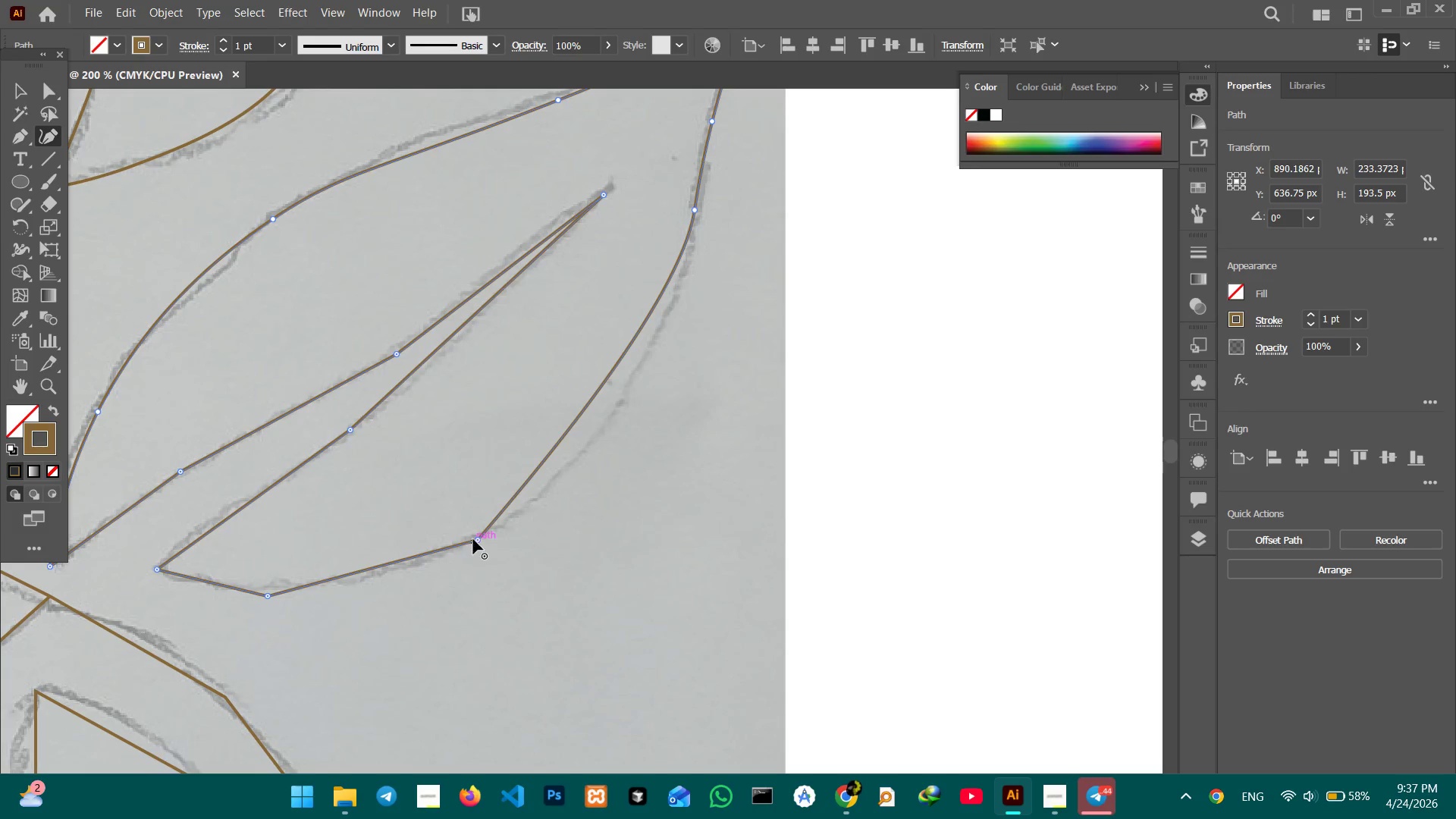 
left_click([474, 539])
 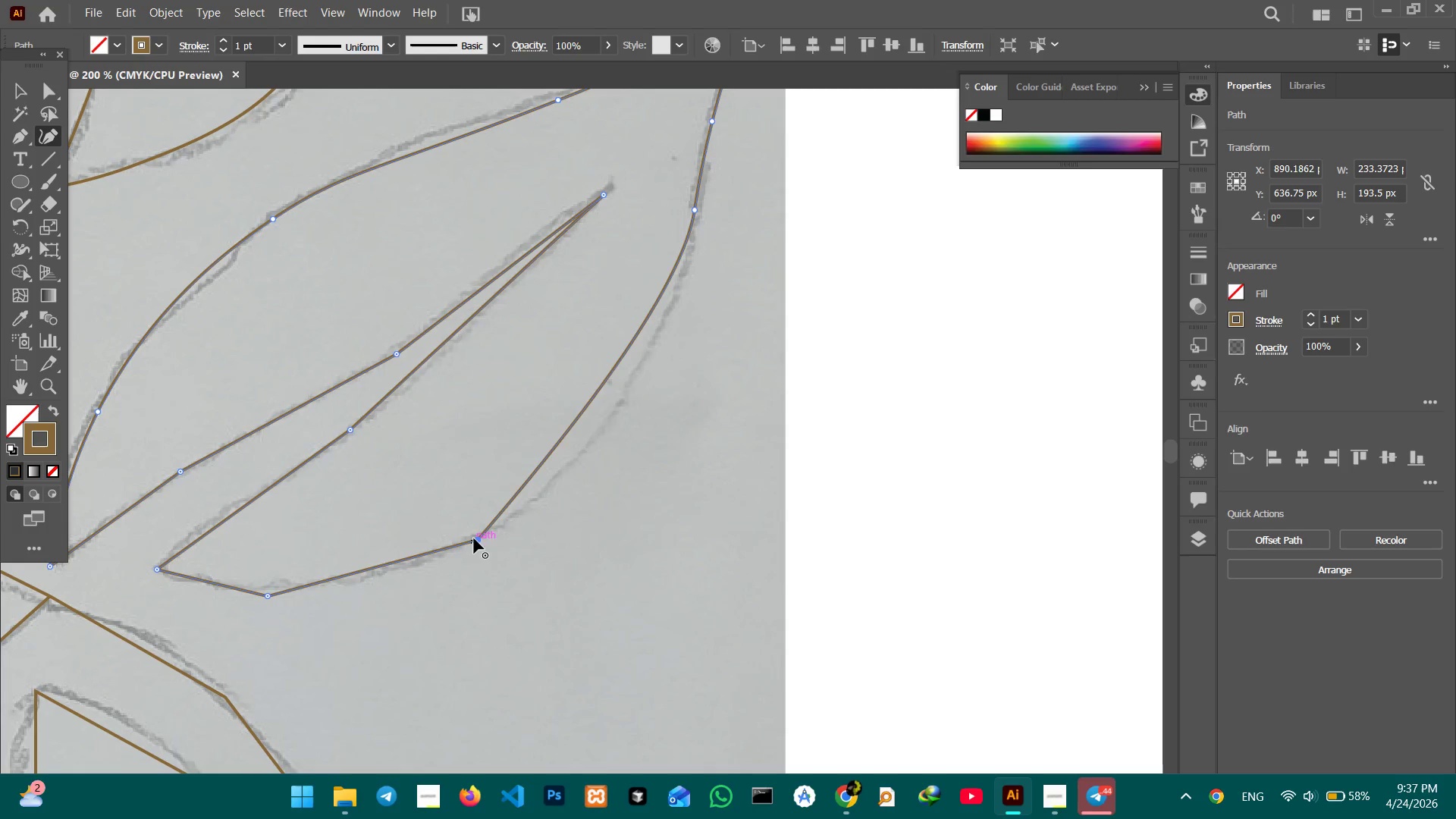 
key(Backspace)
 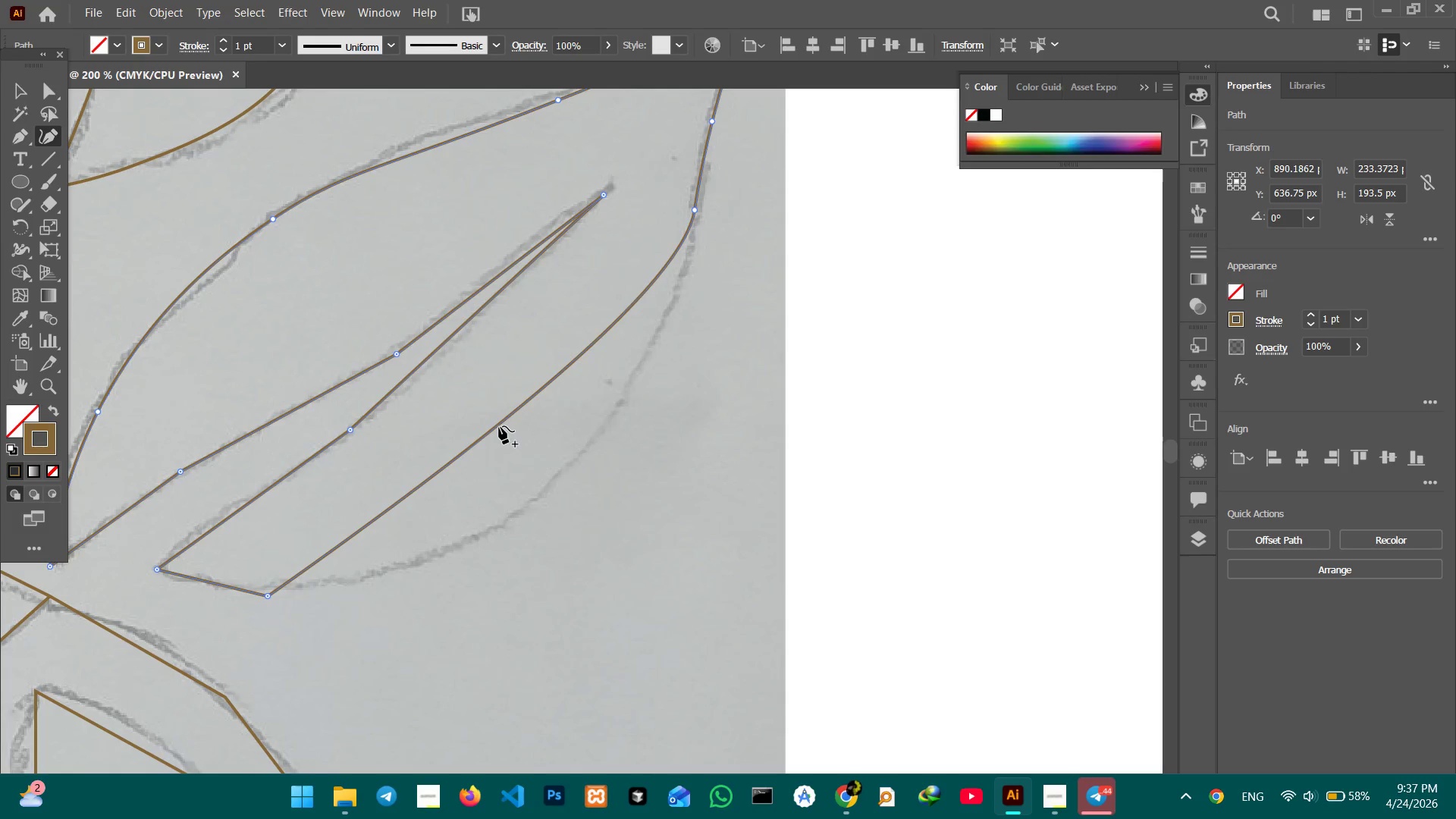 
left_click_drag(start_coordinate=[499, 426], to_coordinate=[552, 488])
 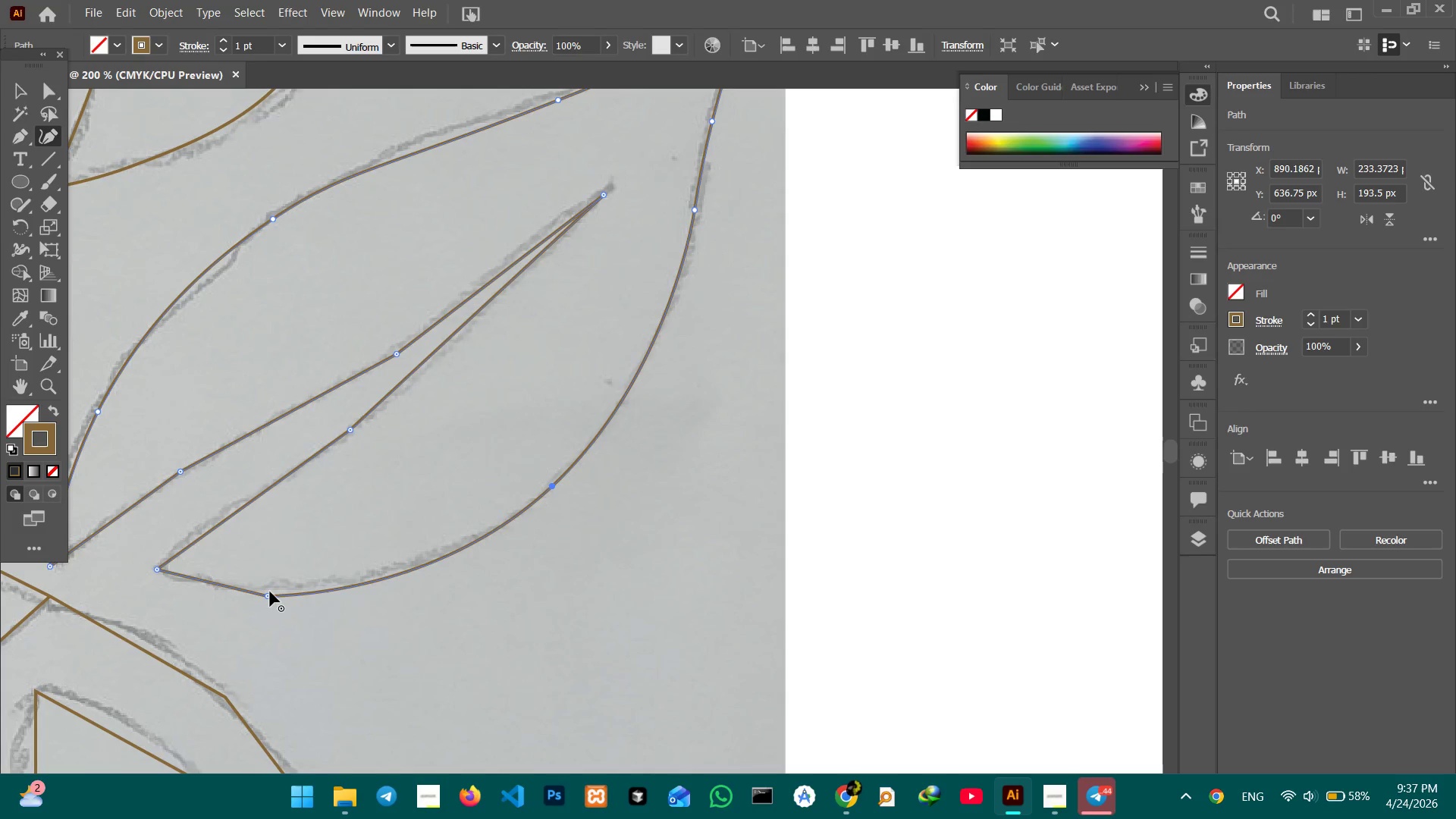 
left_click([269, 594])
 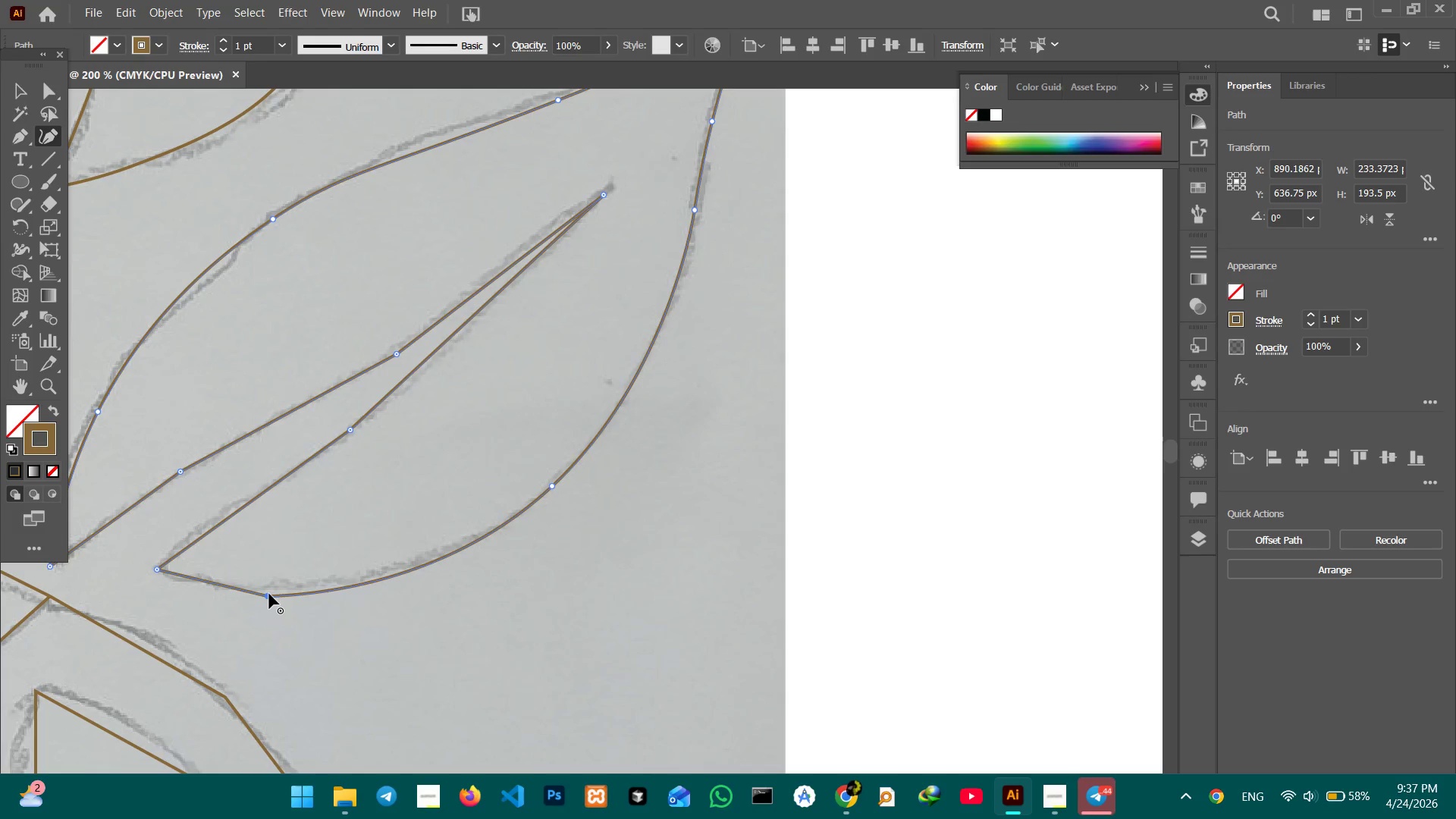 
key(Backspace)
 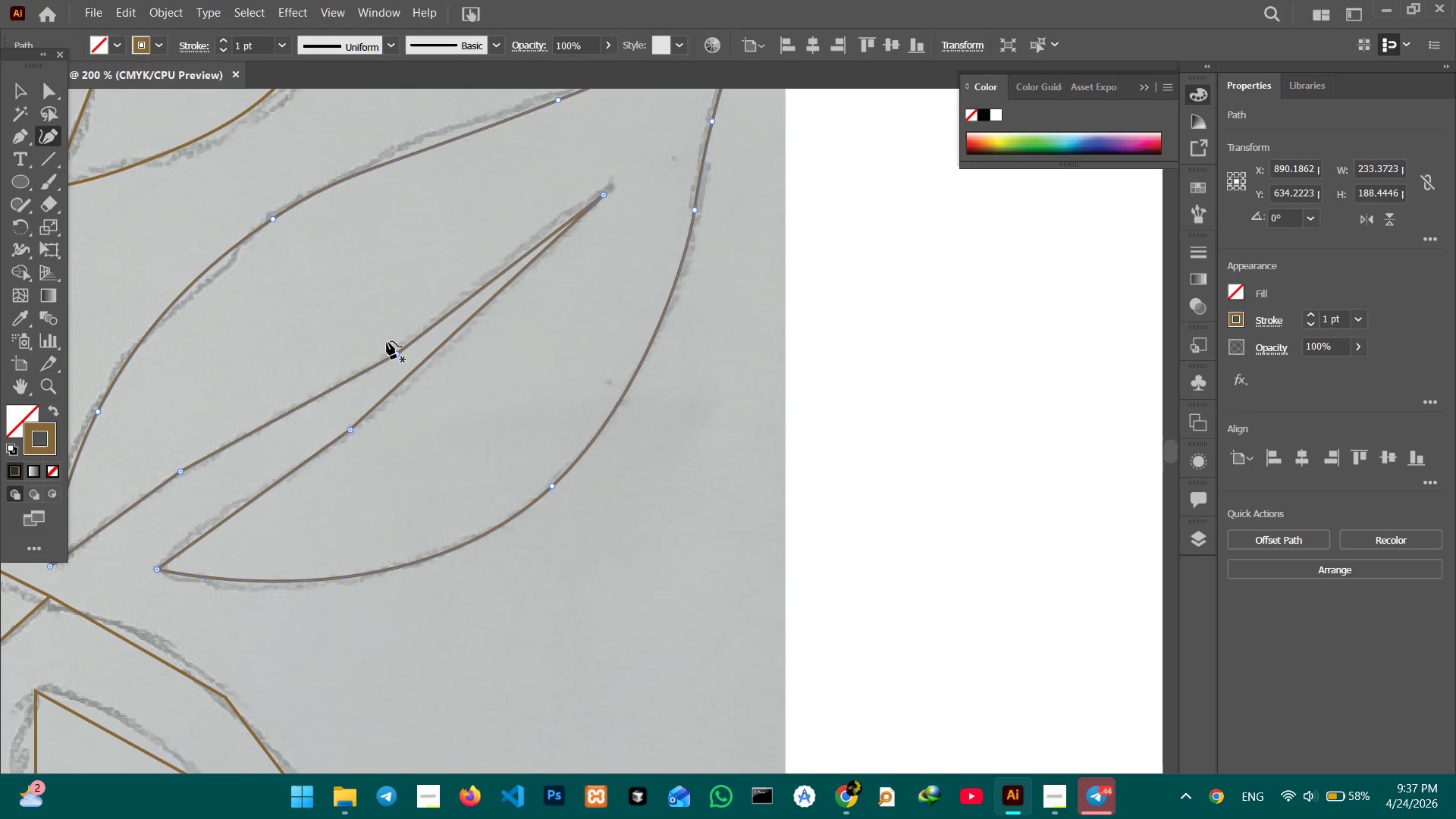 
hold_key(key=Space, duration=0.59)
 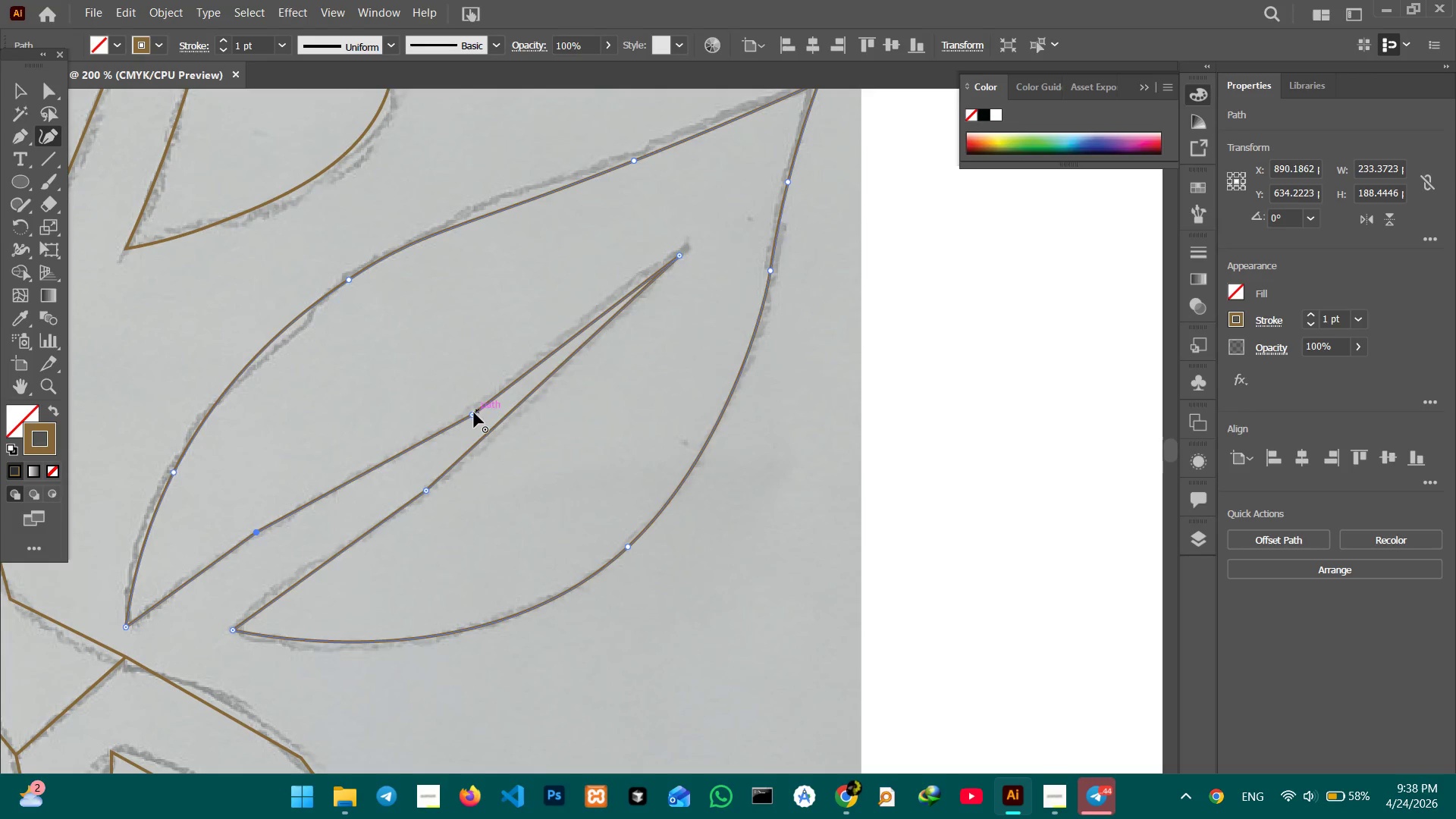 
left_click_drag(start_coordinate=[388, 352], to_coordinate=[463, 413])
 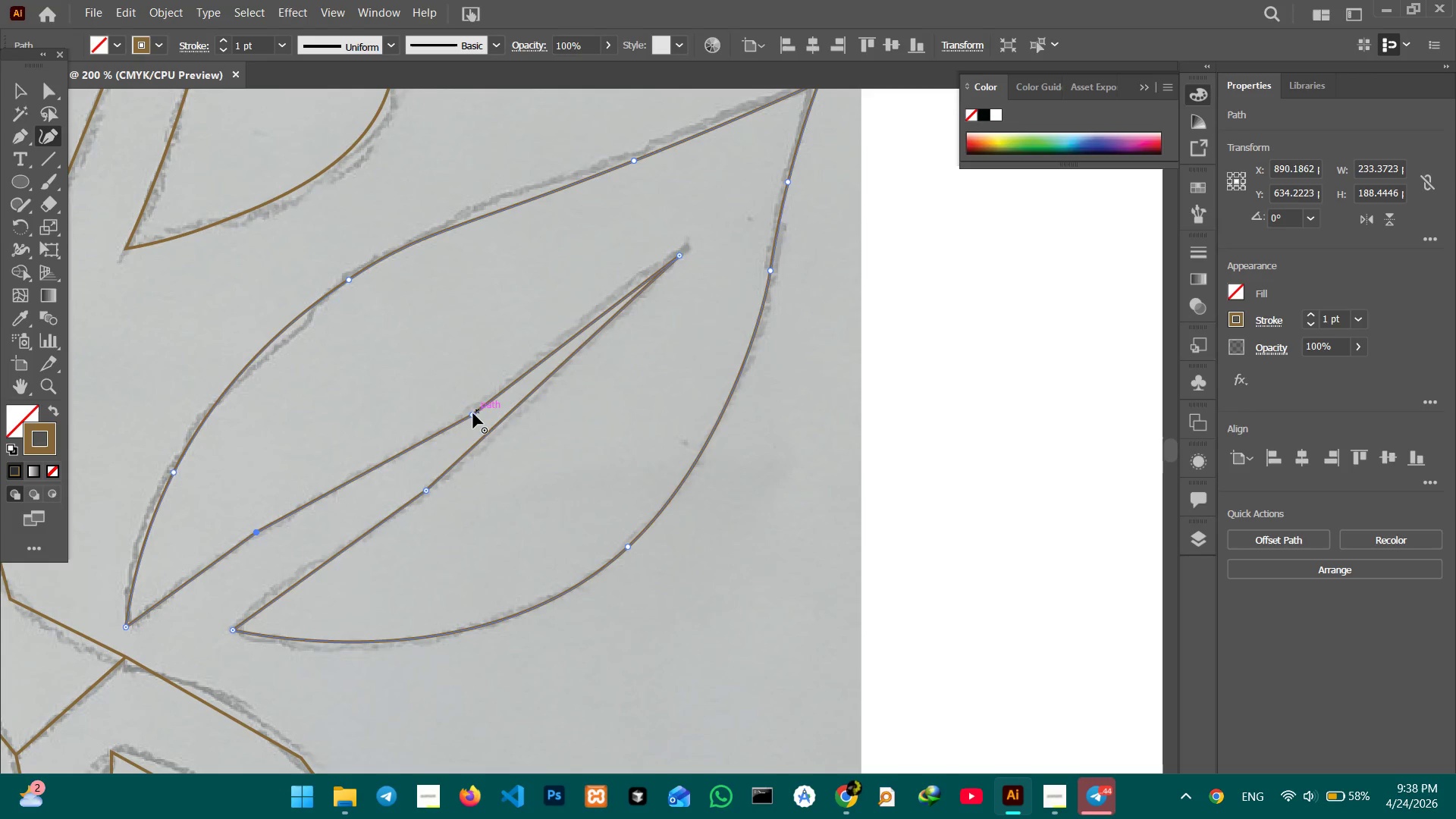 
left_click([472, 413])
 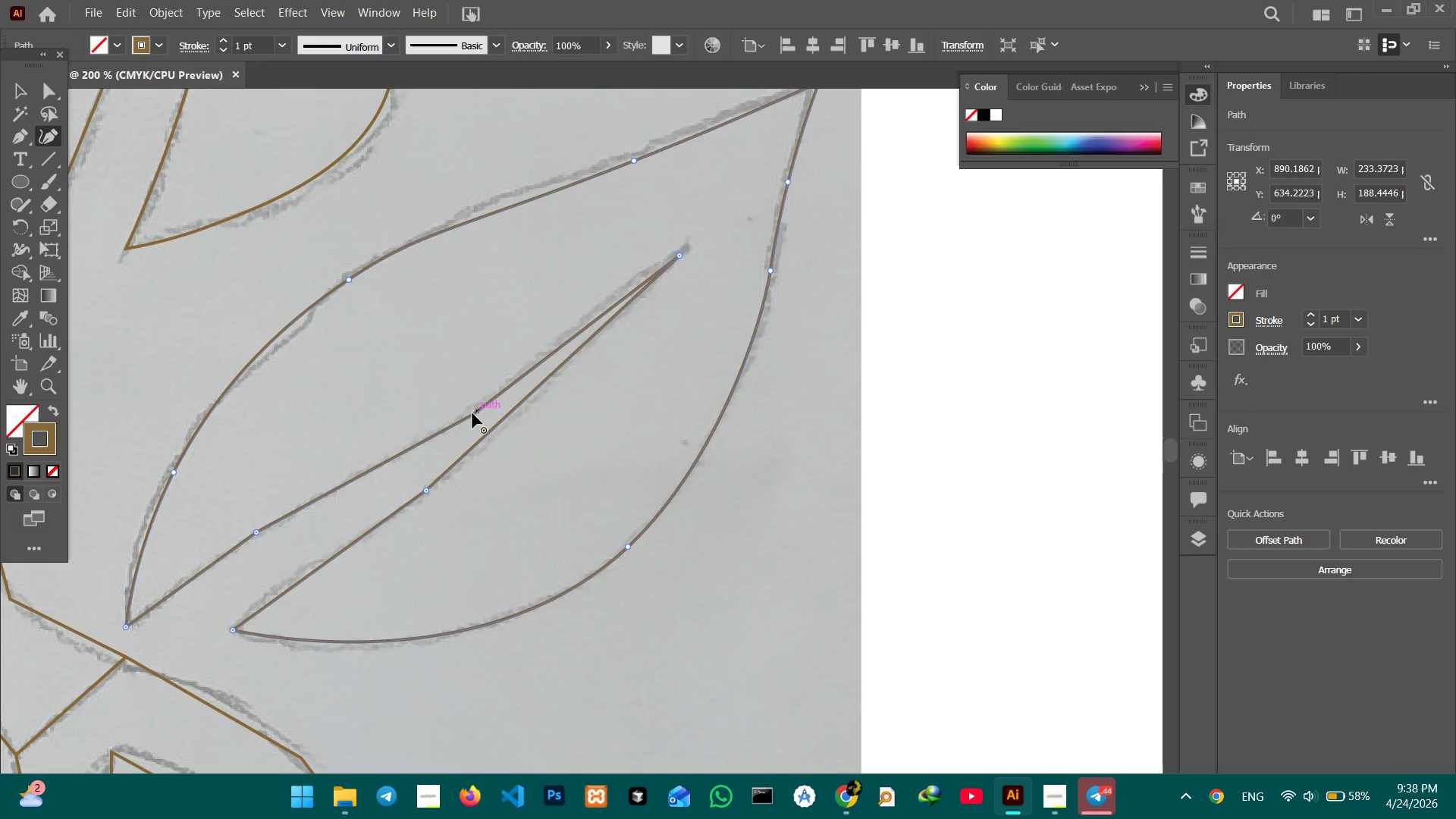 
key(Backspace)
 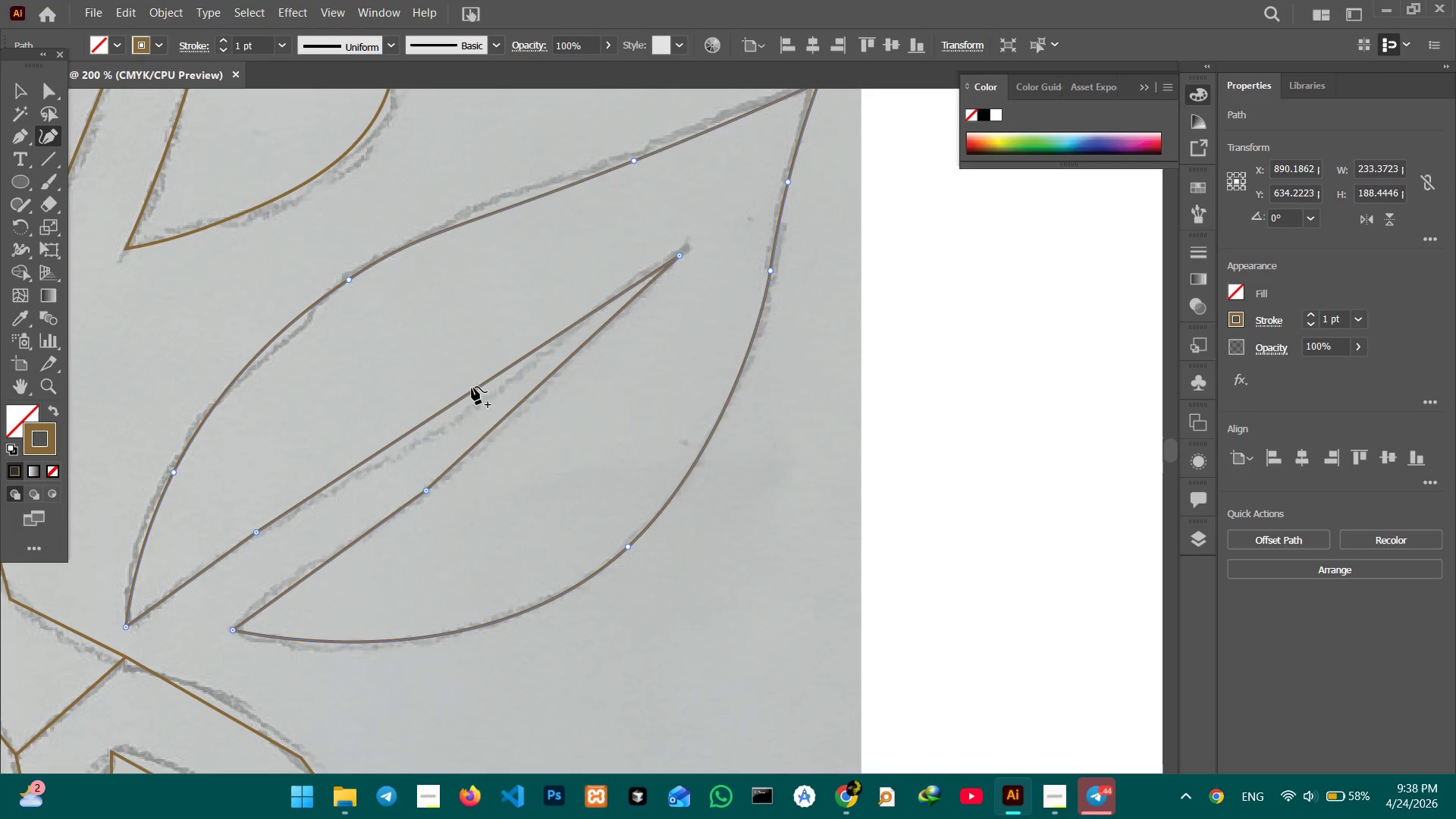 
left_click_drag(start_coordinate=[472, 388], to_coordinate=[480, 404])
 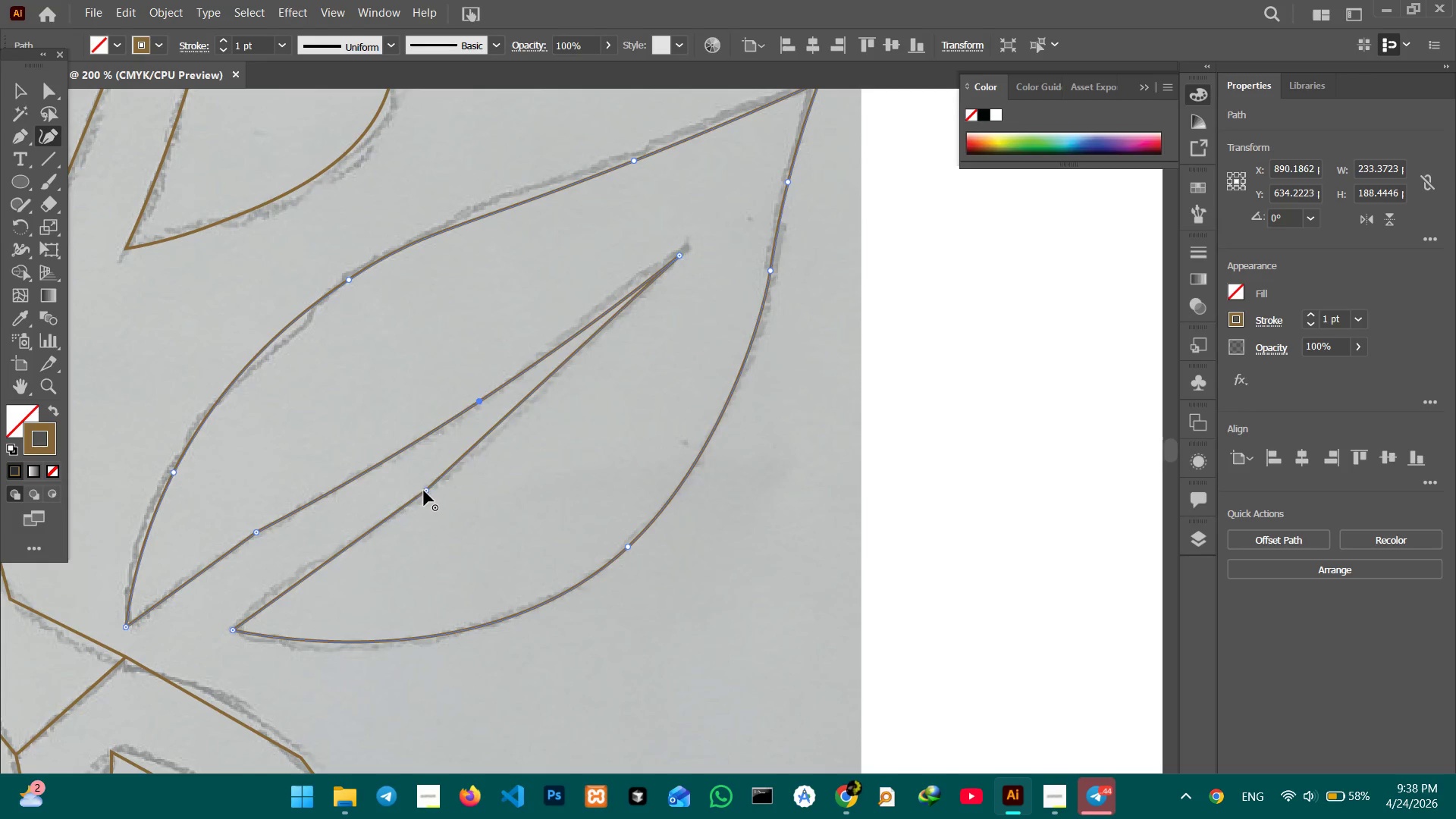 
left_click([424, 491])
 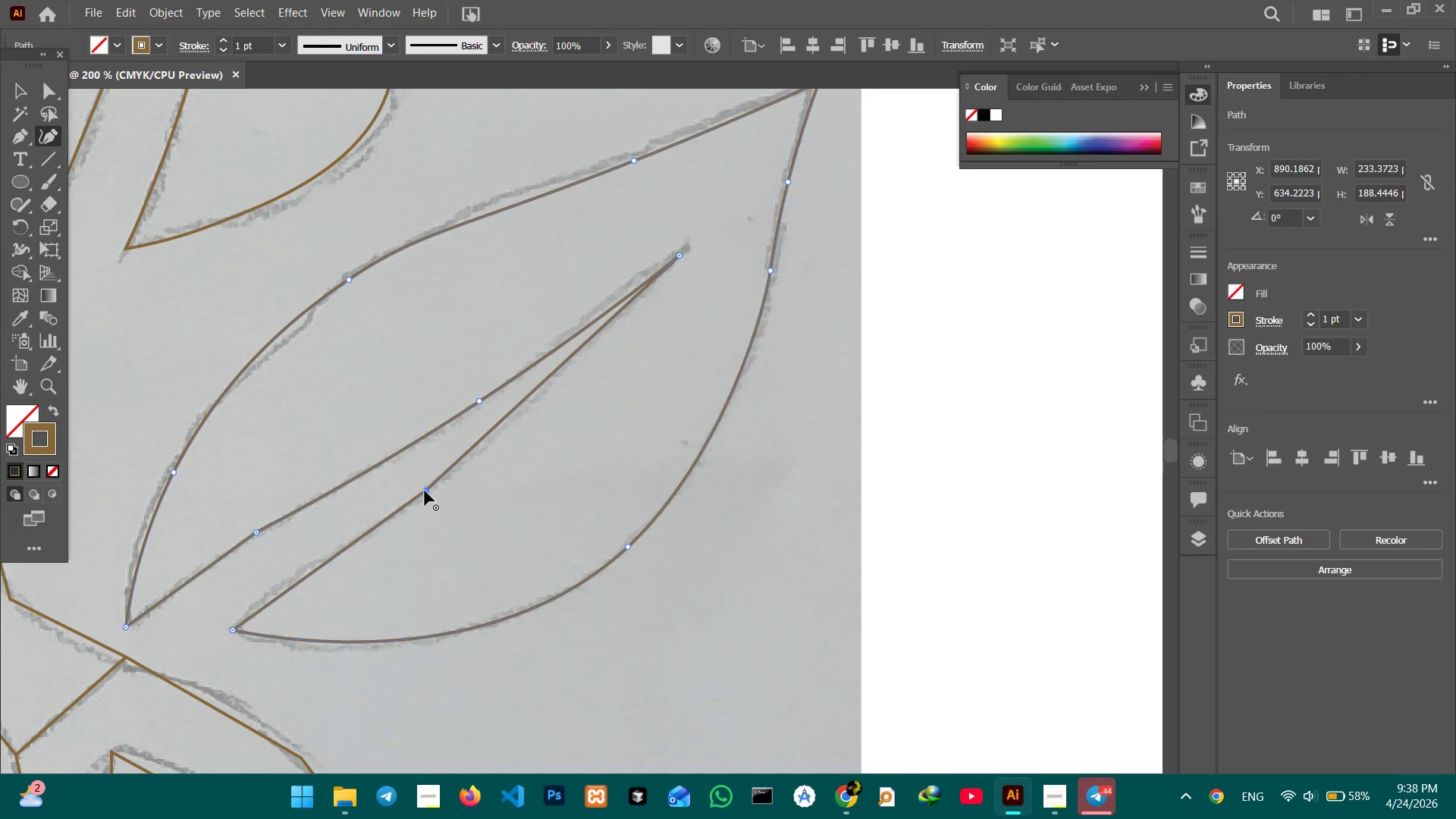 
key(Backspace)
 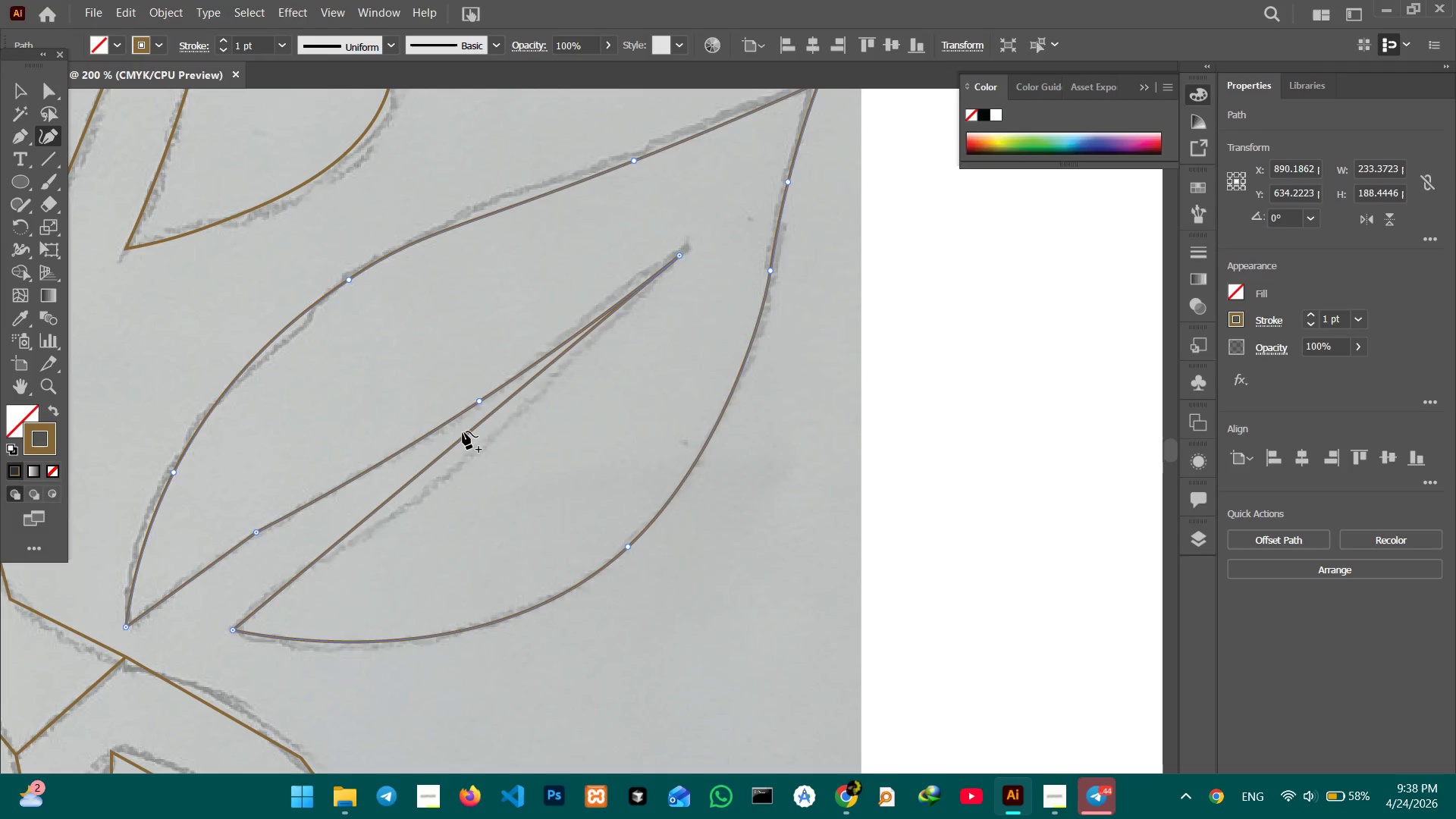 
left_click_drag(start_coordinate=[463, 431], to_coordinate=[486, 447])
 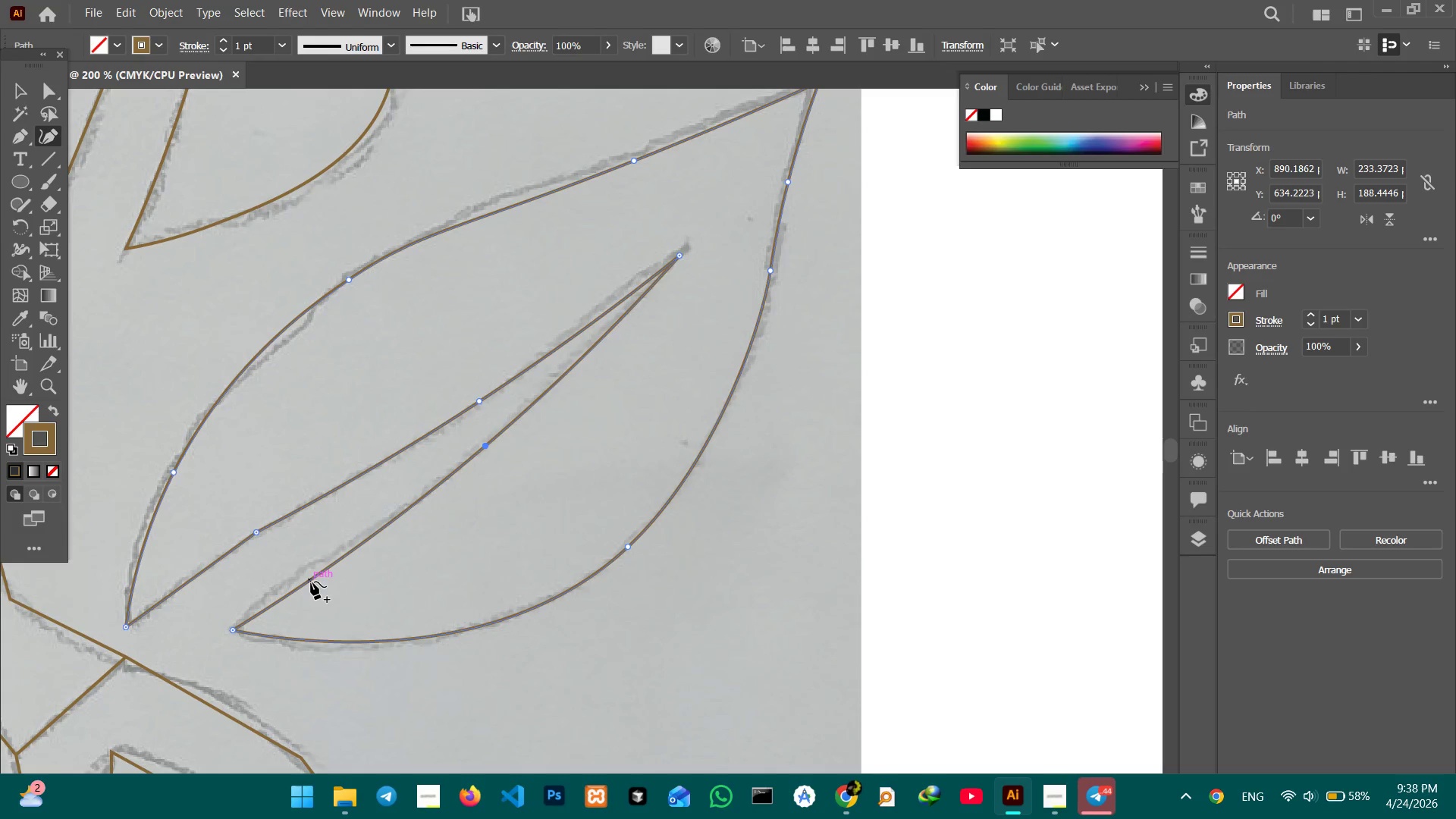 
left_click_drag(start_coordinate=[308, 582], to_coordinate=[306, 570])
 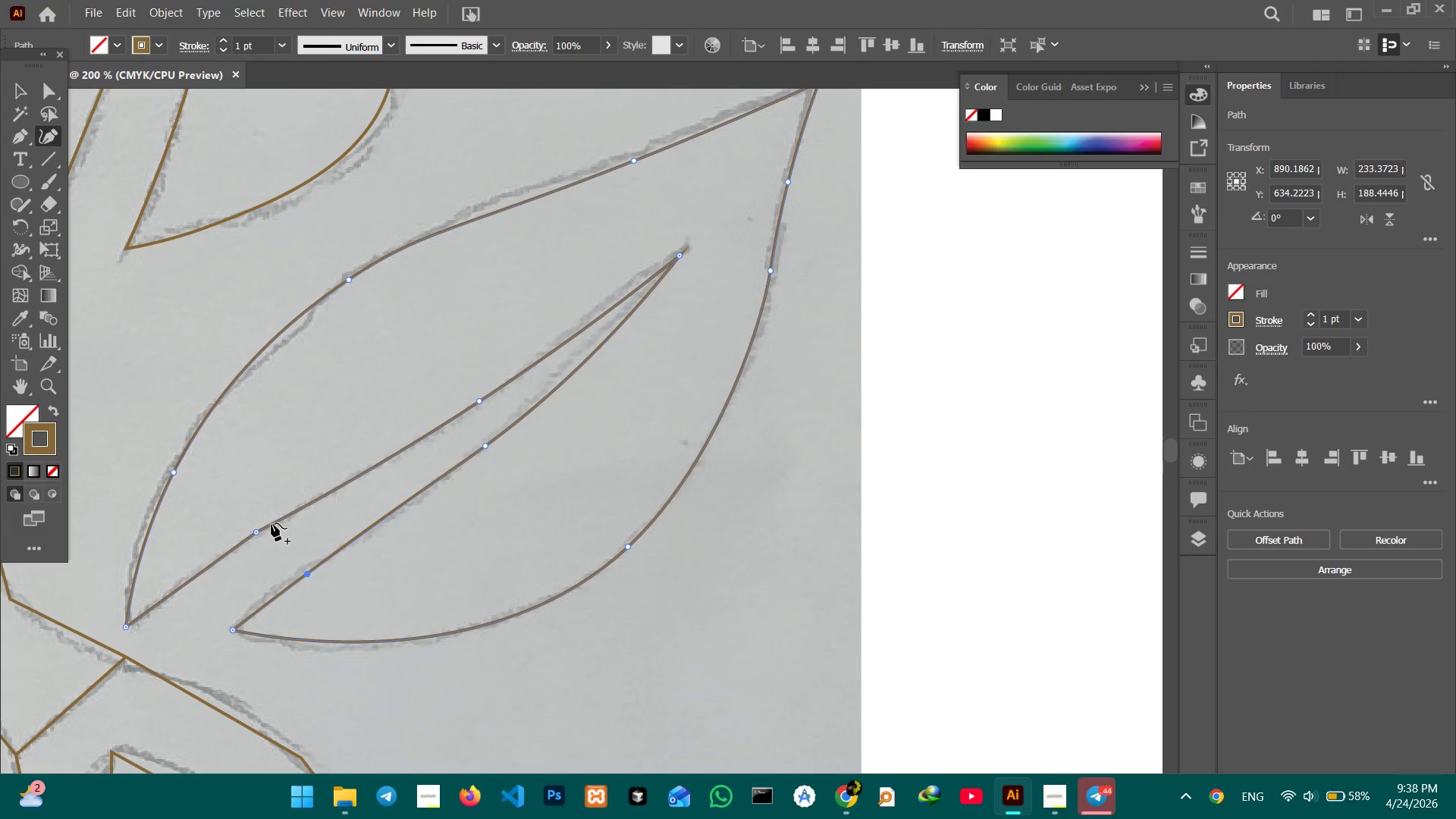 
left_click([260, 532])
 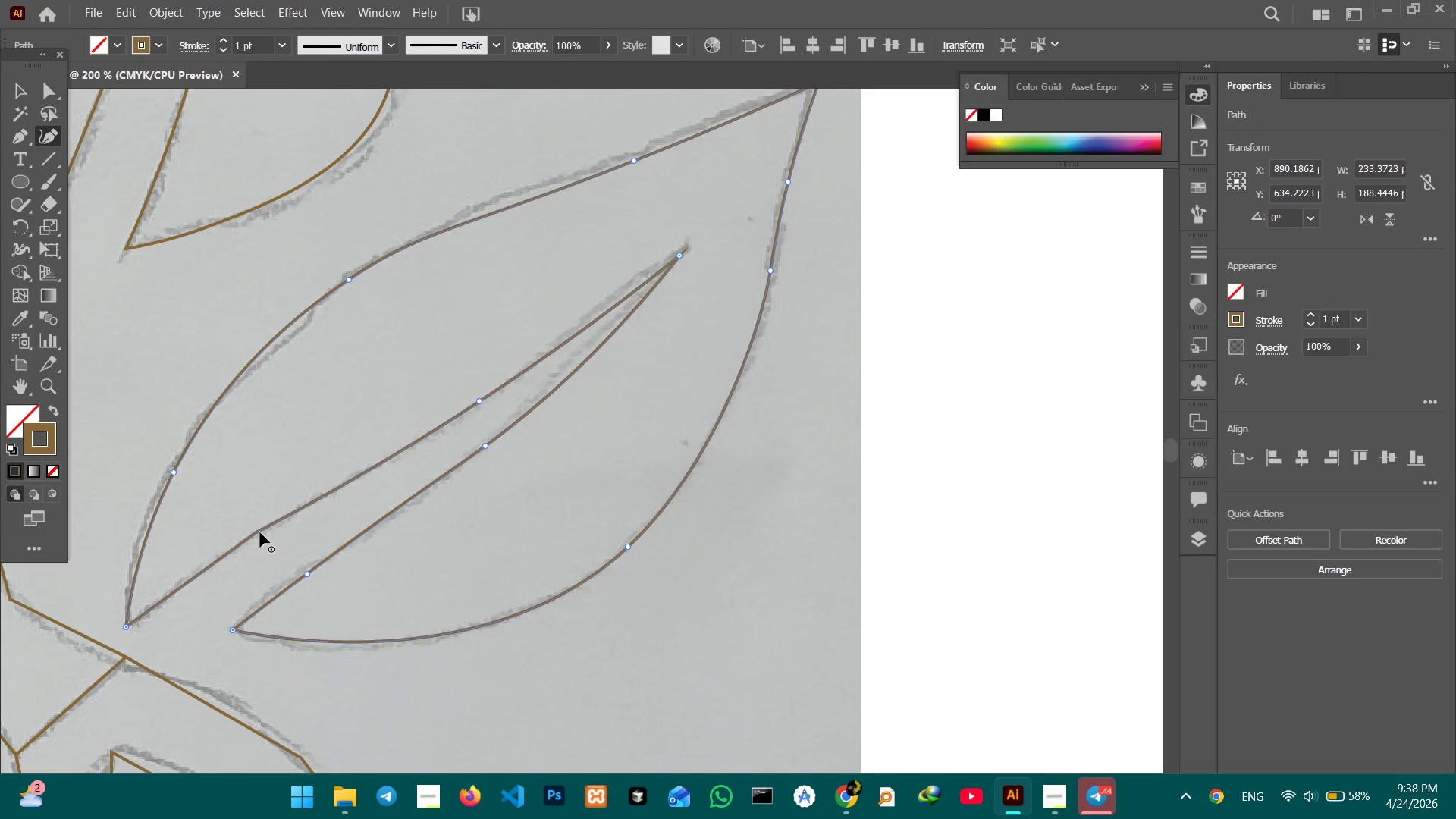 
key(Backspace)
 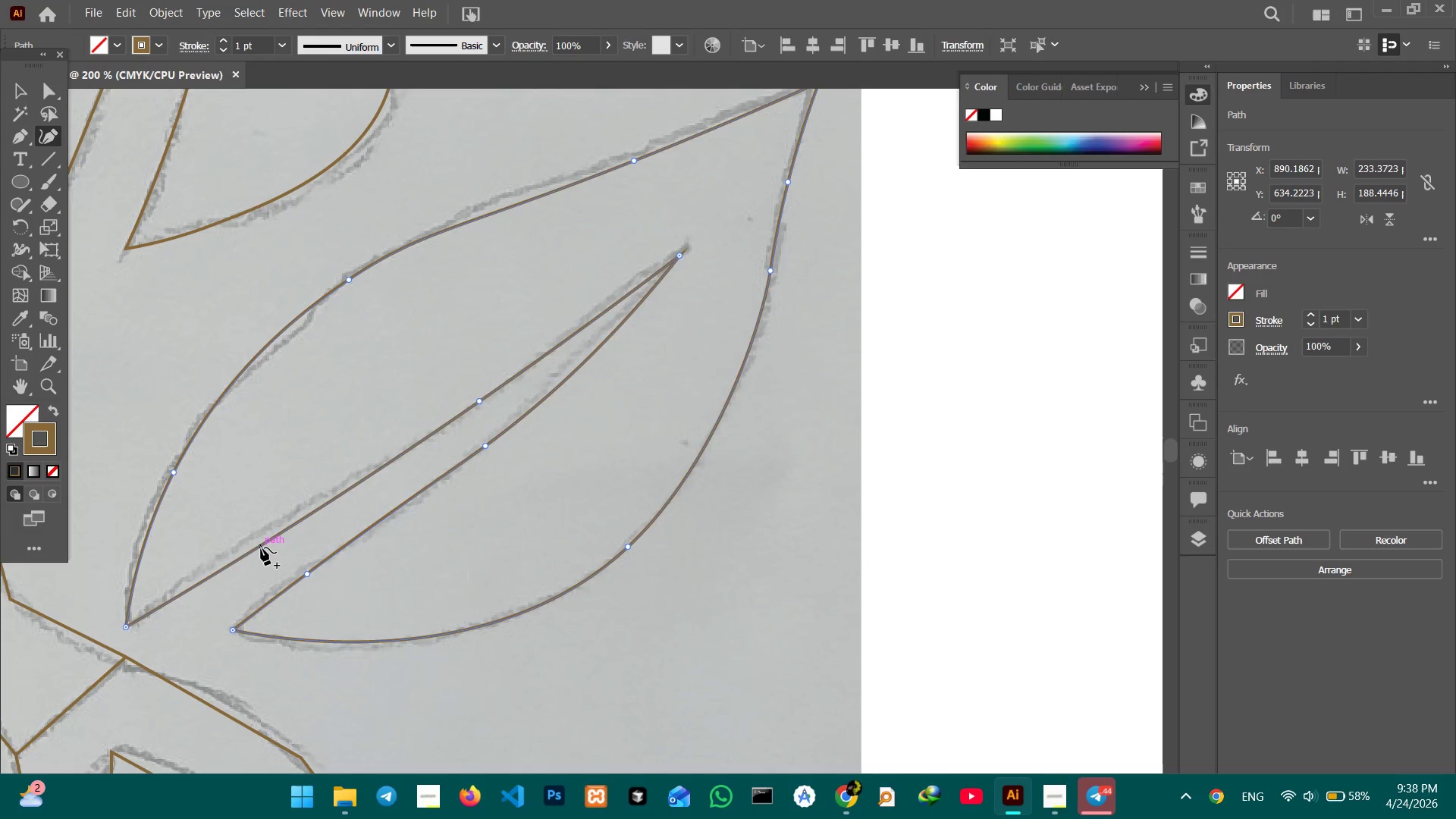 
left_click_drag(start_coordinate=[261, 547], to_coordinate=[257, 533])
 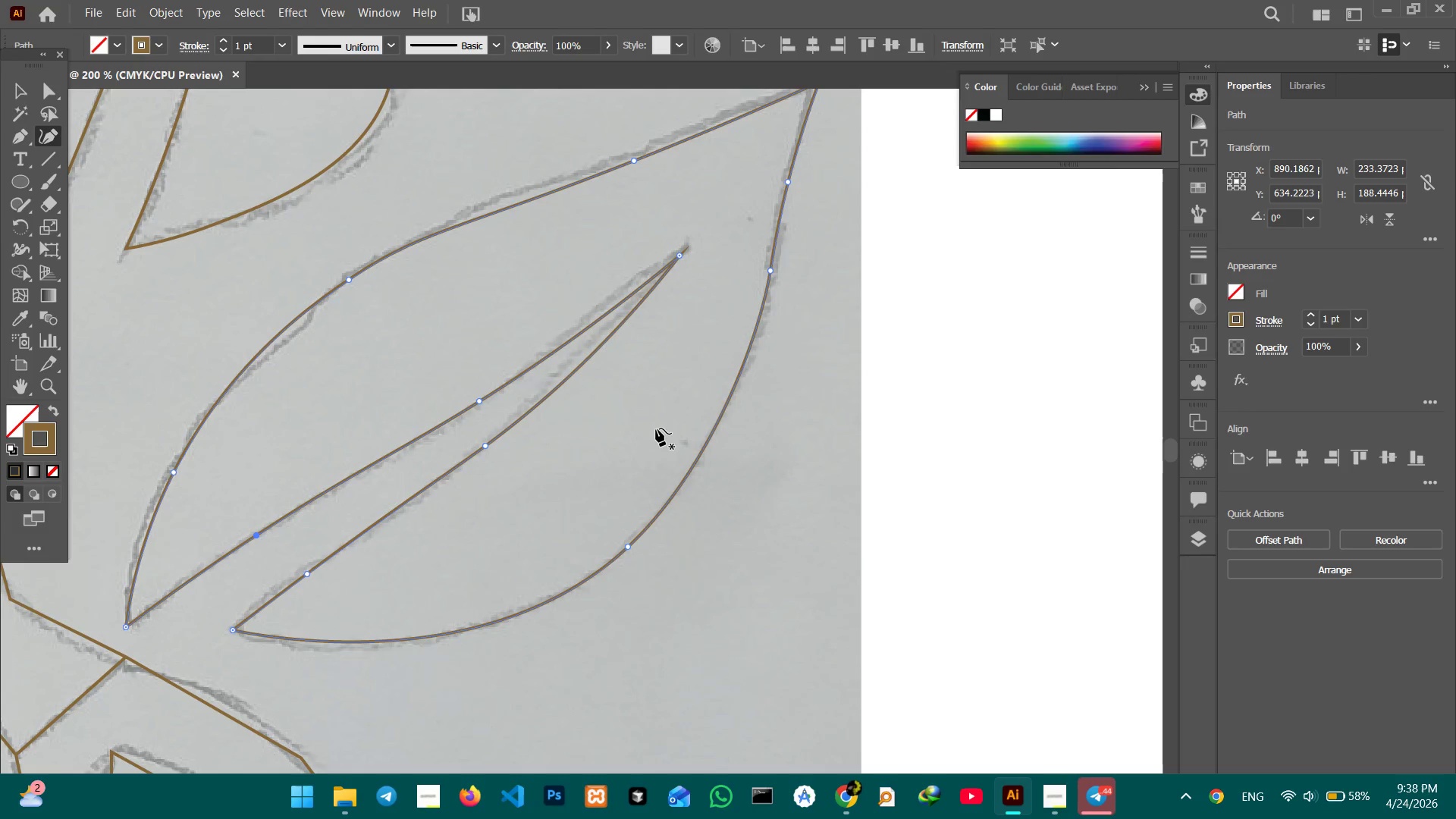 
wait(6.05)
 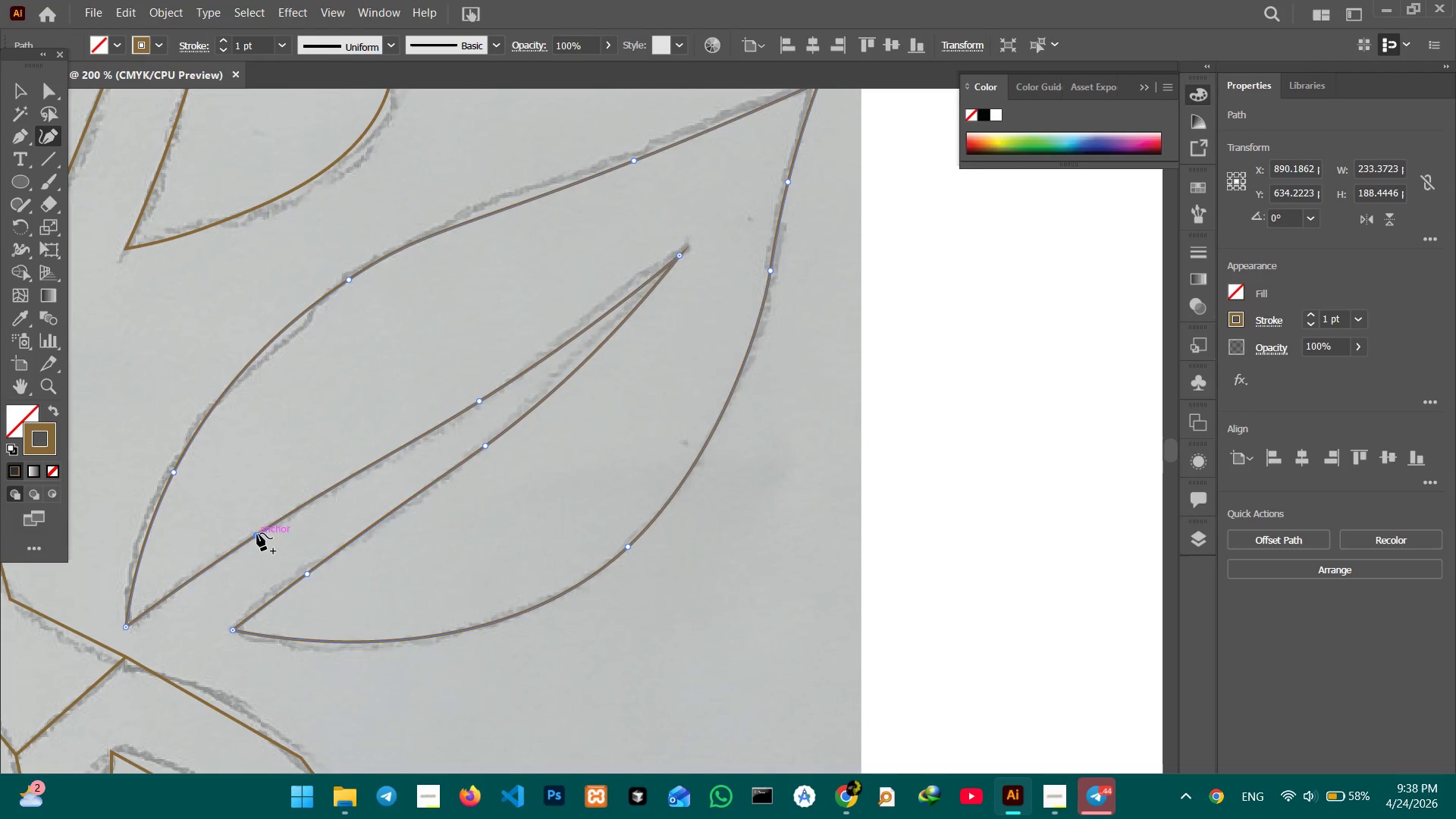 
hold_key(key=Space, duration=1.5)
 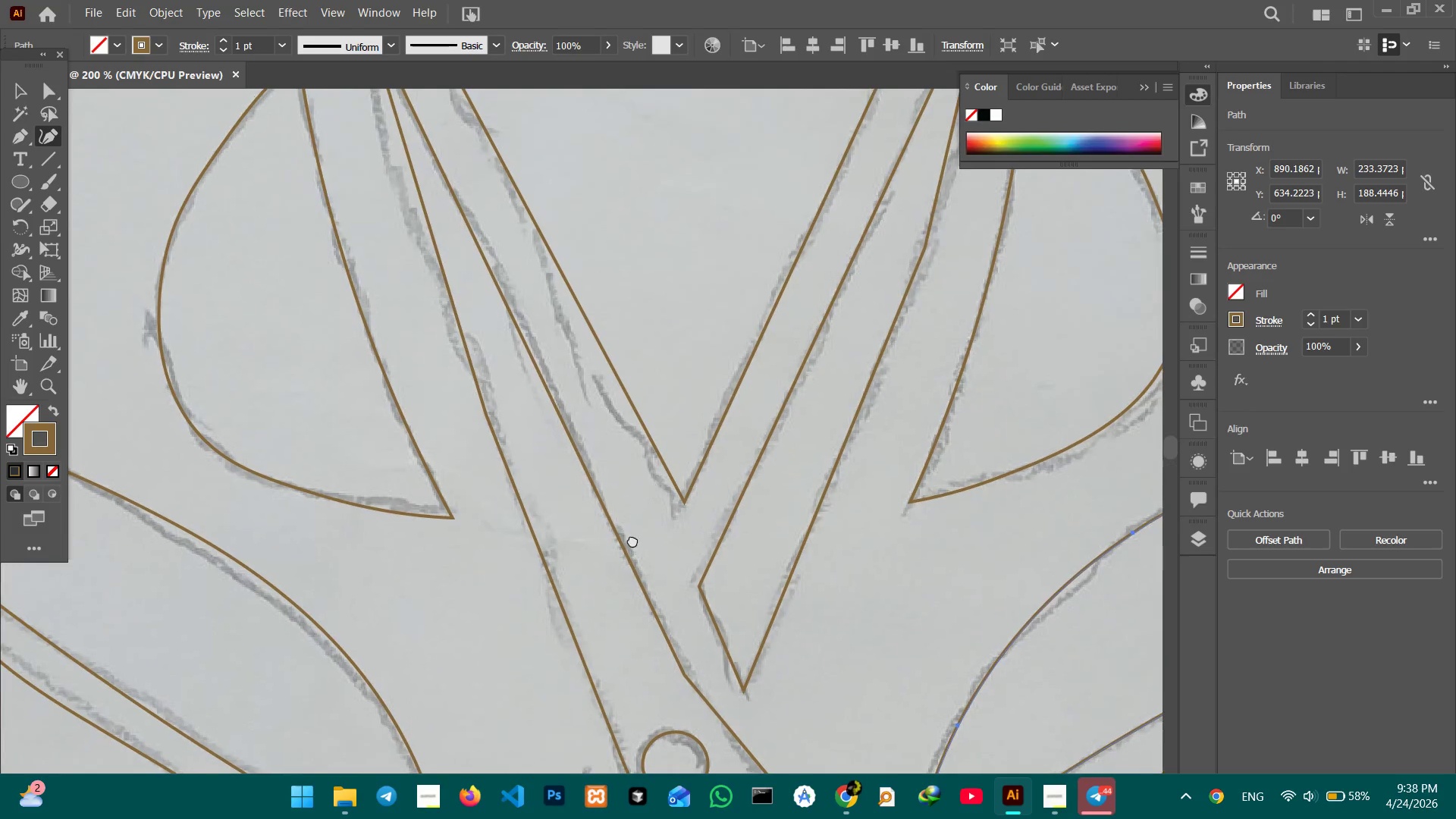 
left_click_drag(start_coordinate=[397, 520], to_coordinate=[770, 467])
 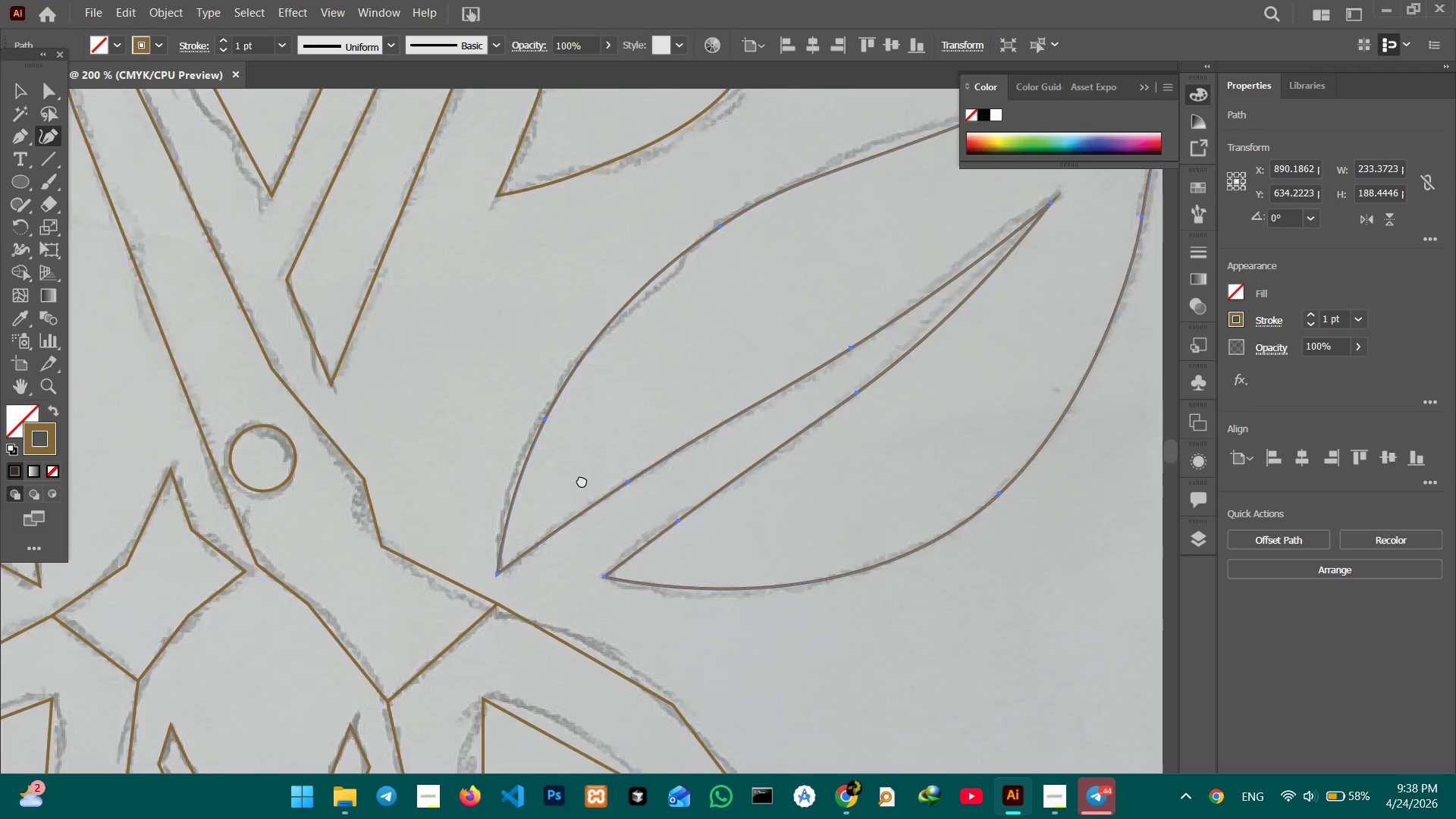 
left_click_drag(start_coordinate=[562, 474], to_coordinate=[843, 488])
 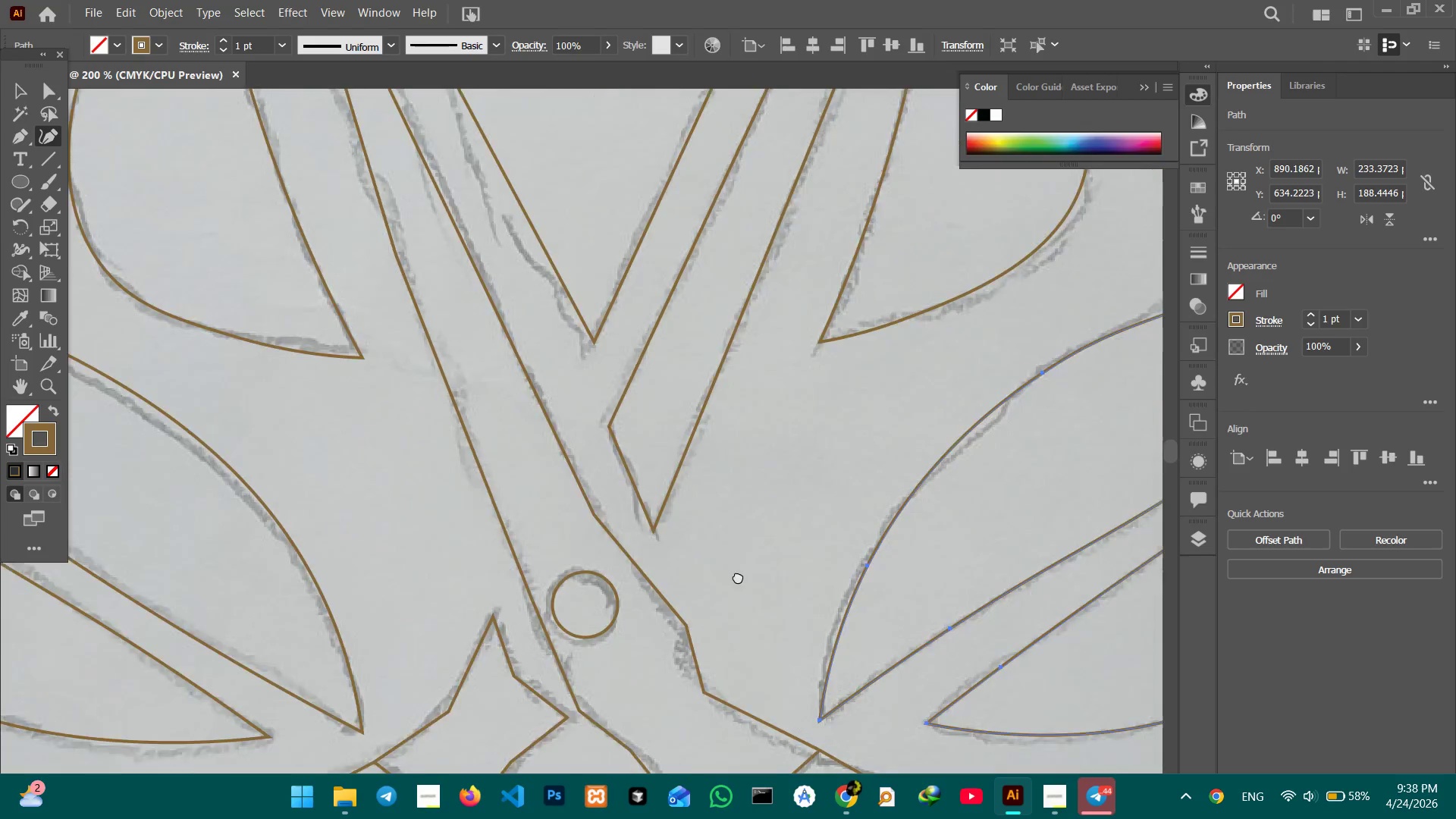 
left_click_drag(start_coordinate=[682, 426], to_coordinate=[736, 565])
 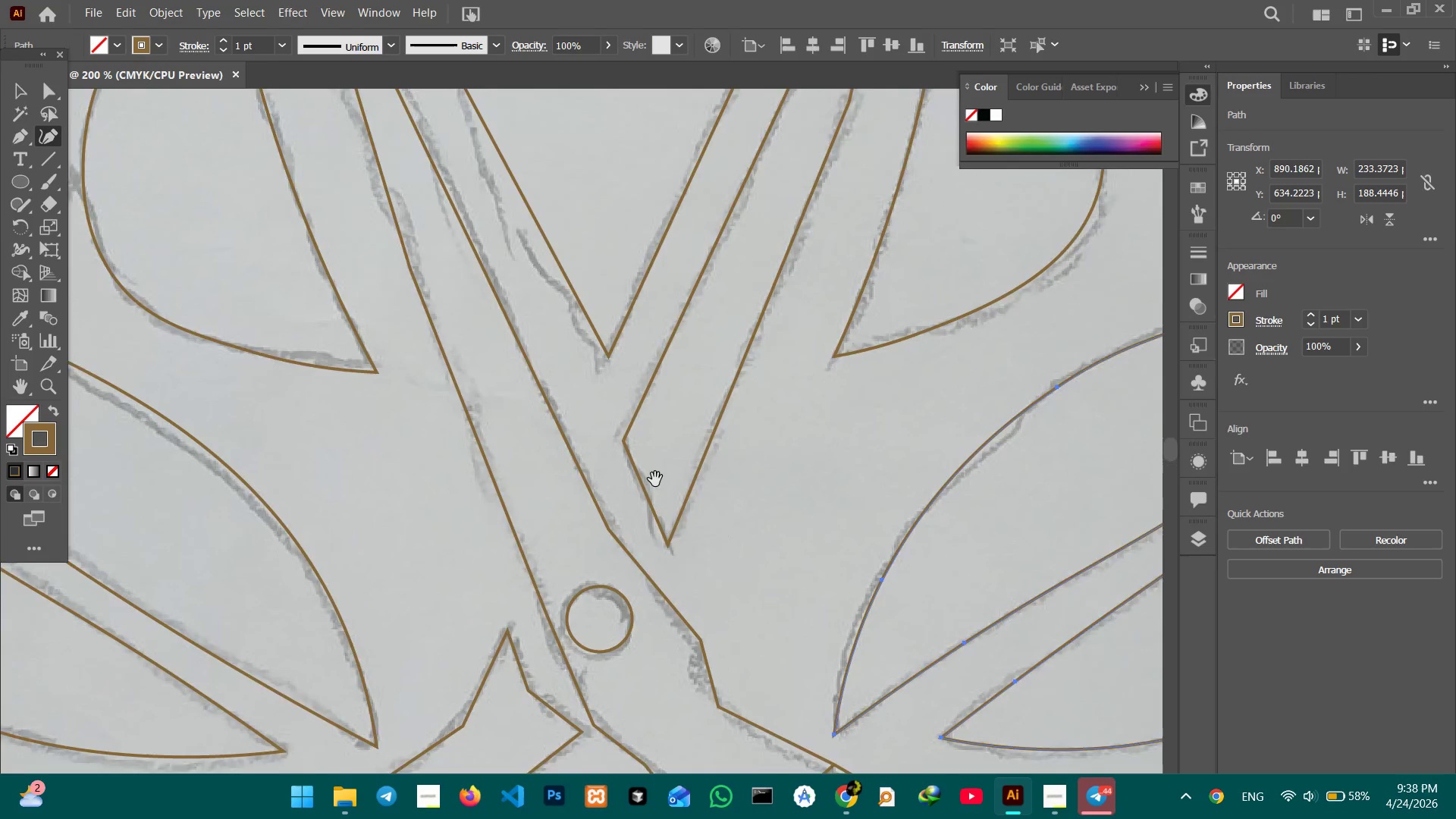 
hold_key(key=Space, duration=1.5)
 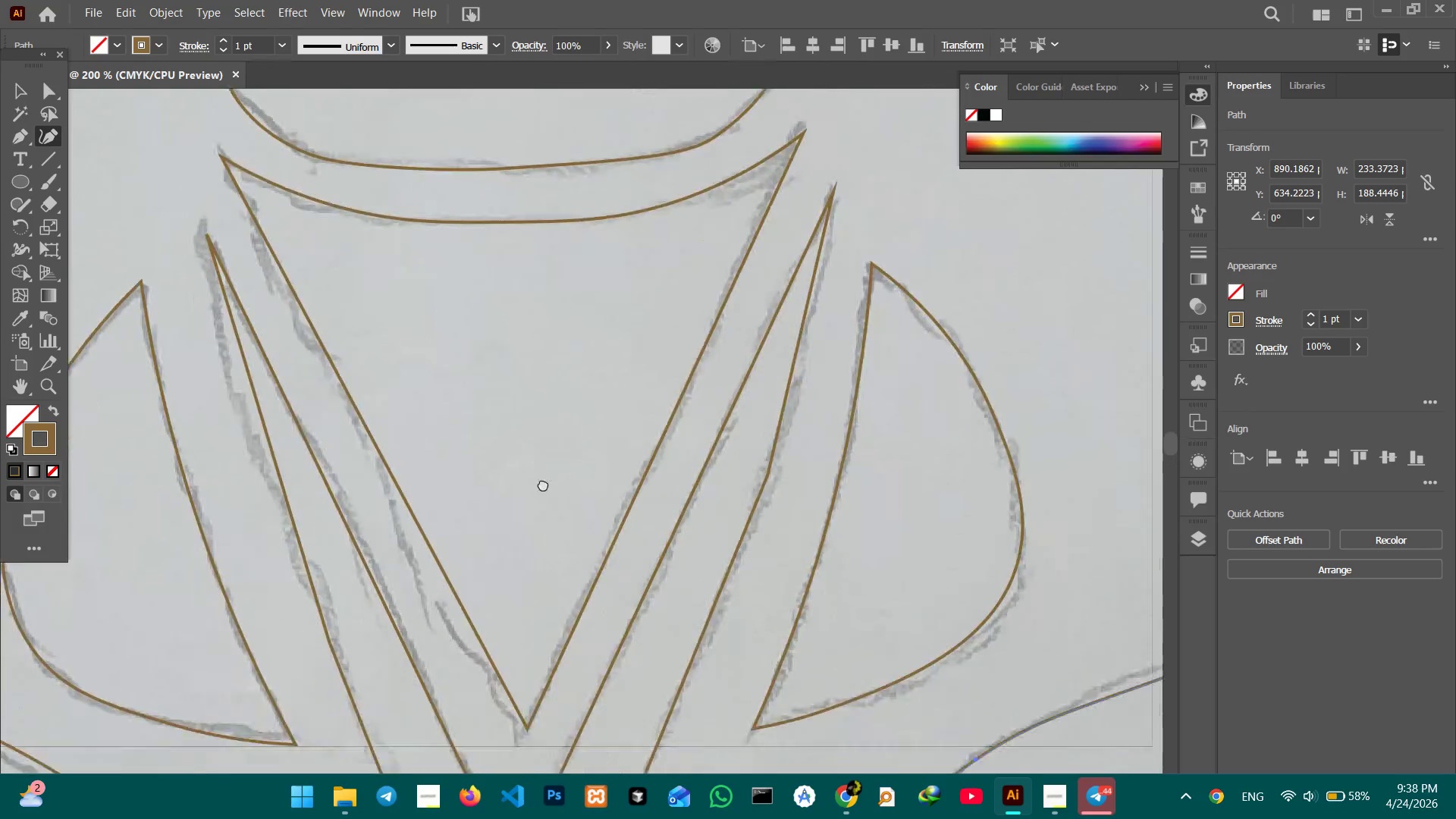 
left_click_drag(start_coordinate=[656, 486], to_coordinate=[726, 613])
 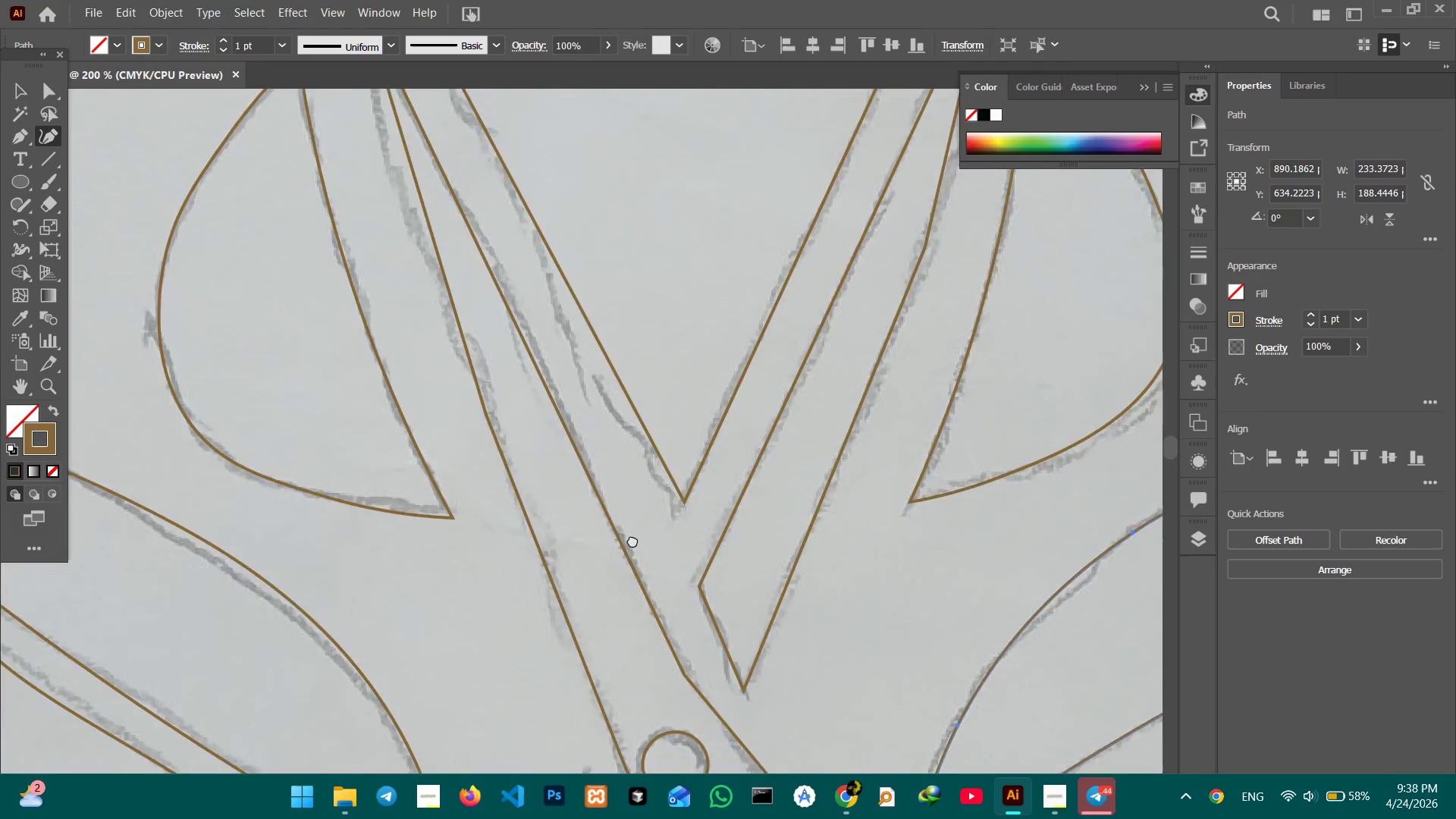 
left_click_drag(start_coordinate=[650, 494], to_coordinate=[575, 623])
 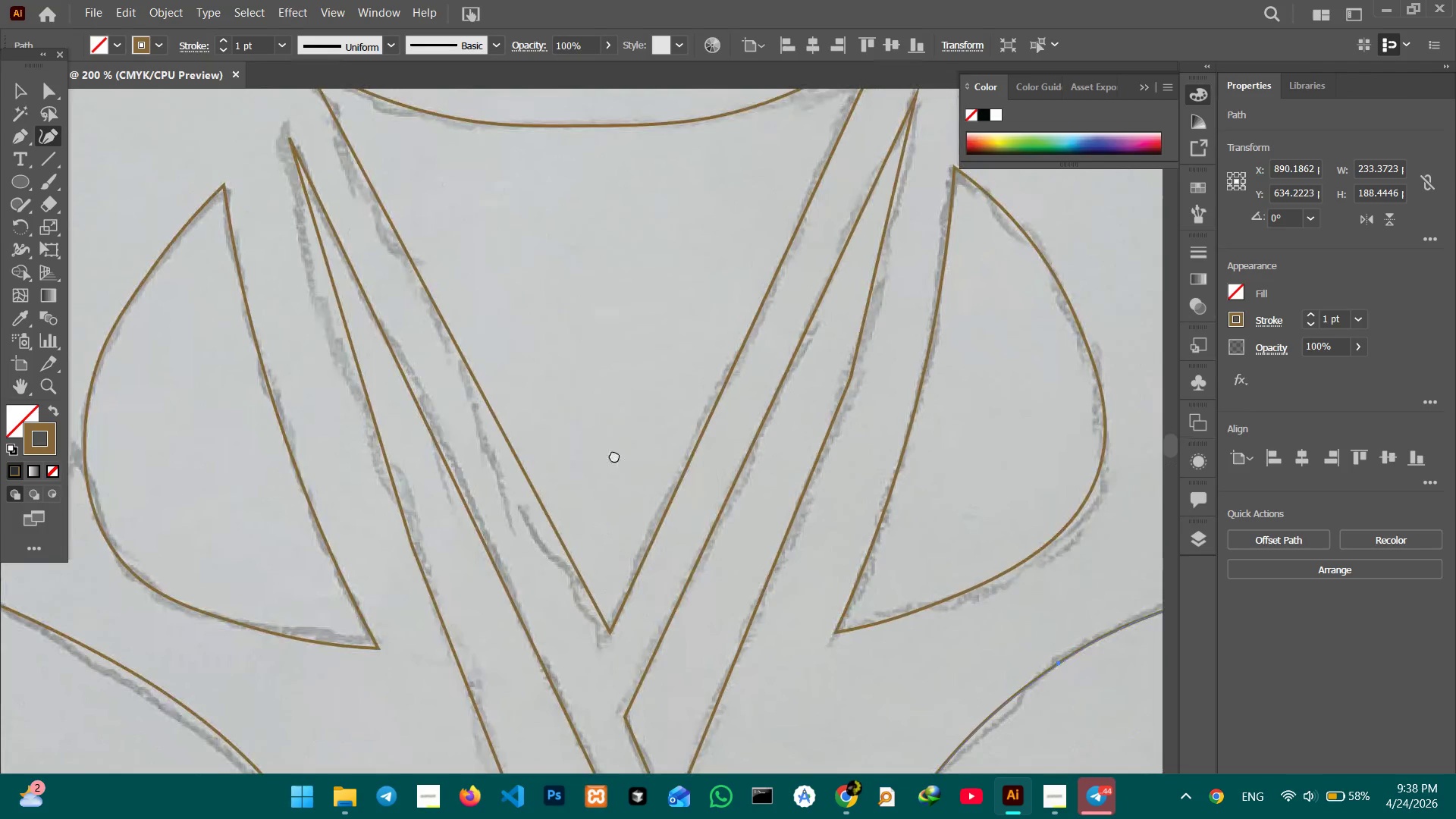 
left_click_drag(start_coordinate=[623, 440], to_coordinate=[552, 423])
 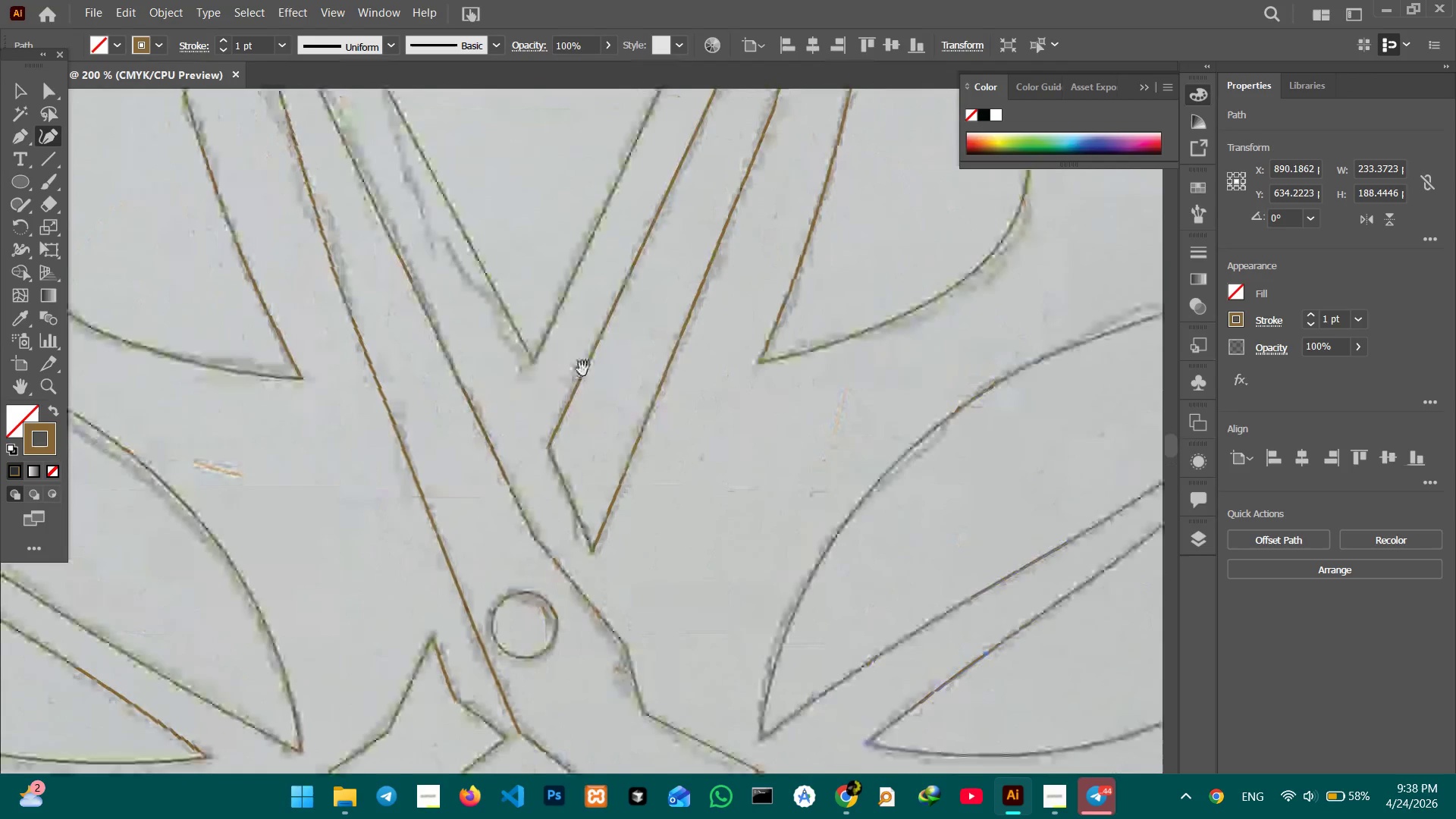 
hold_key(key=Space, duration=1.52)
 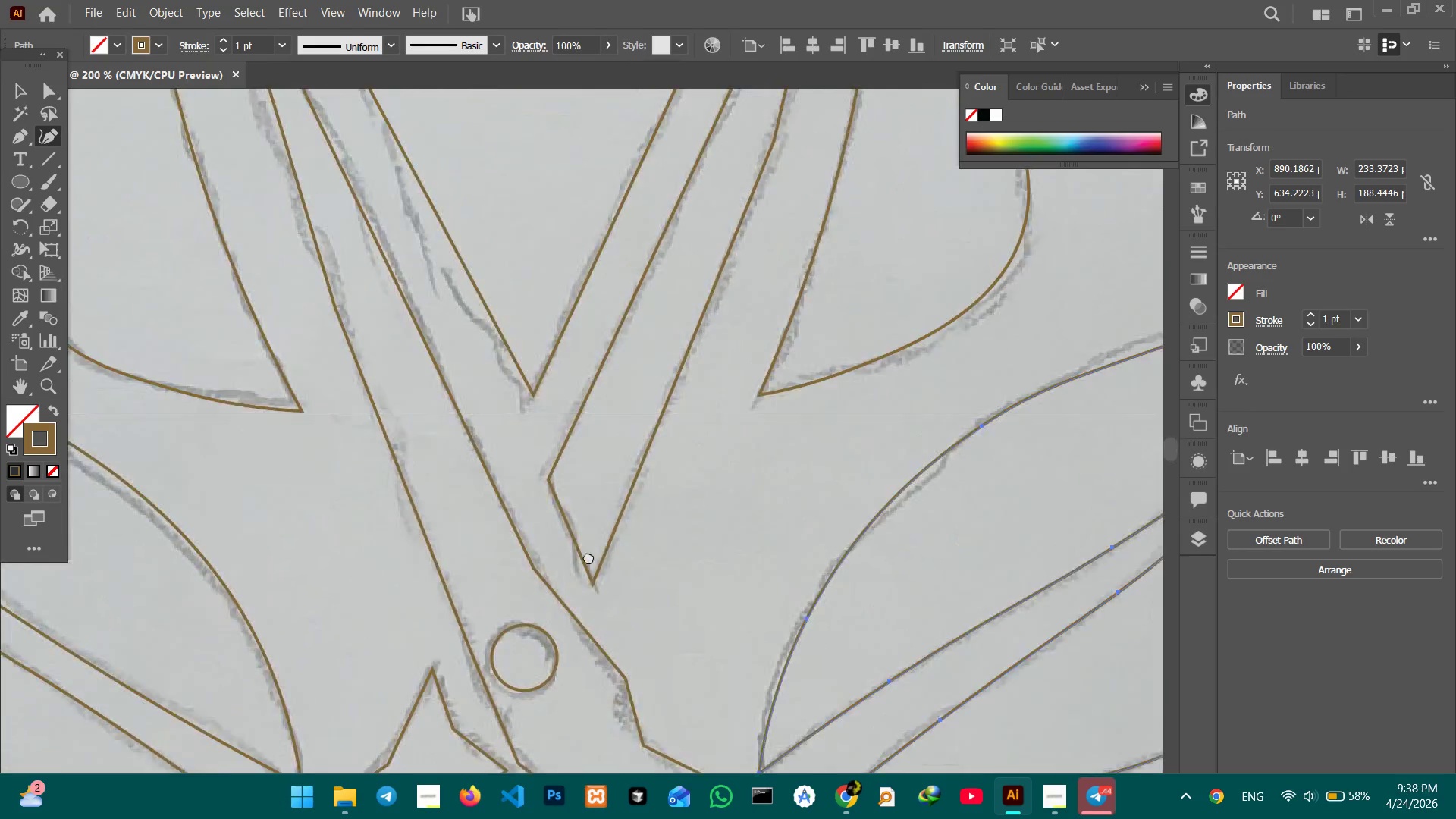 
left_click_drag(start_coordinate=[588, 627], to_coordinate=[582, 366])
 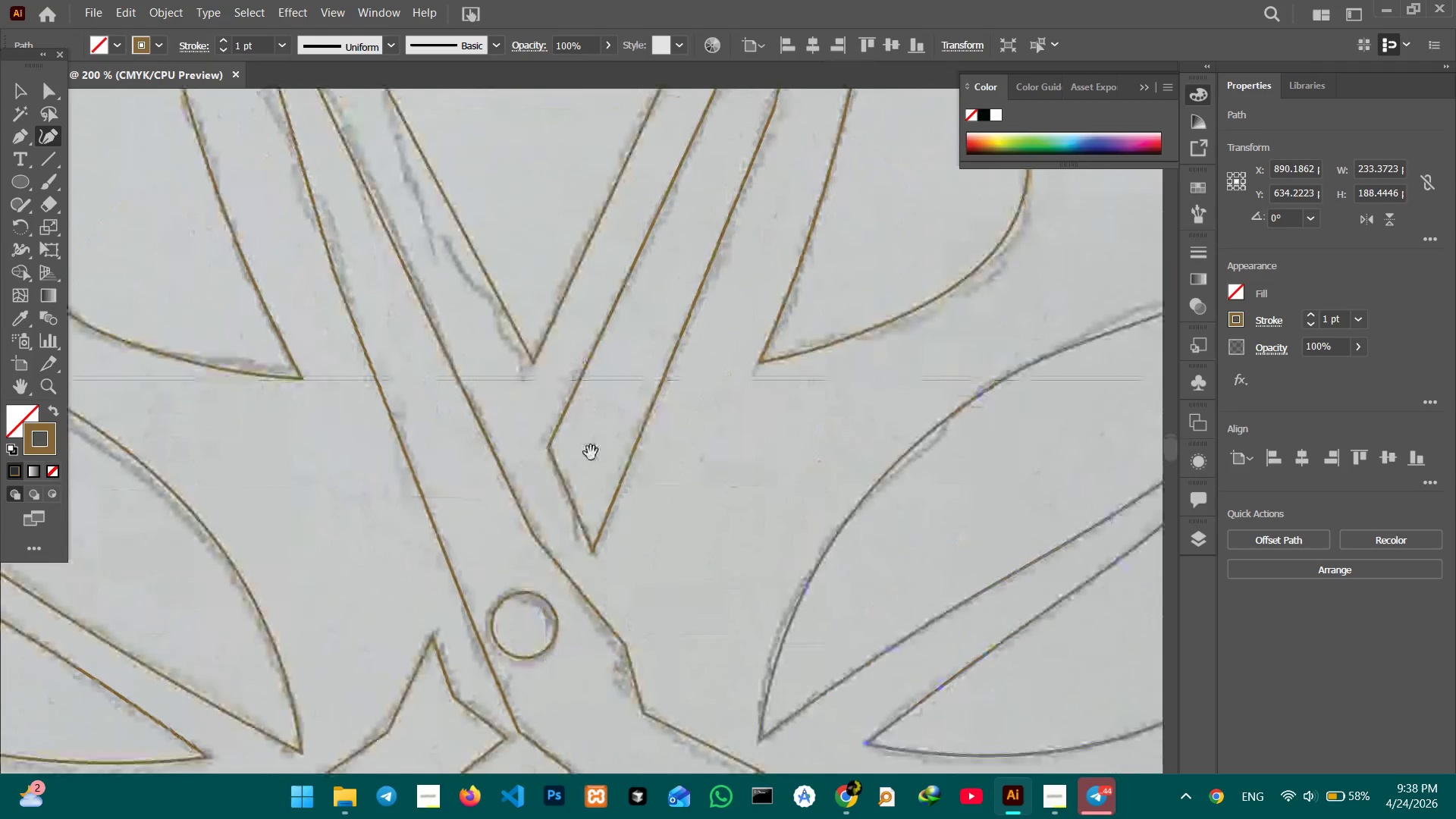 
hold_key(key=Space, duration=1.5)
 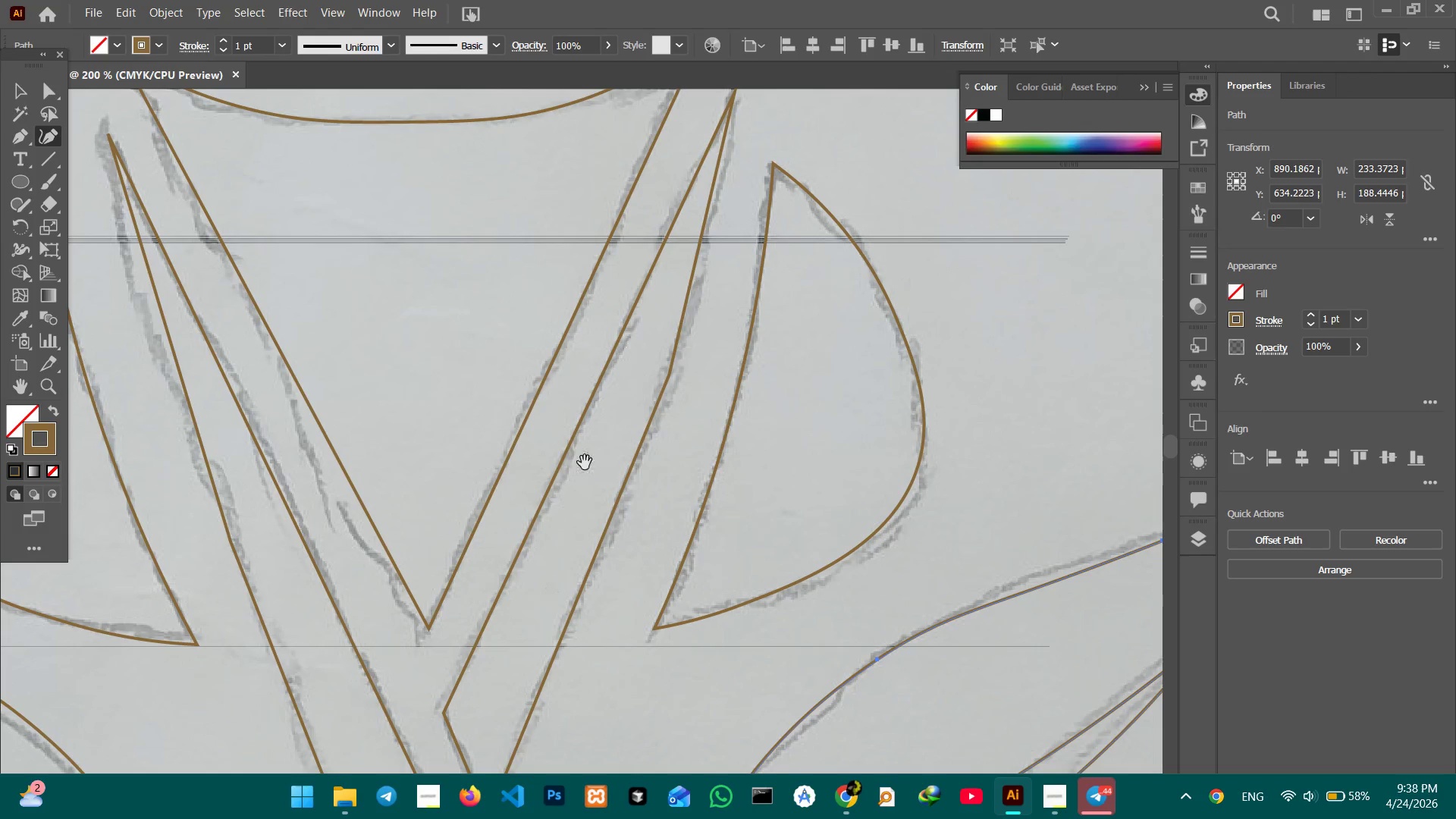 
left_click_drag(start_coordinate=[594, 451], to_coordinate=[511, 628])
 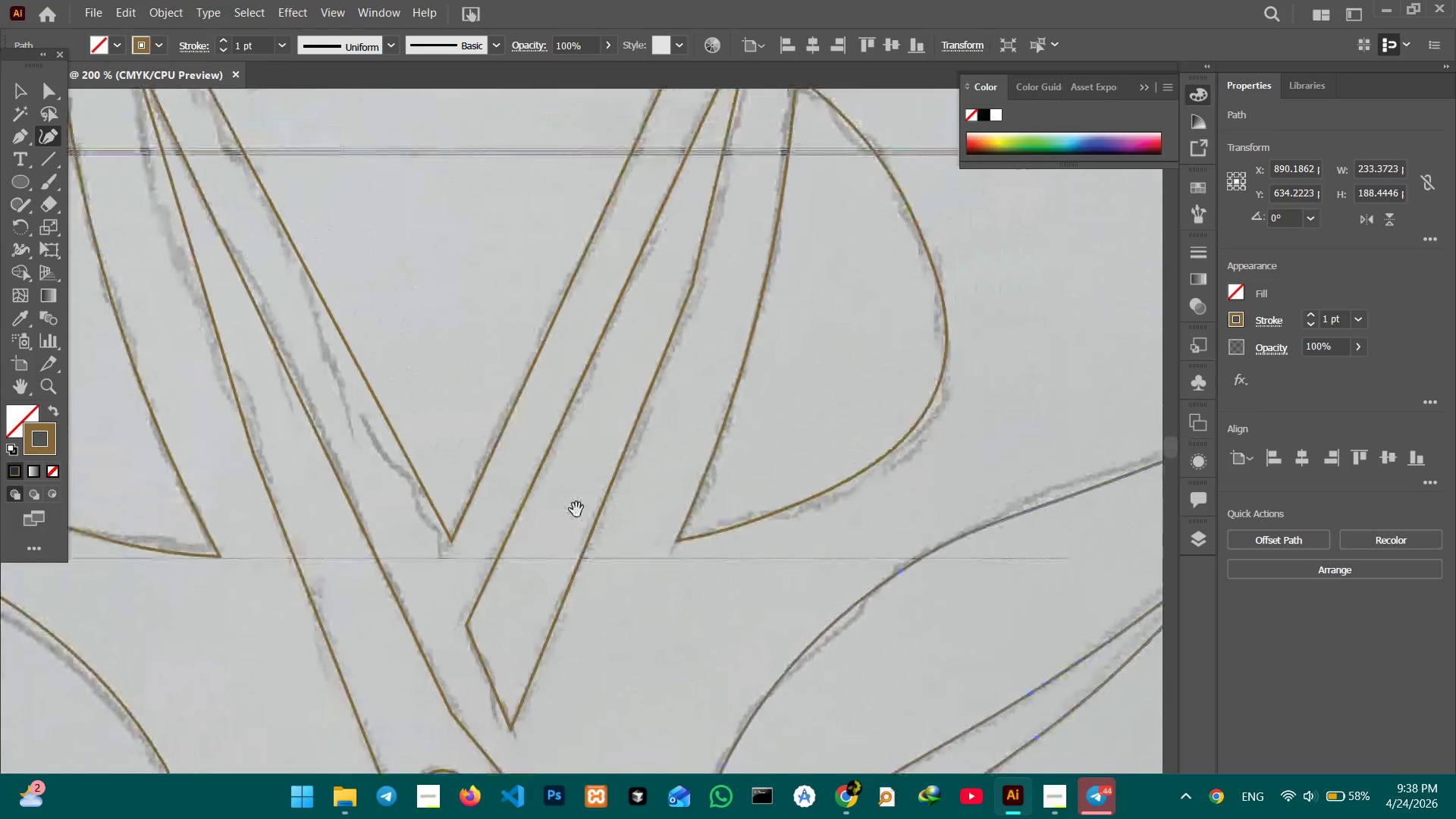 
hold_key(key=Space, duration=0.62)
 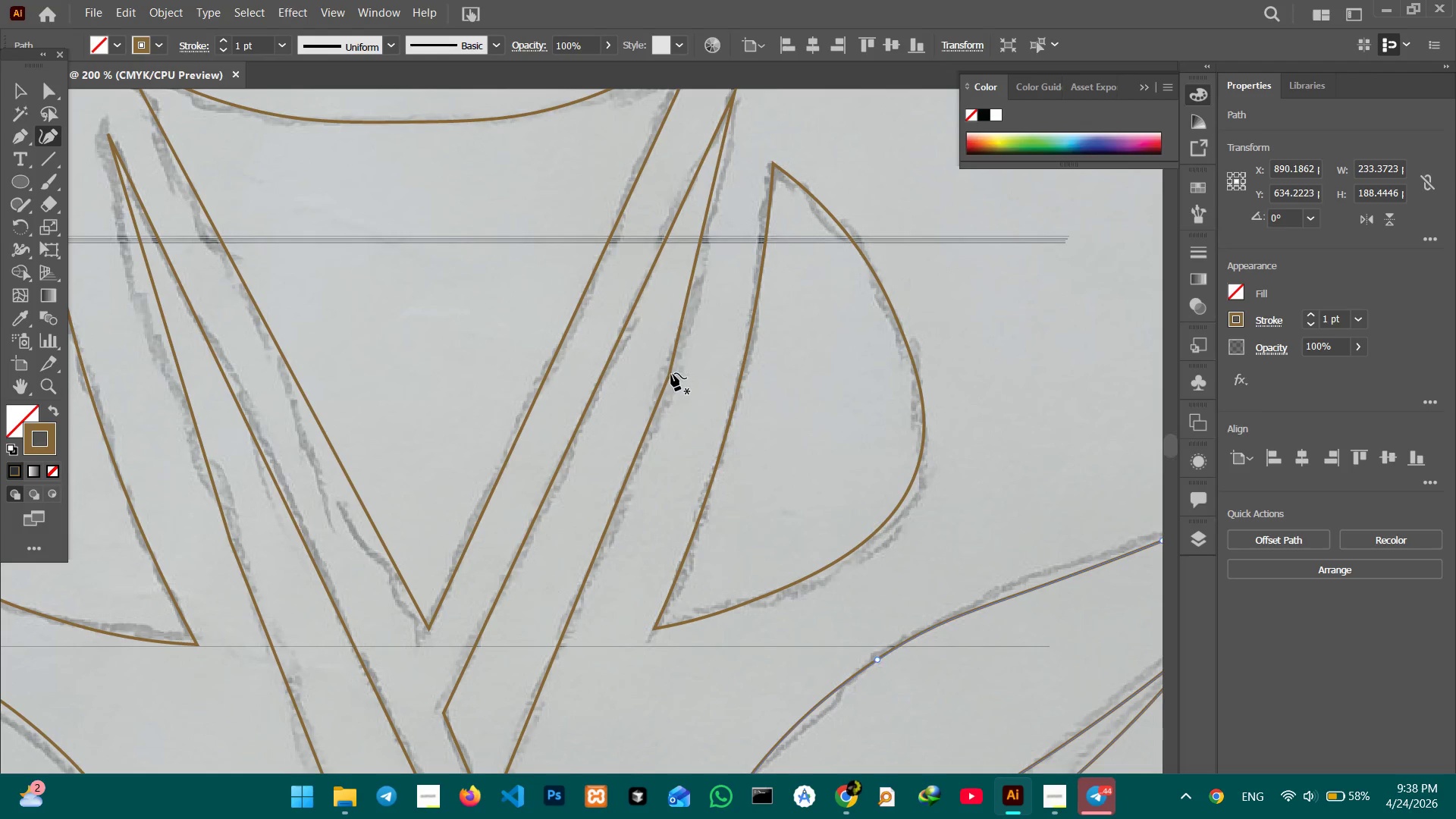 
left_click_drag(start_coordinate=[574, 507], to_coordinate=[551, 595])
 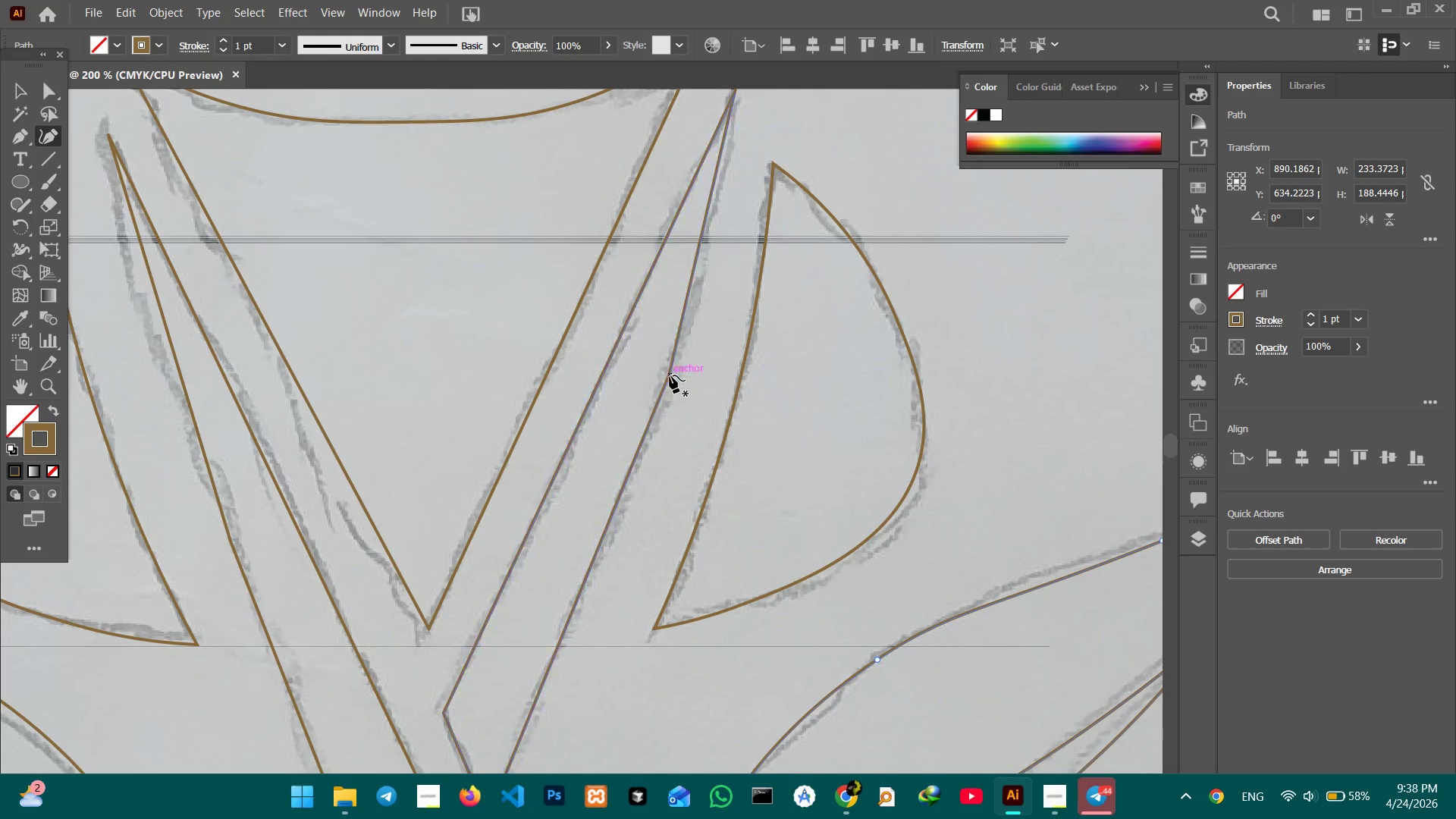 
left_click([670, 375])
 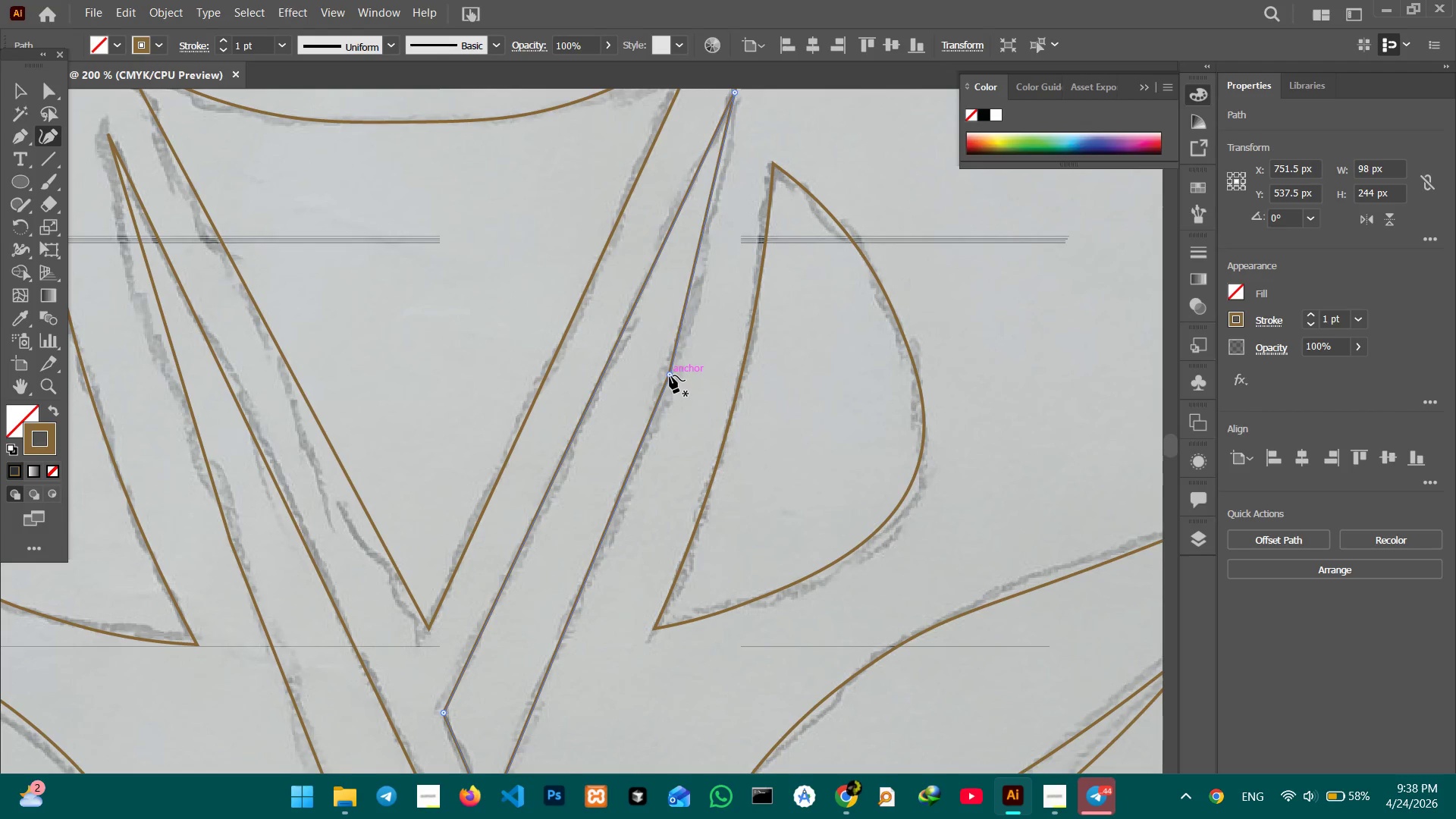 
double_click([670, 375])
 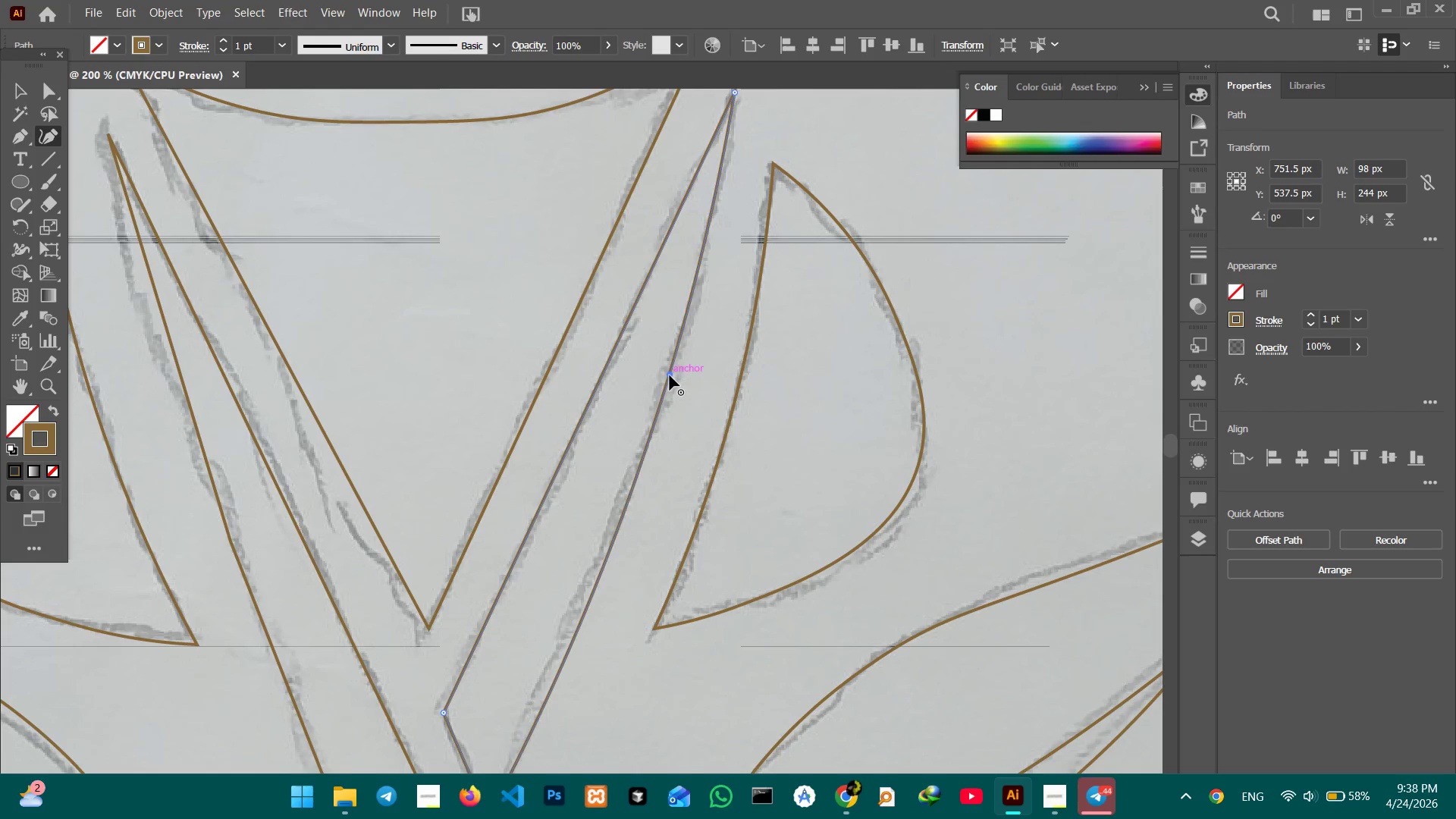 
key(Backspace)
 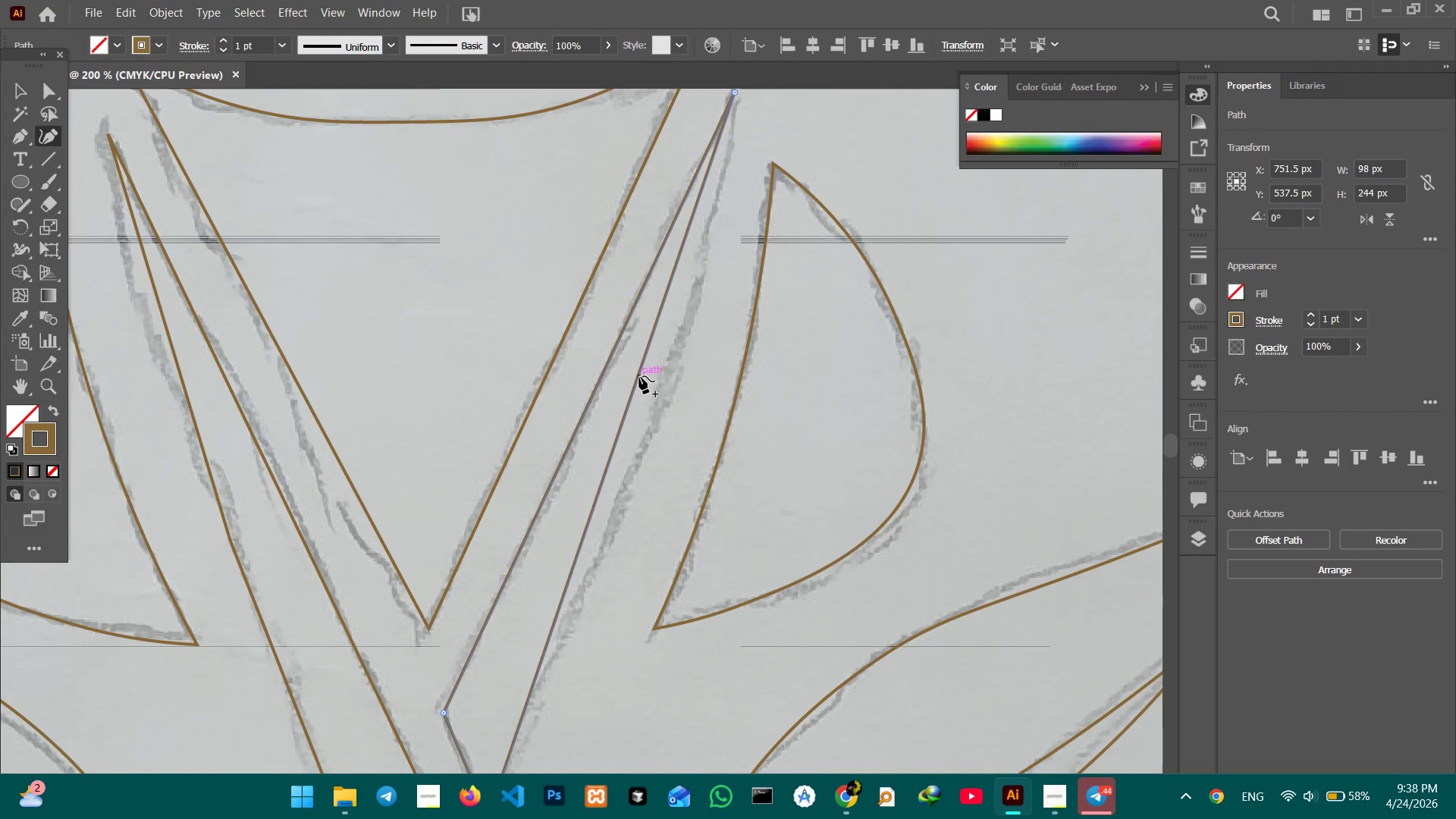 
left_click_drag(start_coordinate=[639, 376], to_coordinate=[666, 387])
 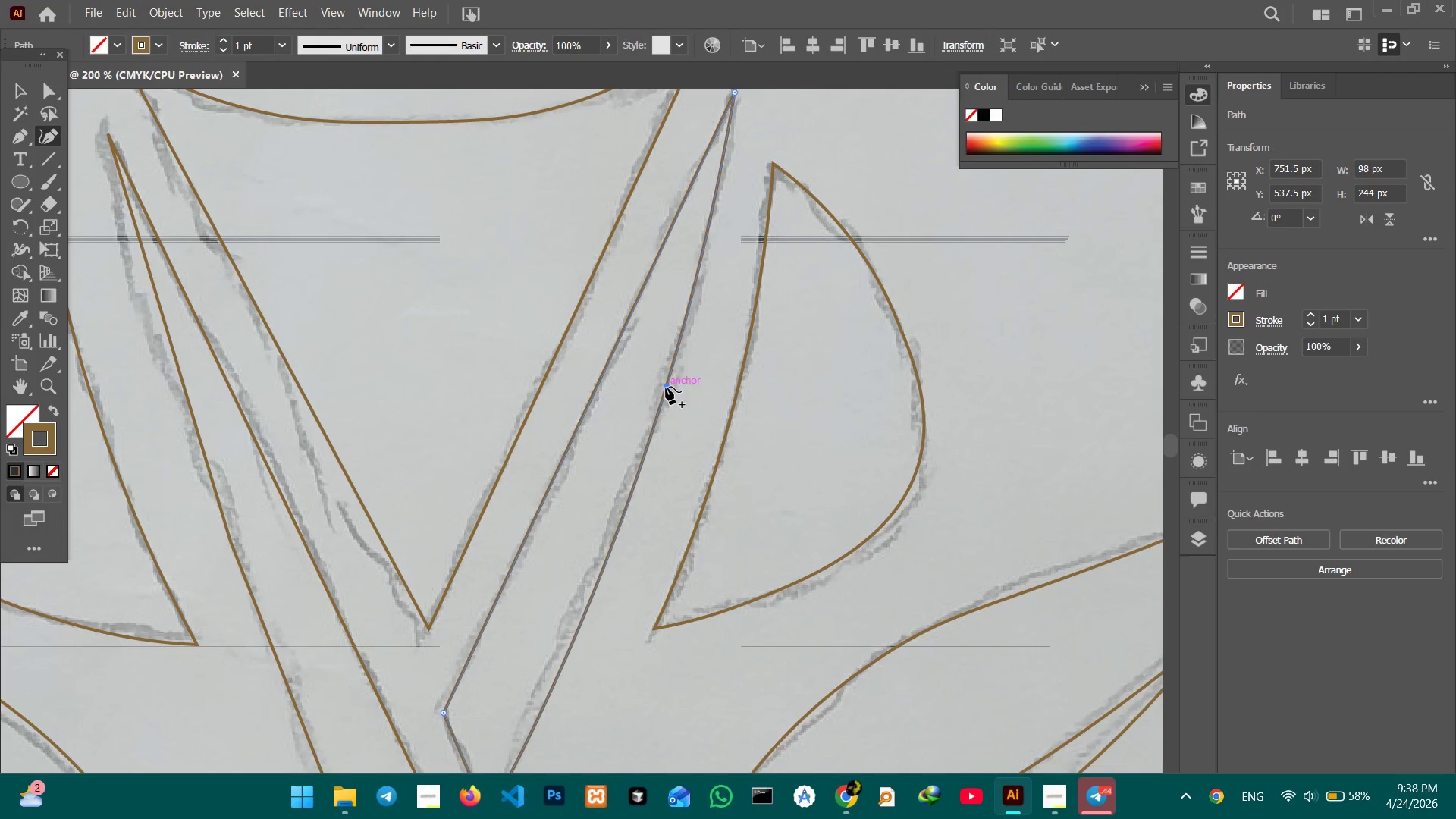 
wait(13.41)
 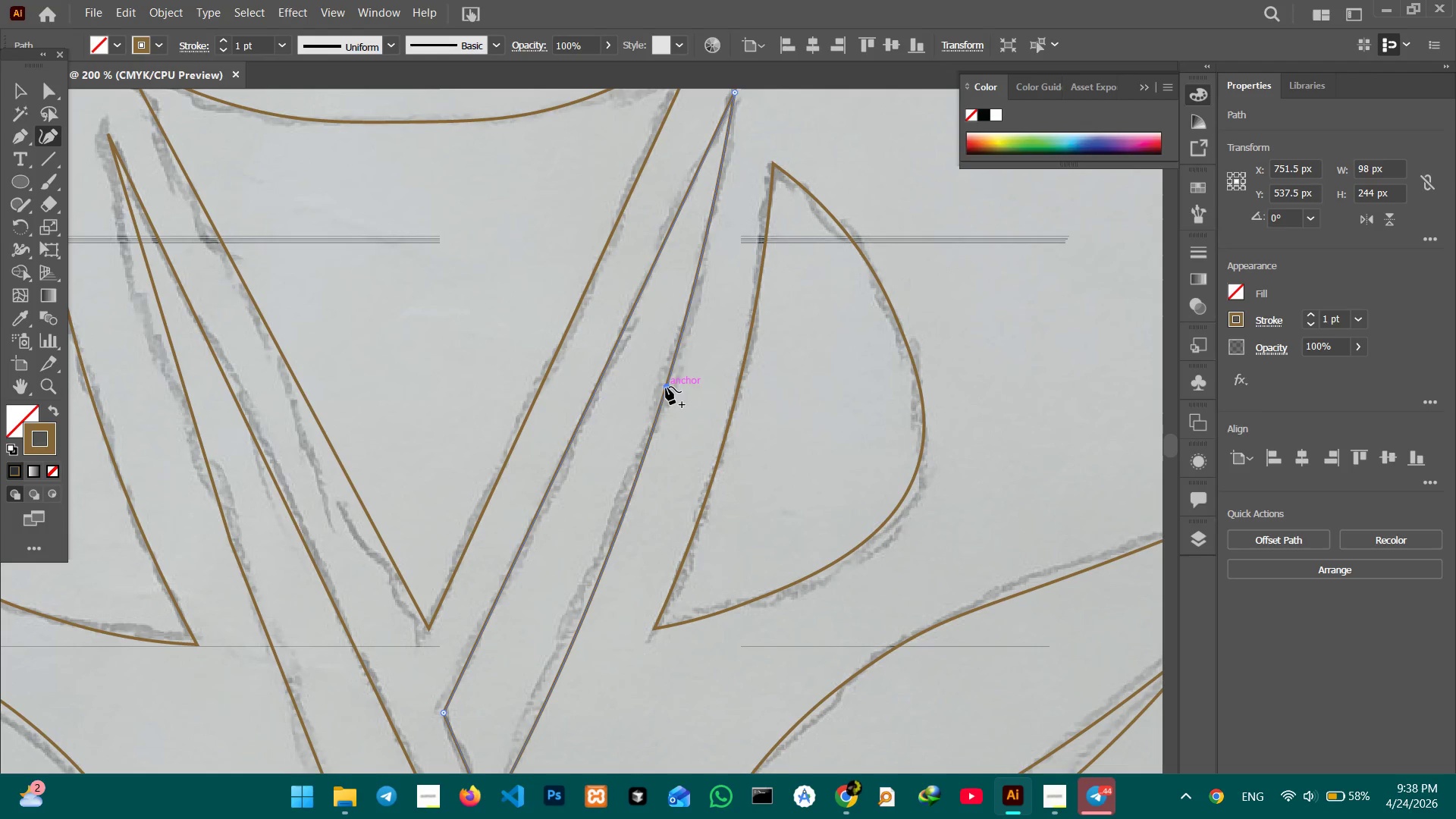 
scroll: coordinate [675, 423], scroll_direction: down, amount: 5.0
 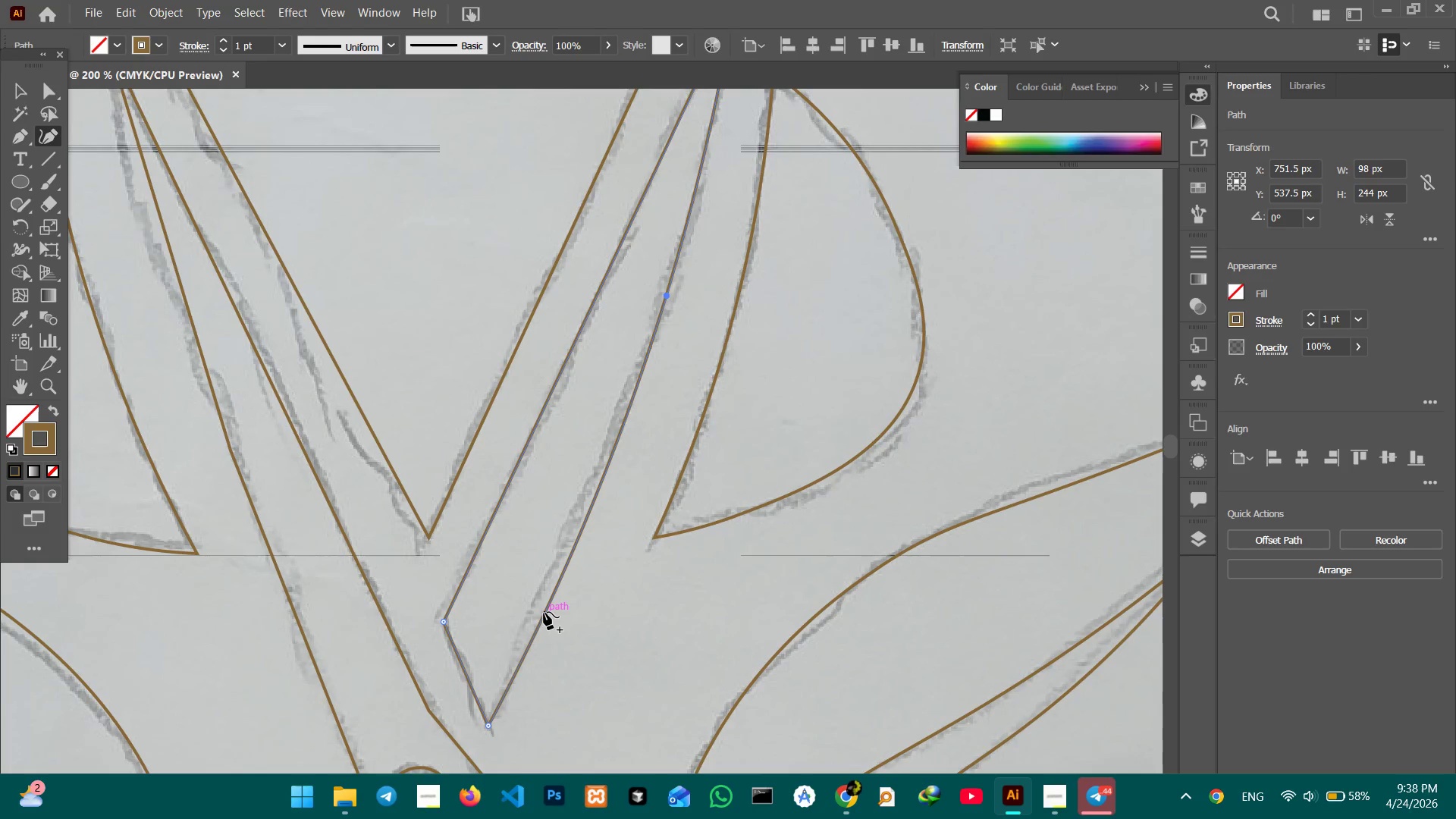 
left_click_drag(start_coordinate=[544, 612], to_coordinate=[538, 599])
 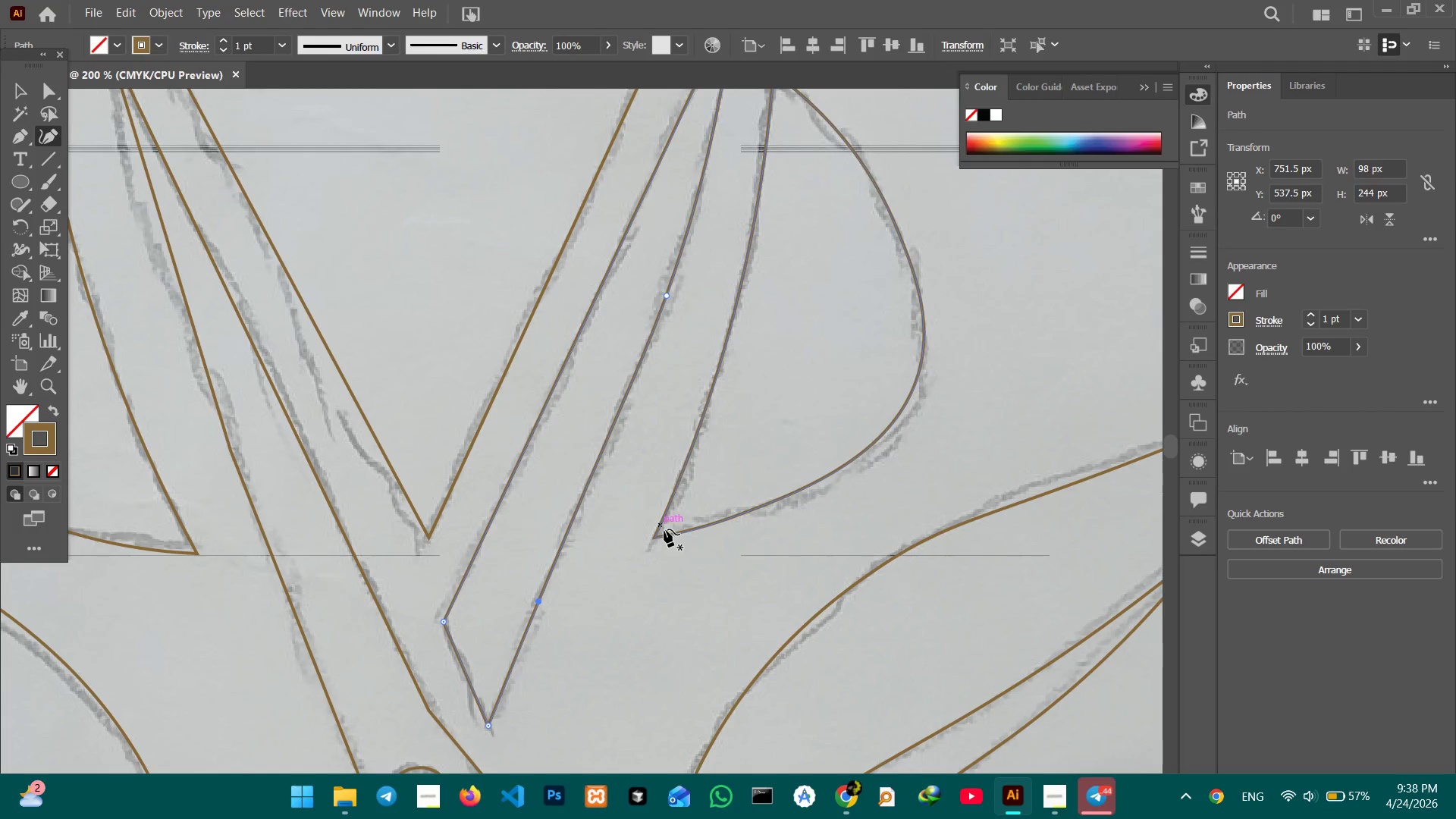 
scroll: coordinate [646, 530], scroll_direction: up, amount: 8.0
 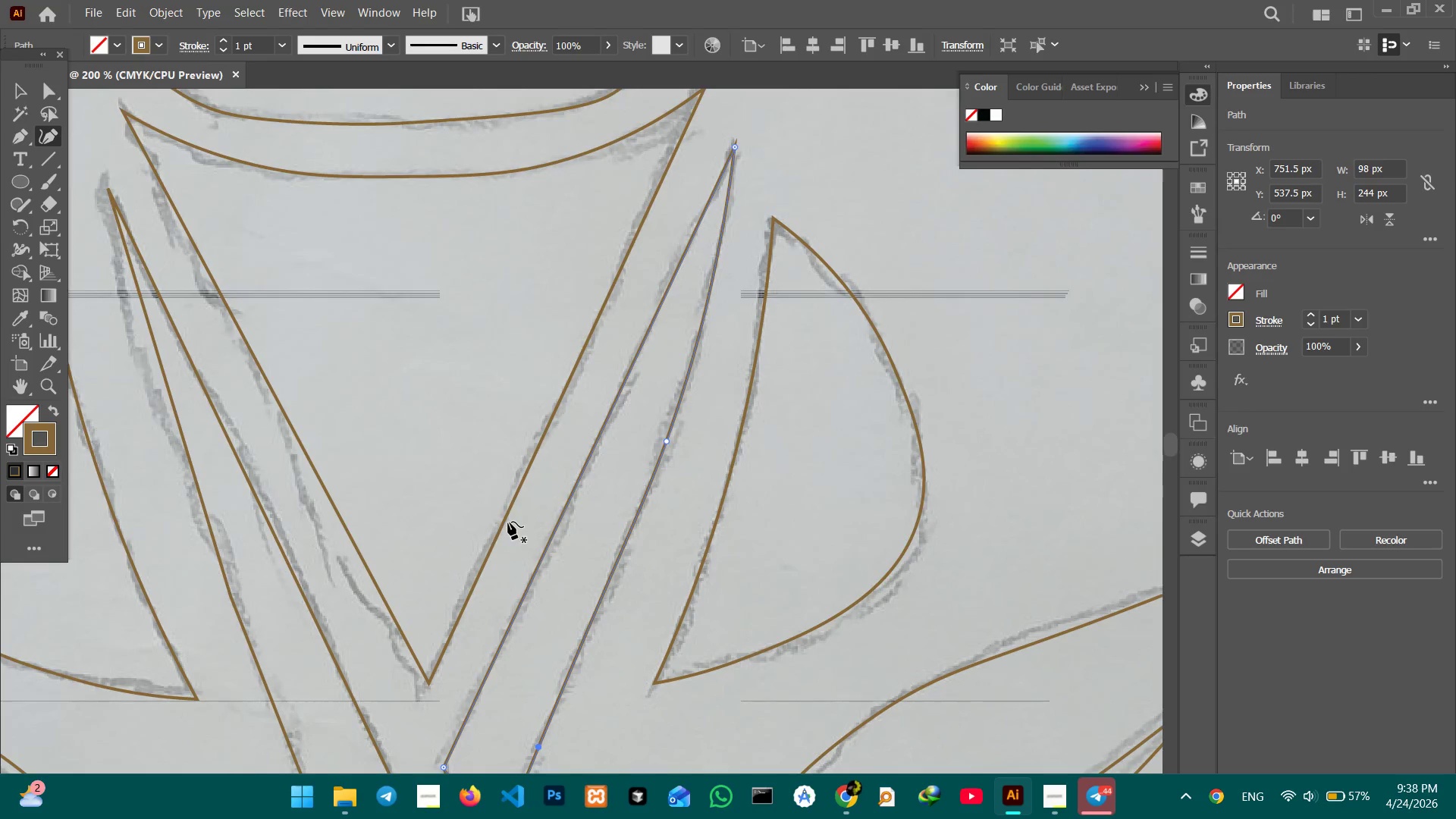 
hold_key(key=Space, duration=1.06)
 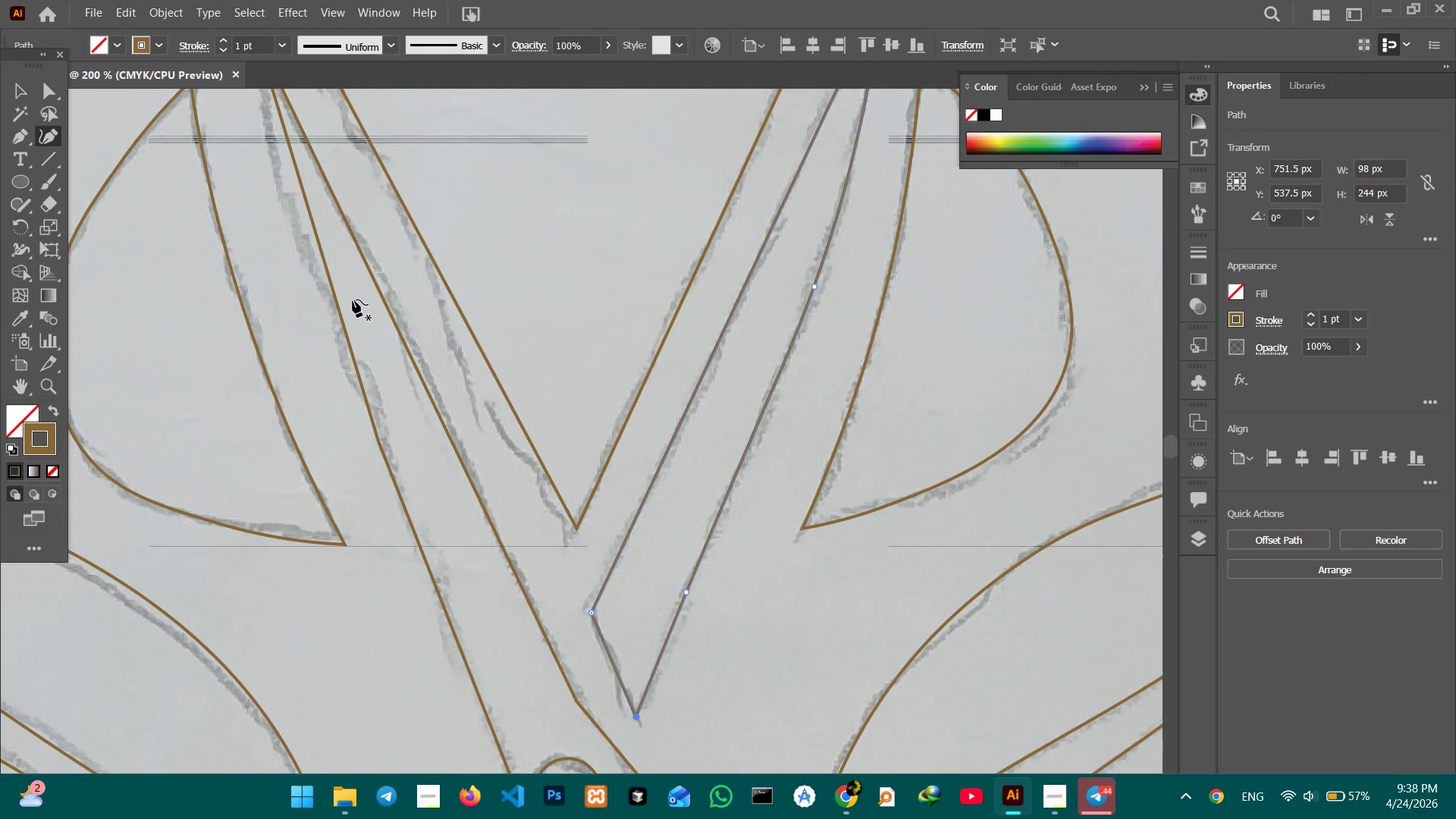 
left_click_drag(start_coordinate=[453, 570], to_coordinate=[601, 416])
 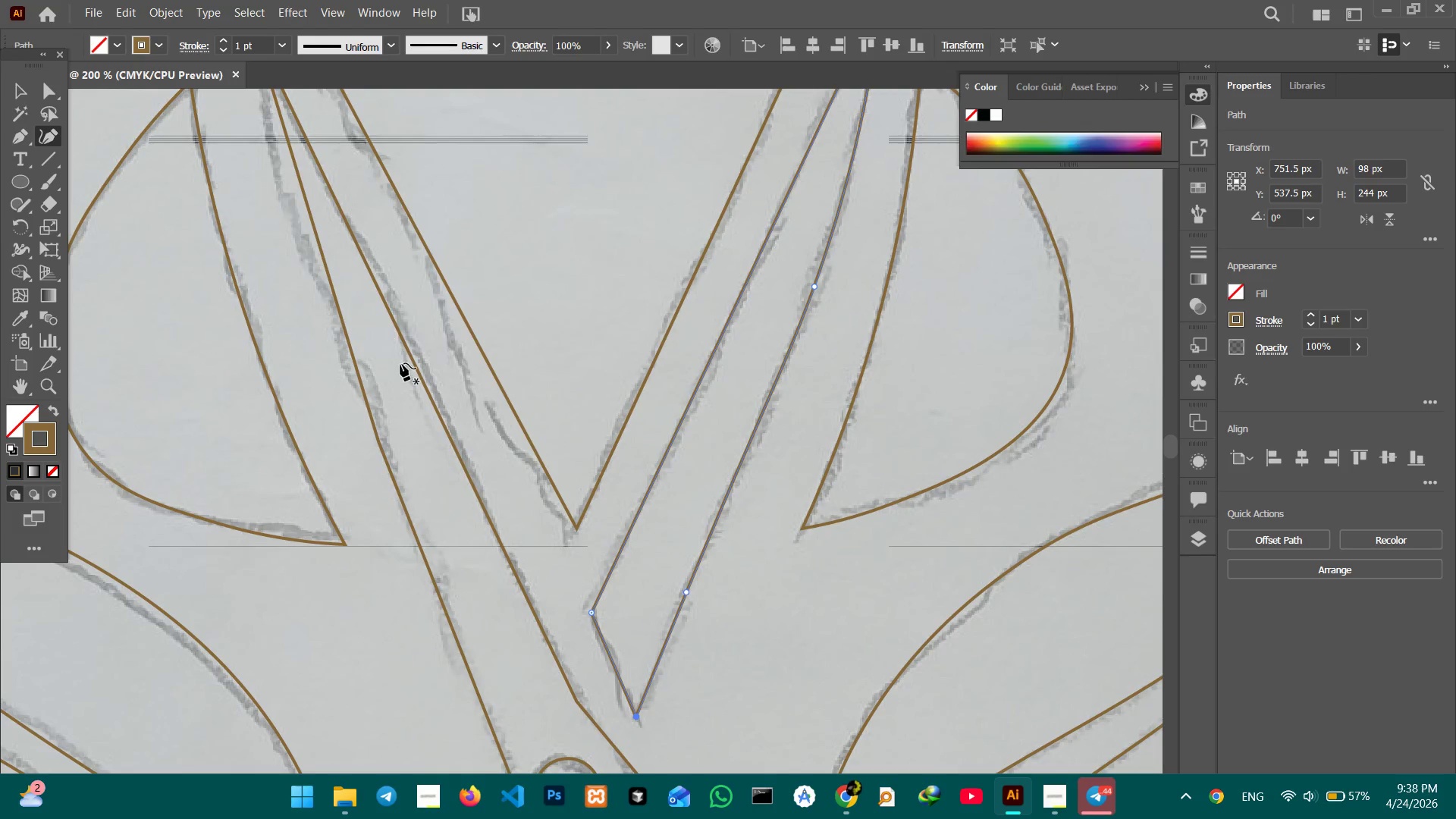 
hold_key(key=Space, duration=0.61)
 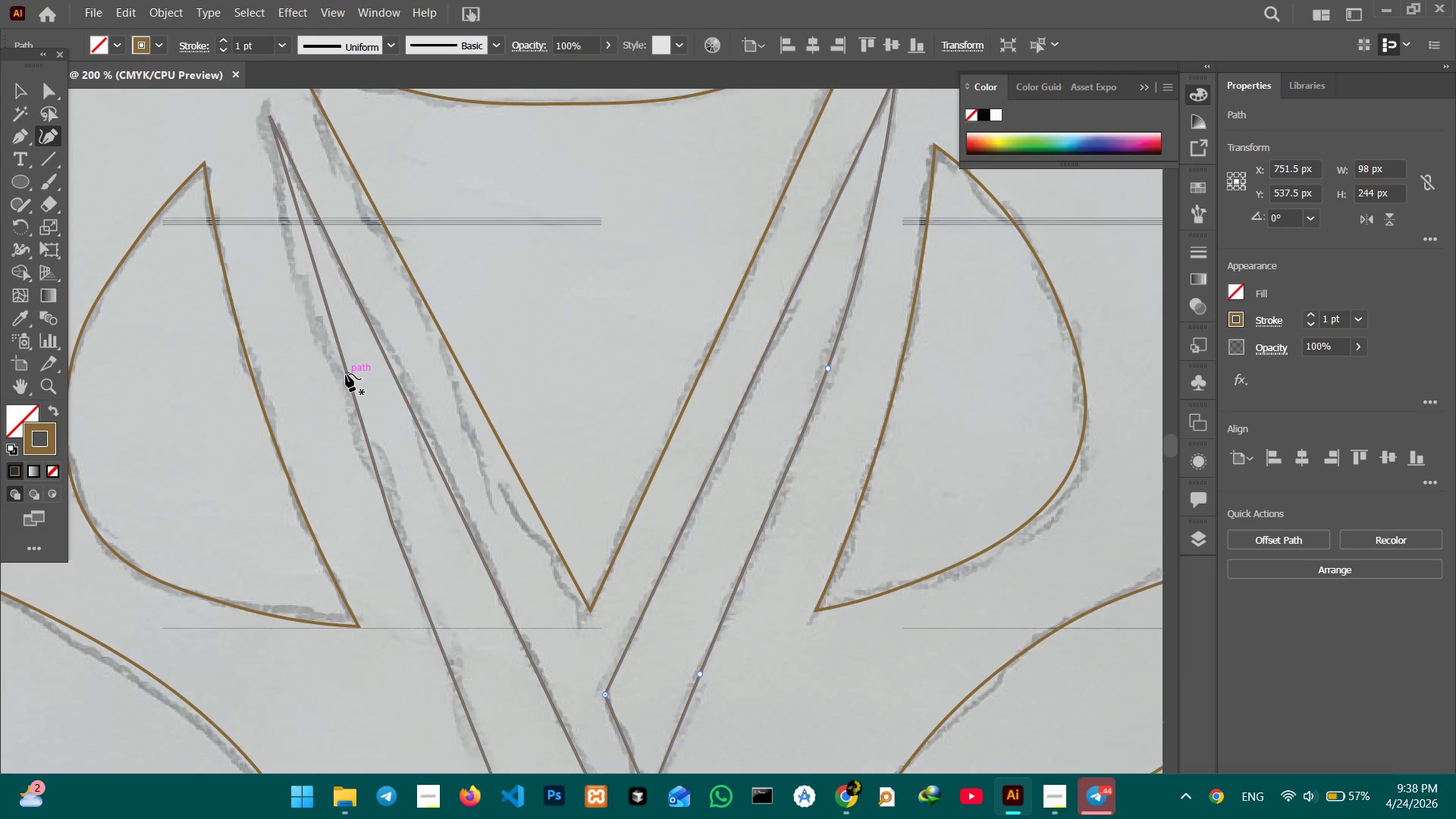 
left_click_drag(start_coordinate=[410, 366], to_coordinate=[424, 448])
 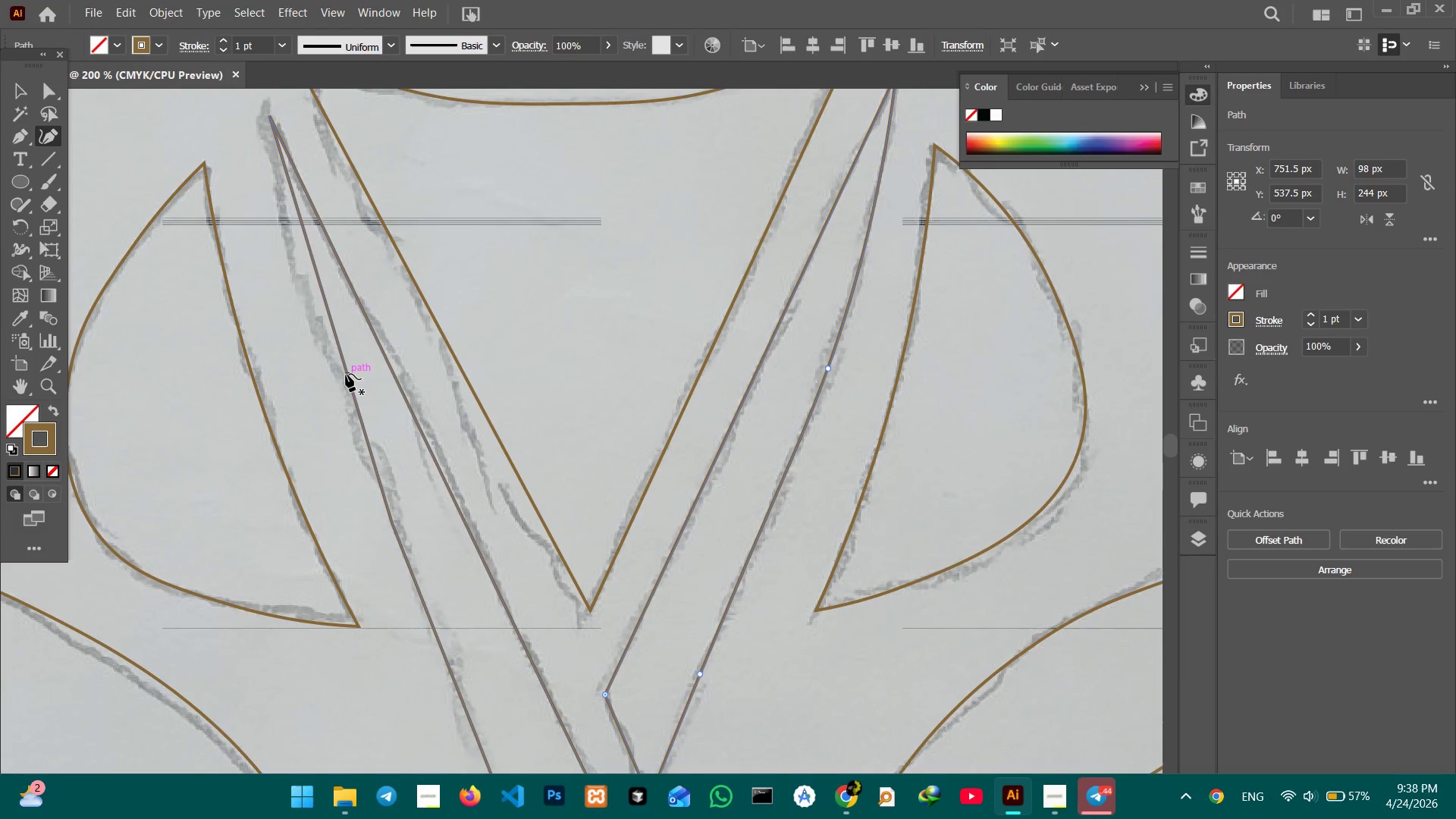 
left_click_drag(start_coordinate=[346, 374], to_coordinate=[333, 372])
 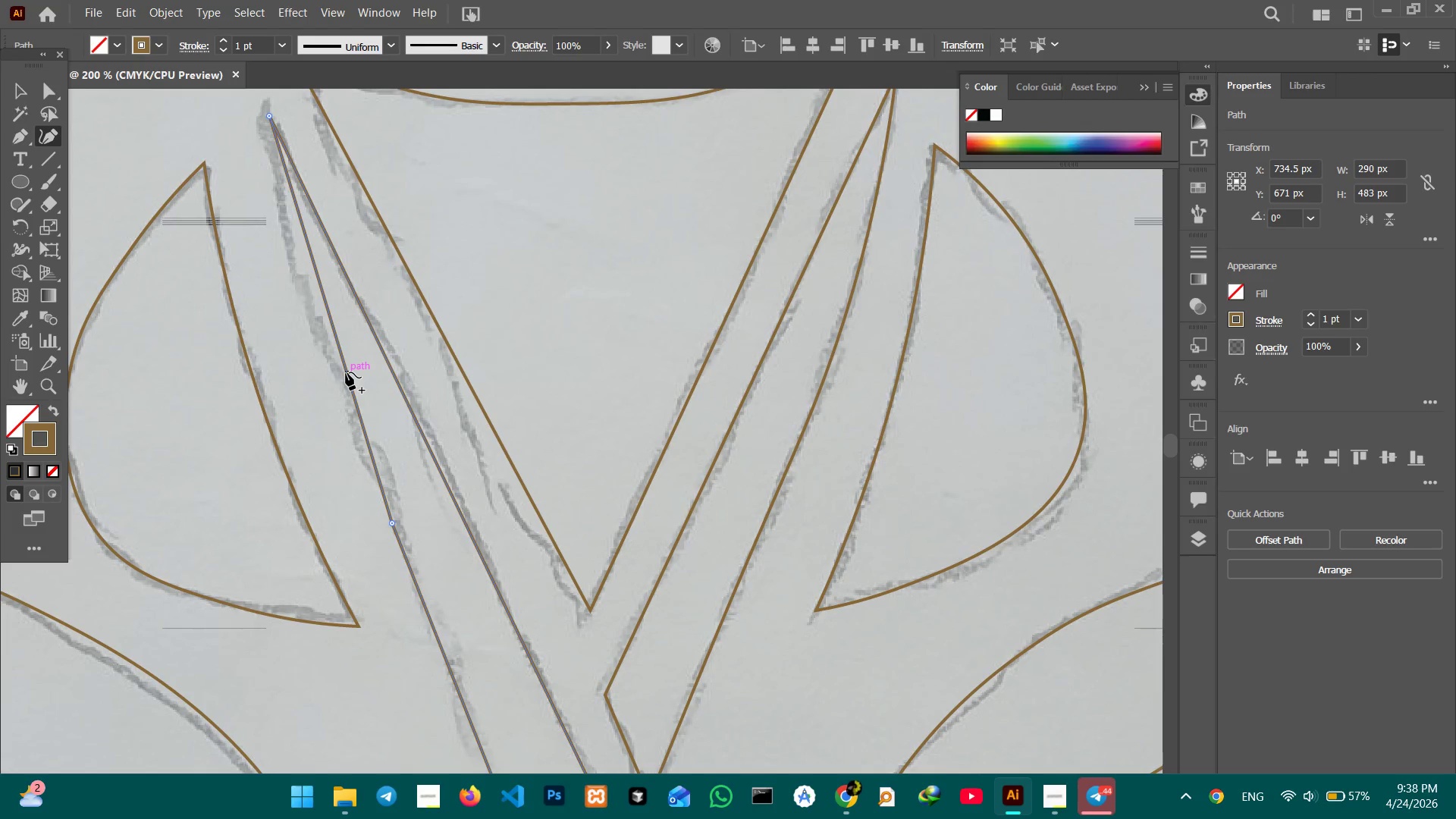 
left_click([346, 372])
 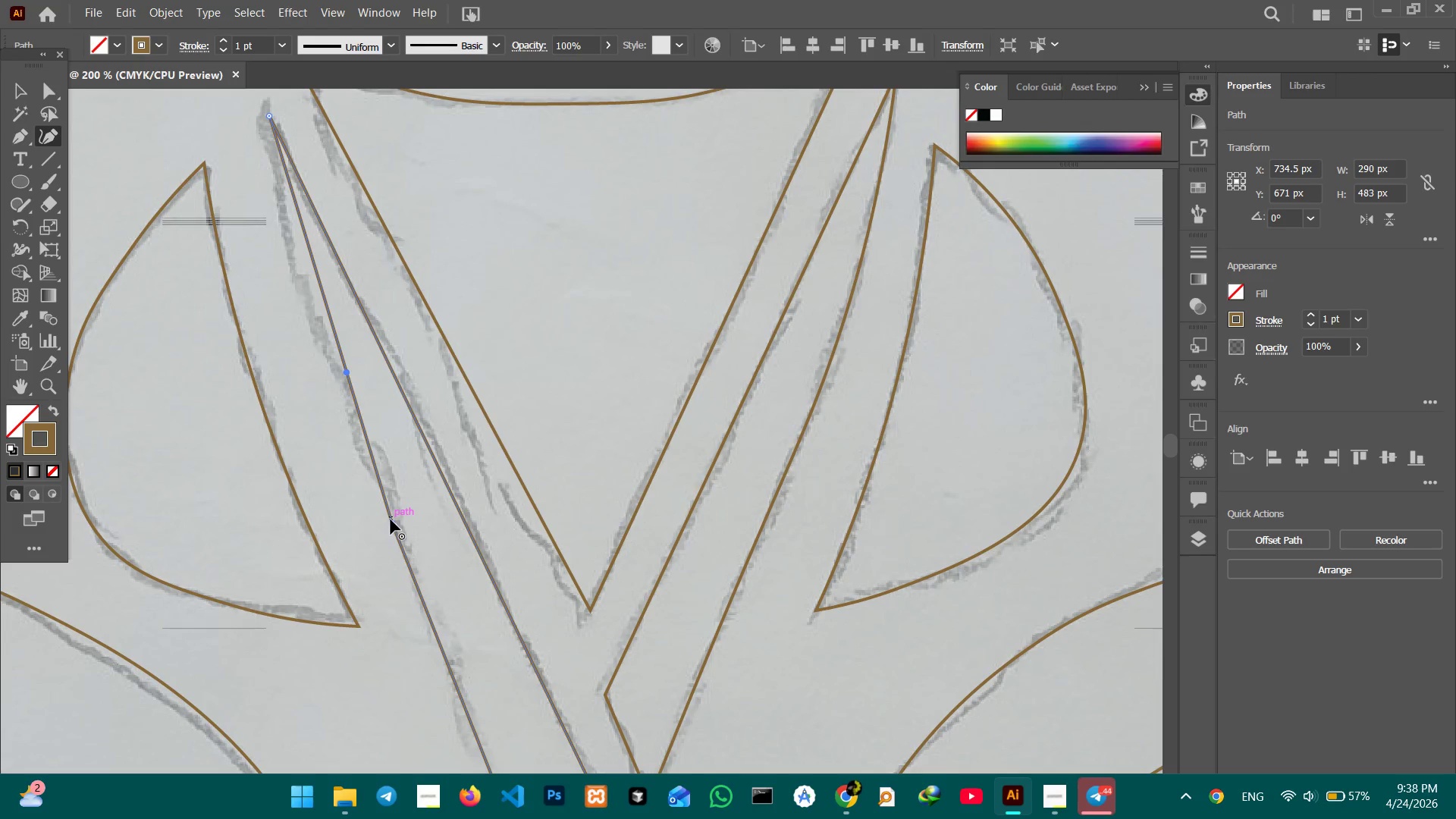 
left_click([391, 522])
 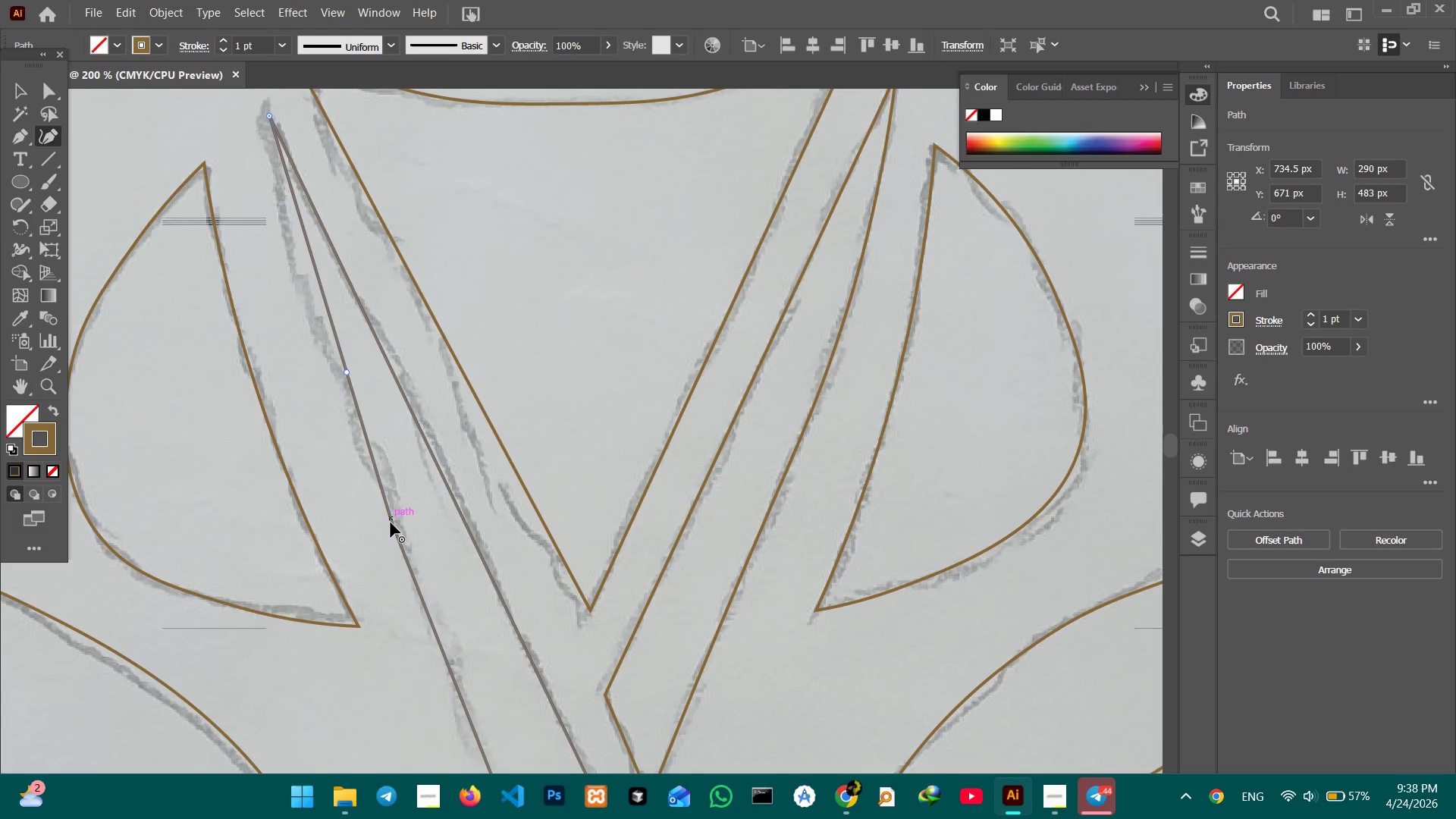 
key(Backspace)
 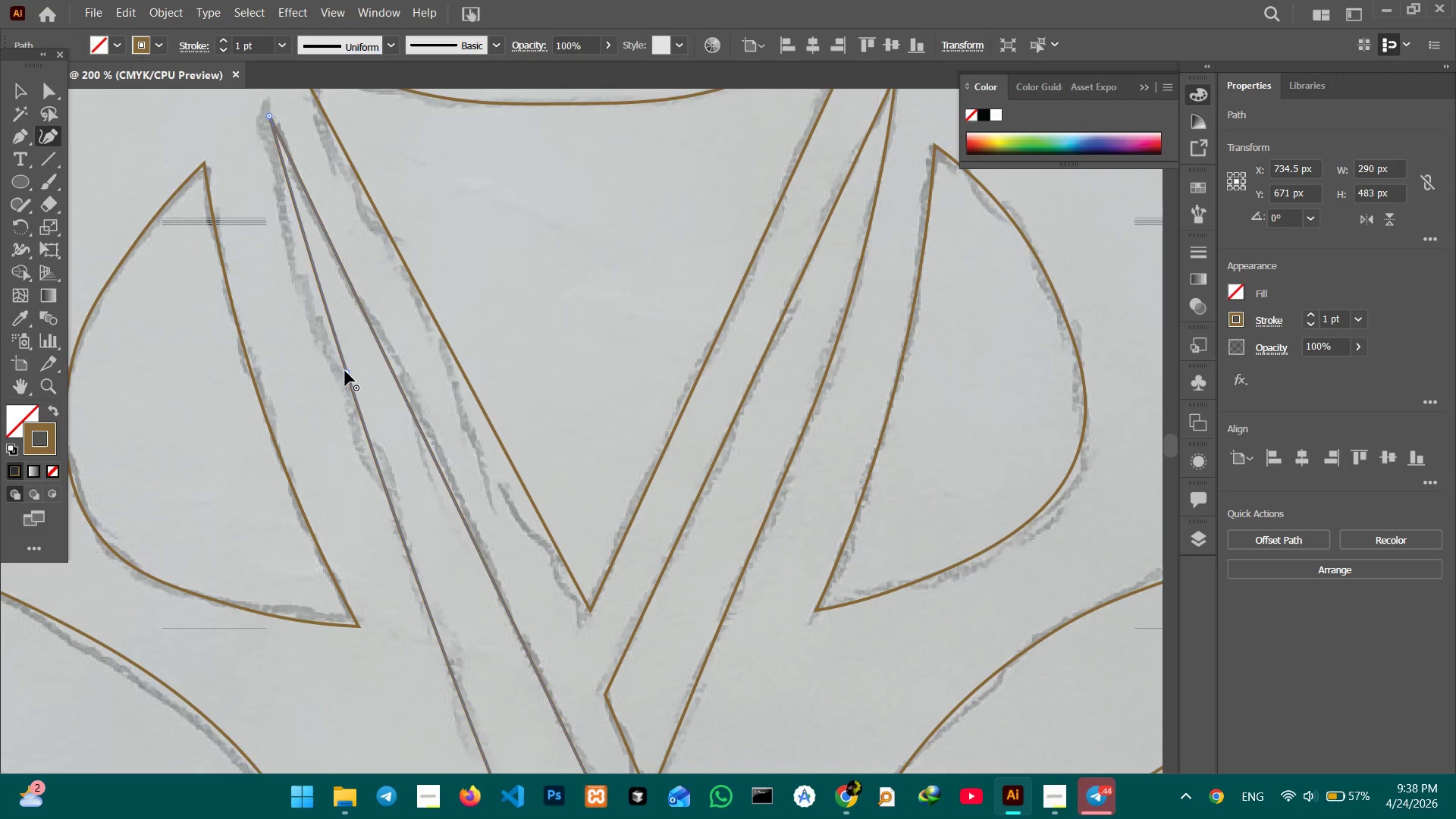 
left_click_drag(start_coordinate=[345, 372], to_coordinate=[334, 374])
 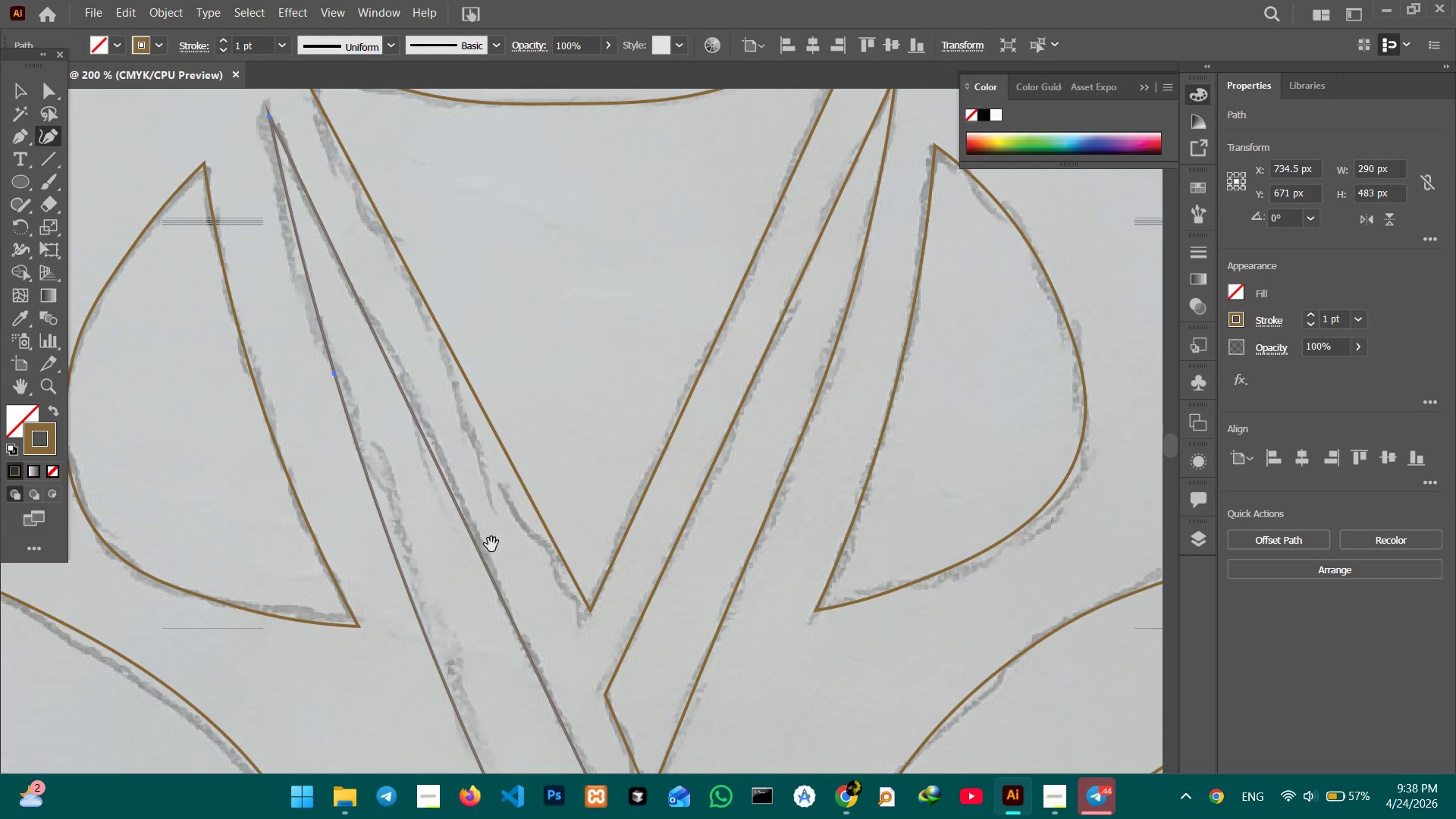 
hold_key(key=Space, duration=1.5)
 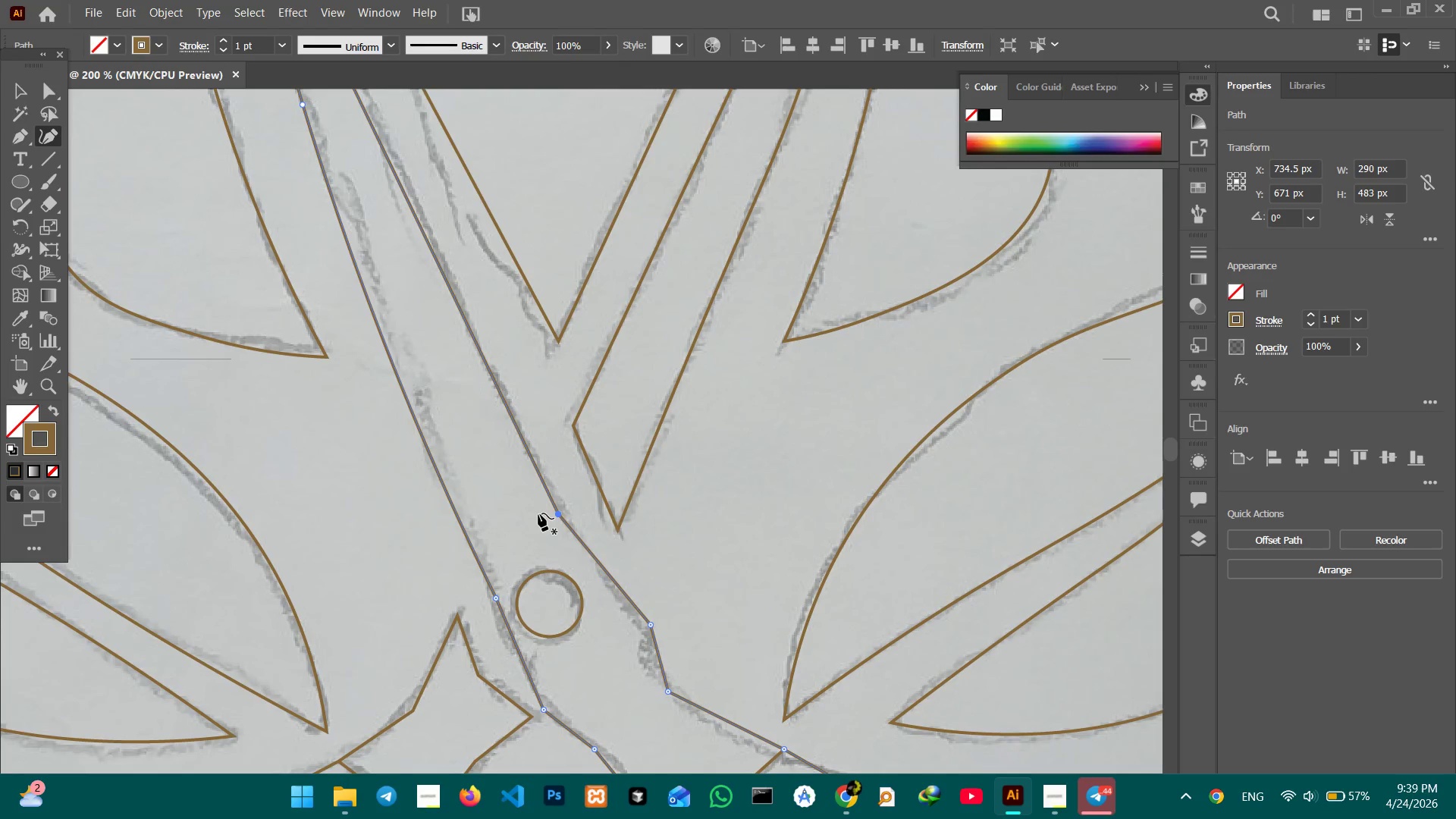 
left_click_drag(start_coordinate=[491, 541], to_coordinate=[425, 288])
 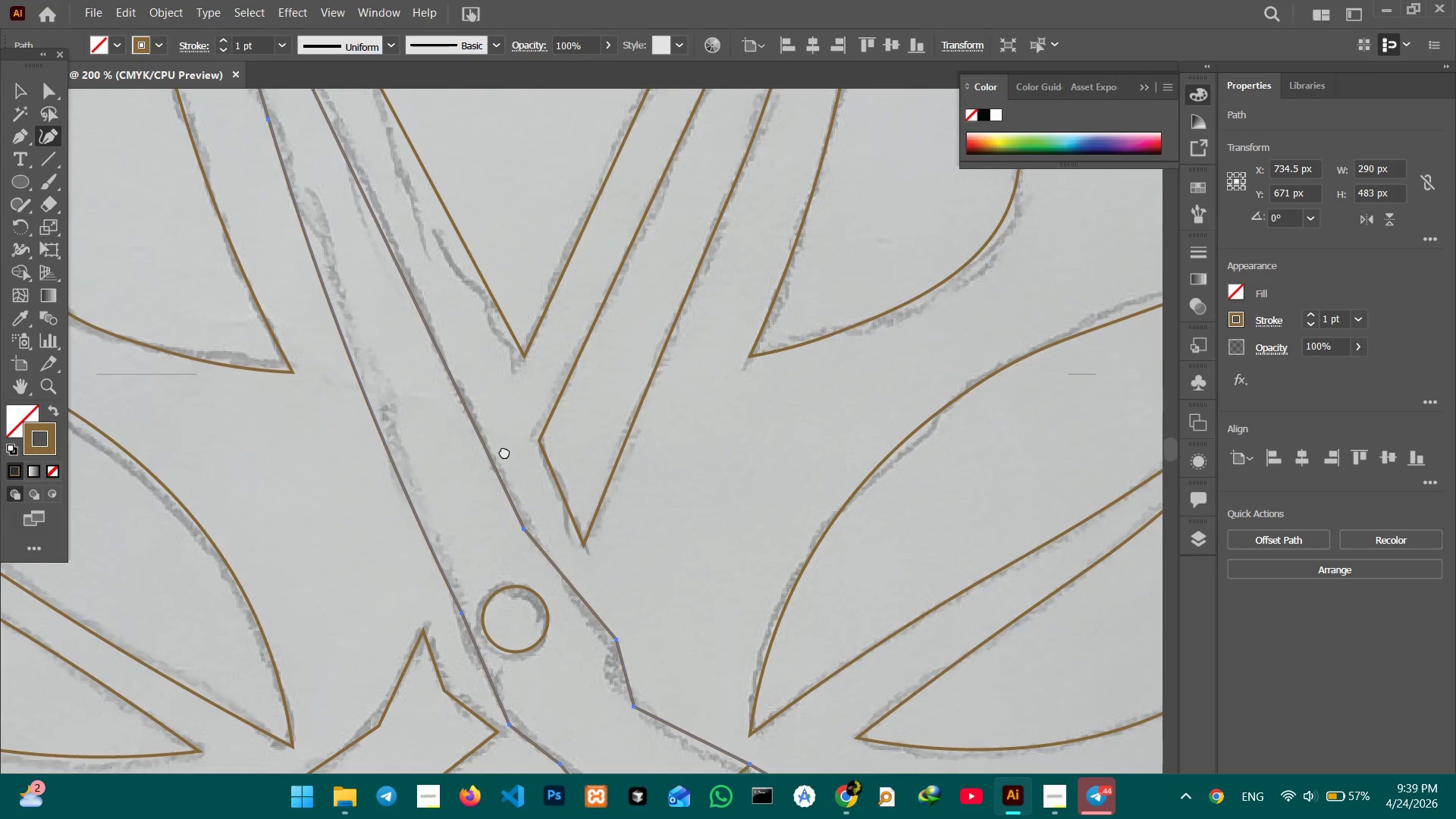 
left_click_drag(start_coordinate=[504, 471], to_coordinate=[538, 453])
 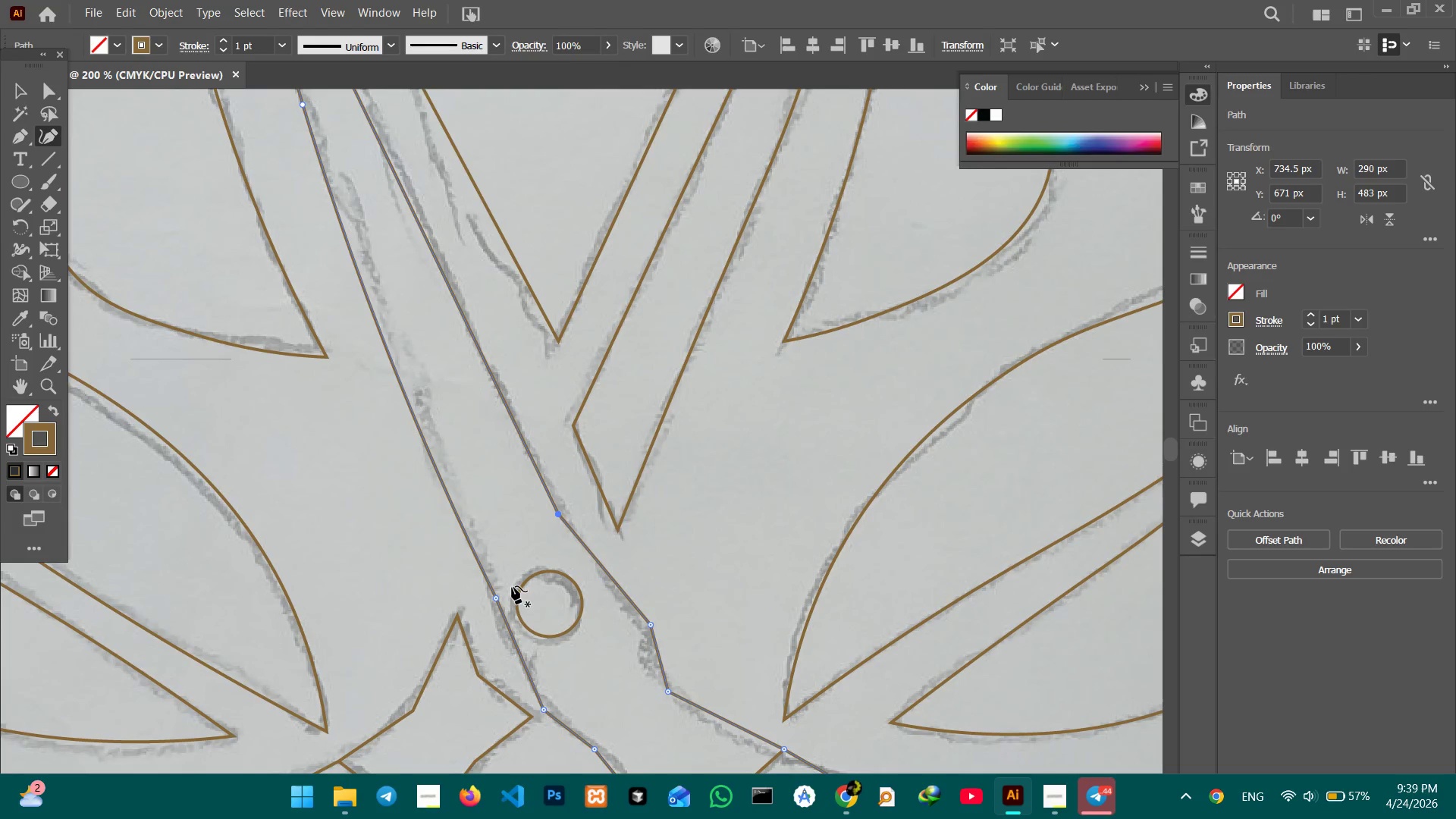 
key(Space)
 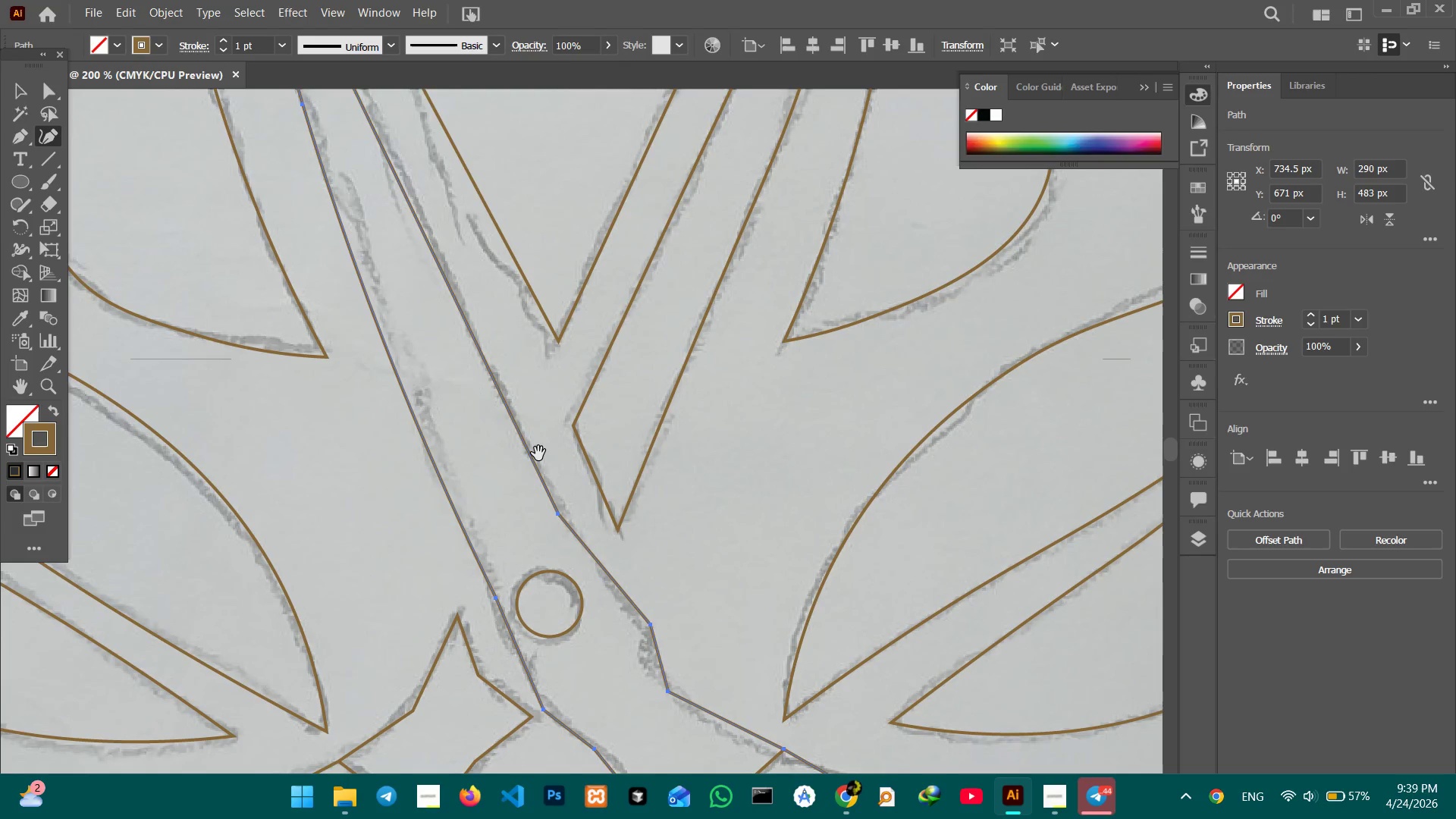 
key(Space)
 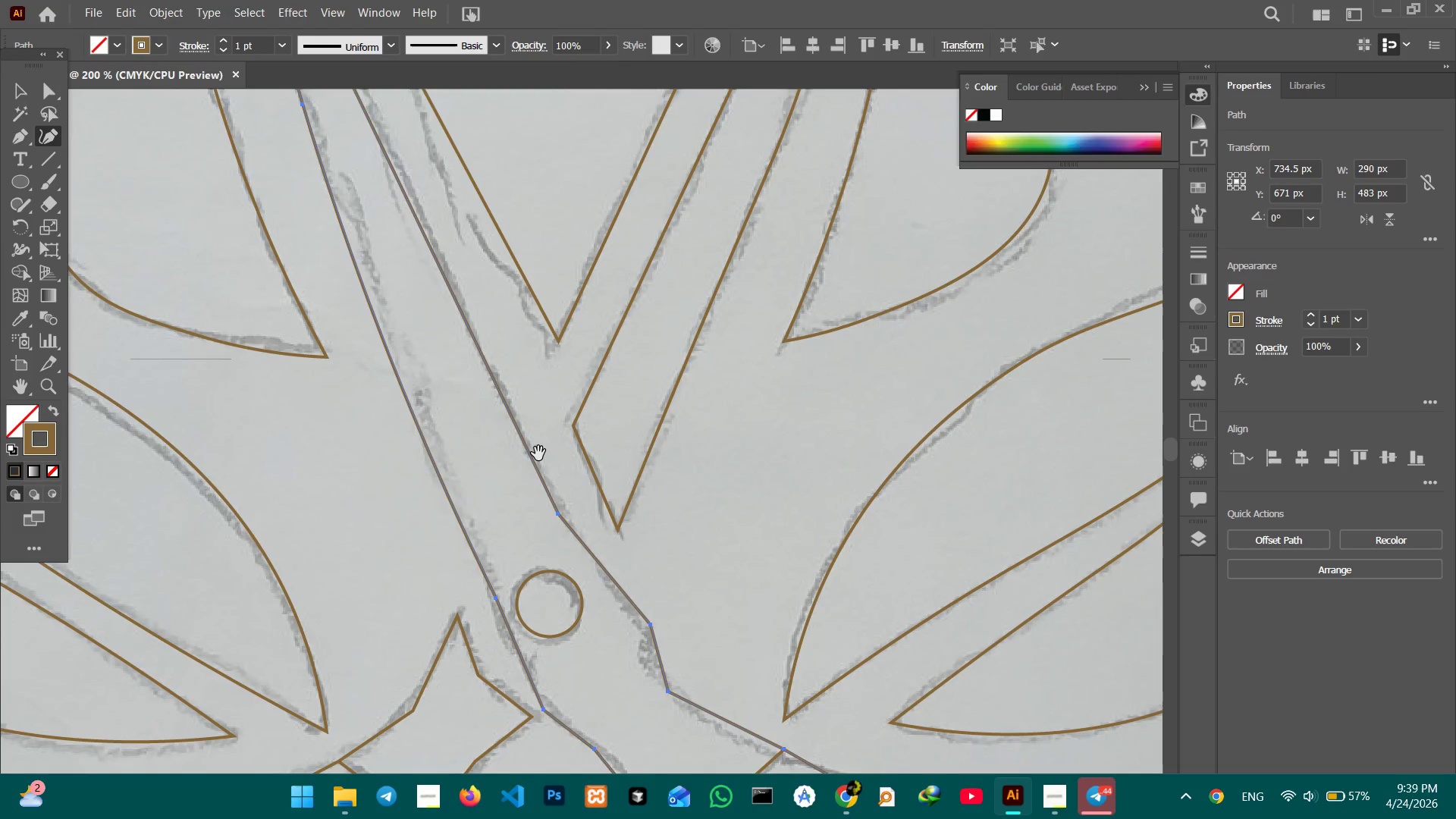 
key(Space)
 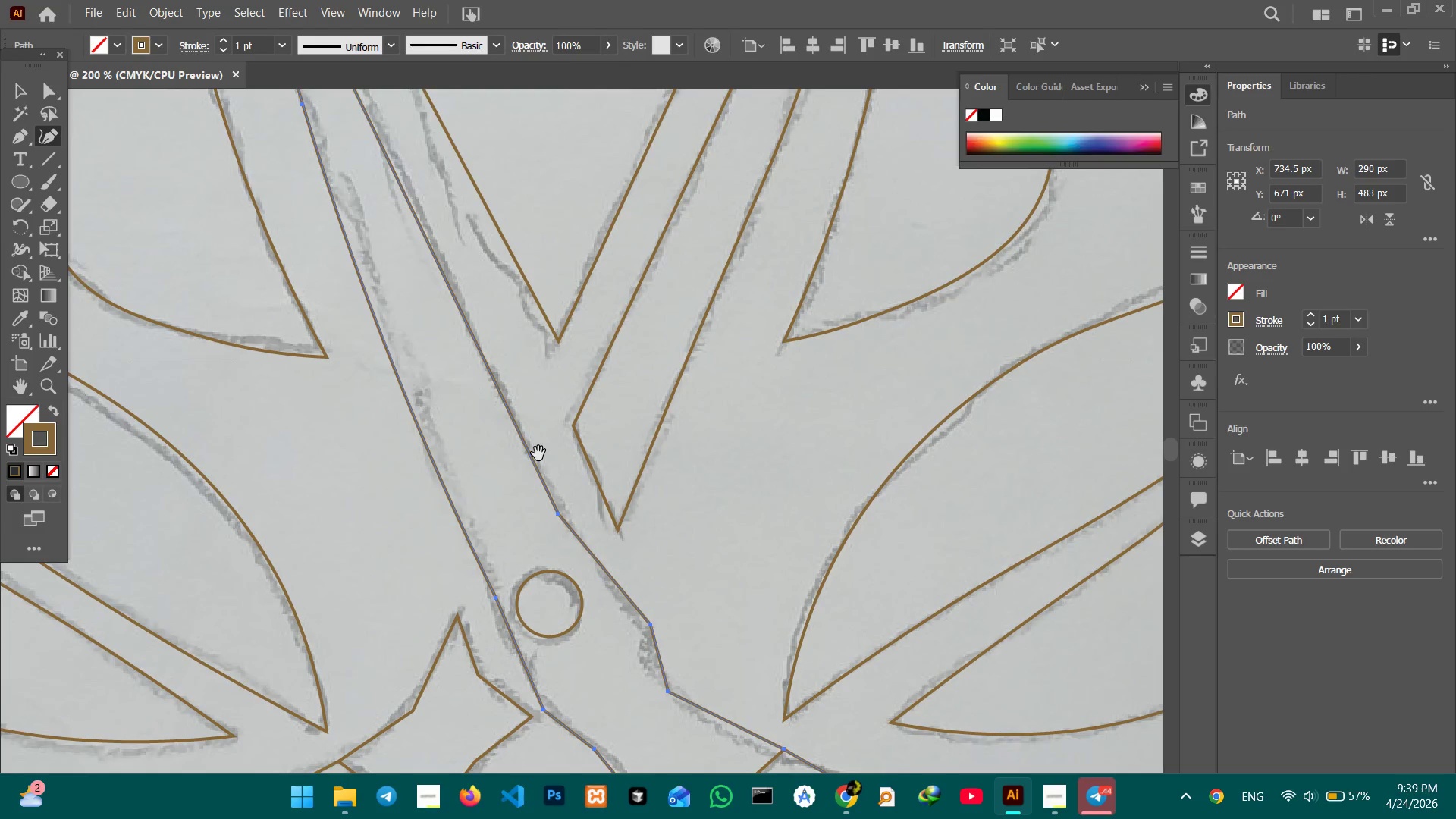 
key(Space)
 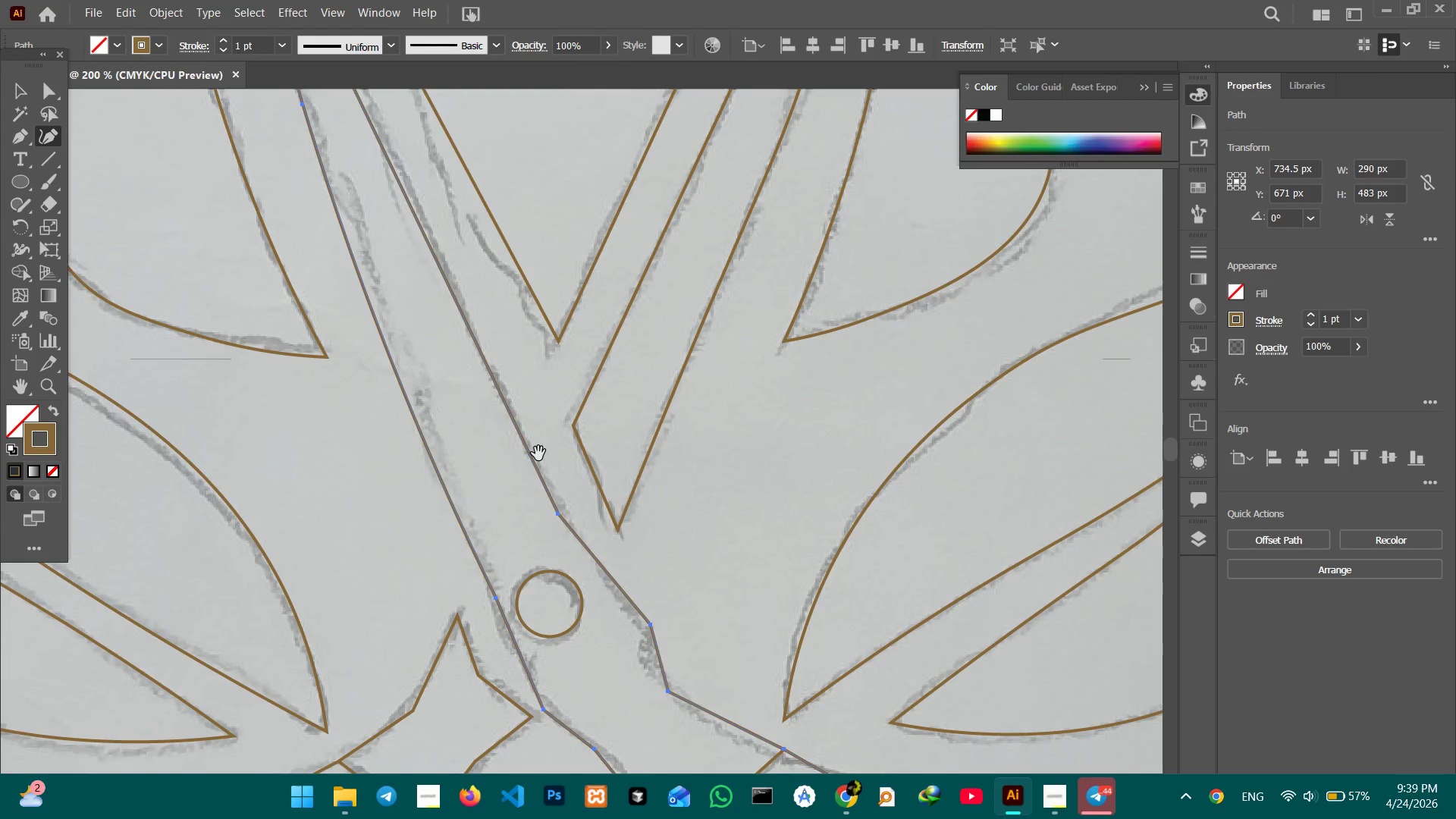 
key(Space)
 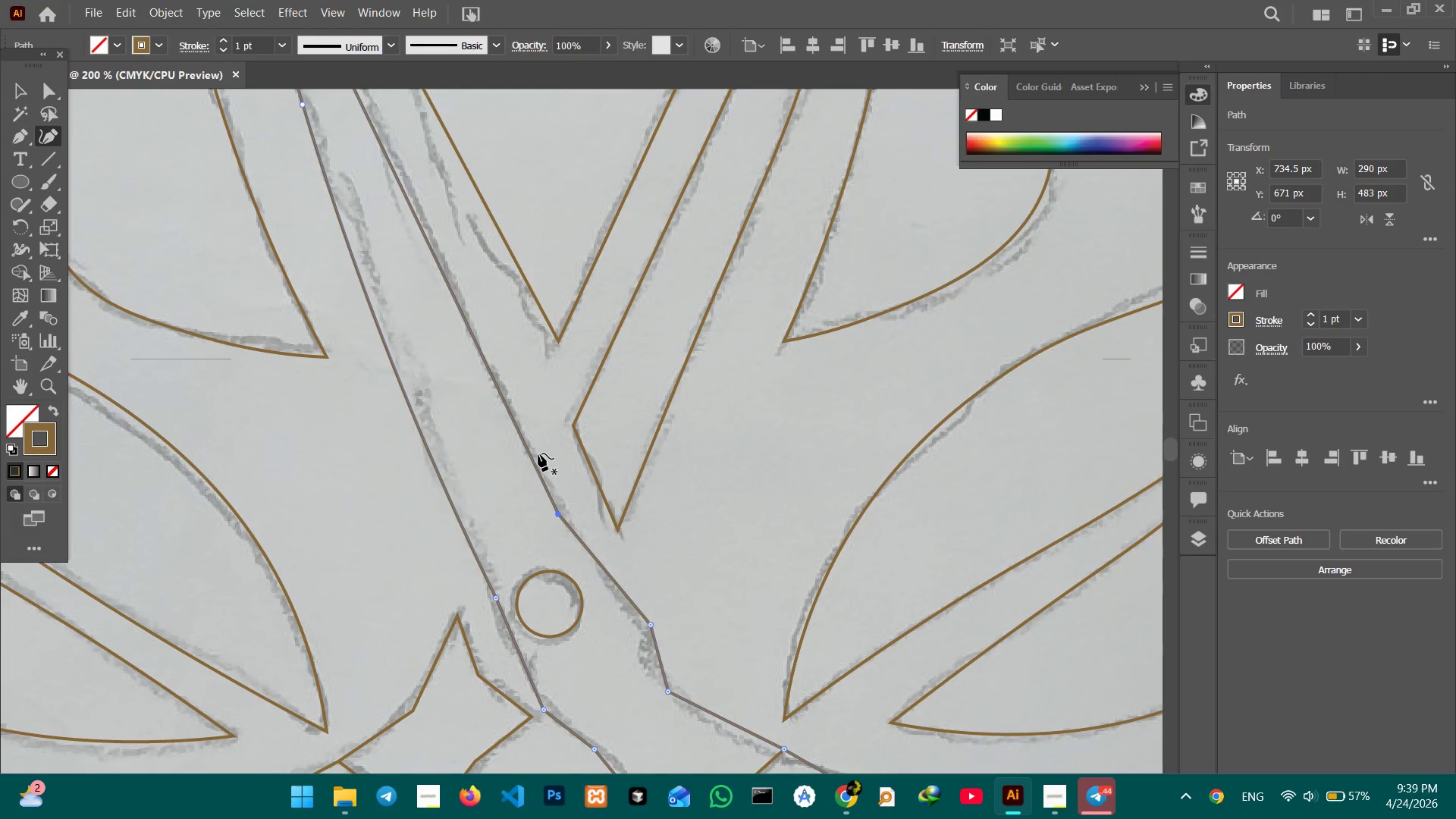 
key(Space)
 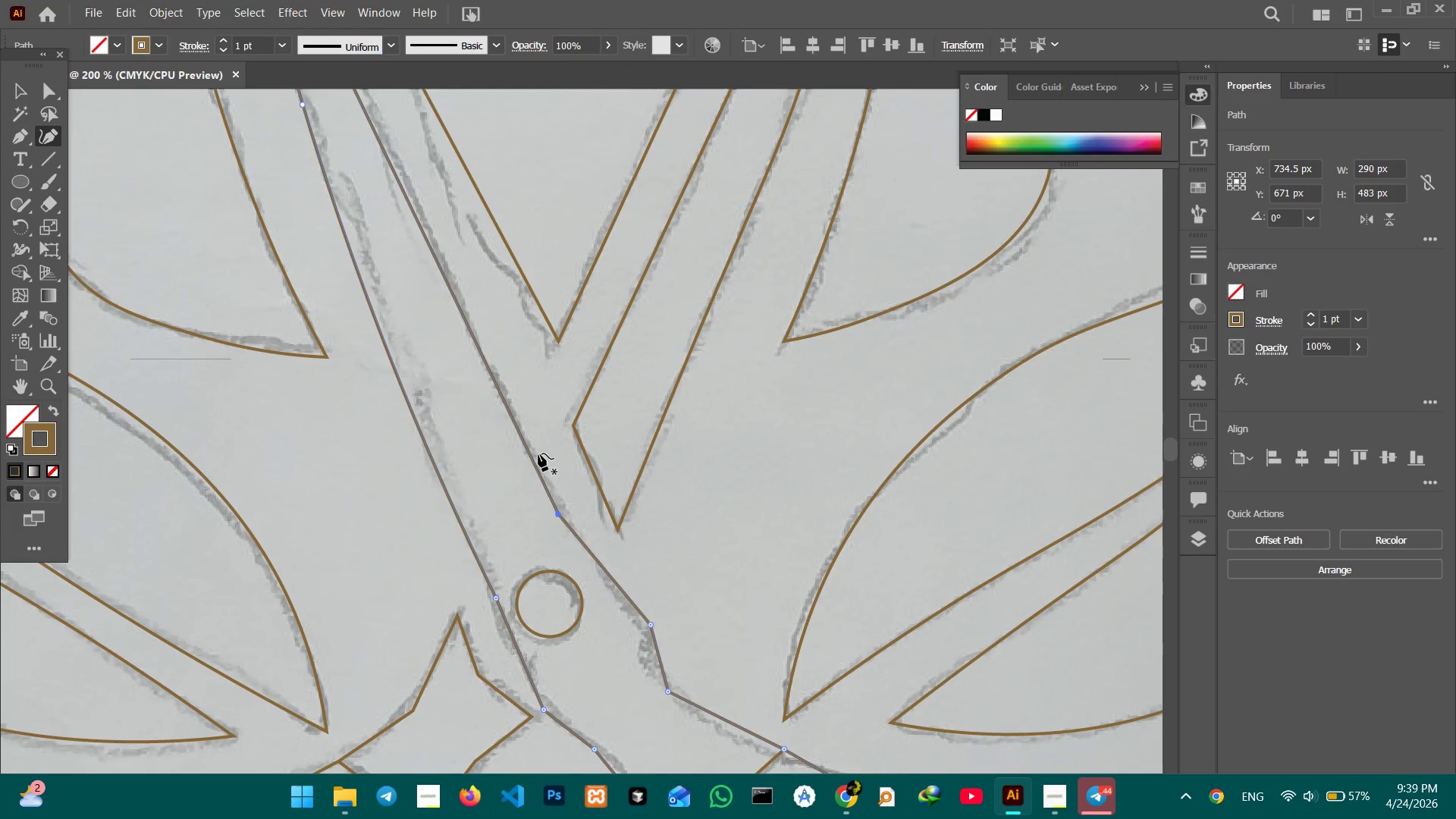 
key(Space)
 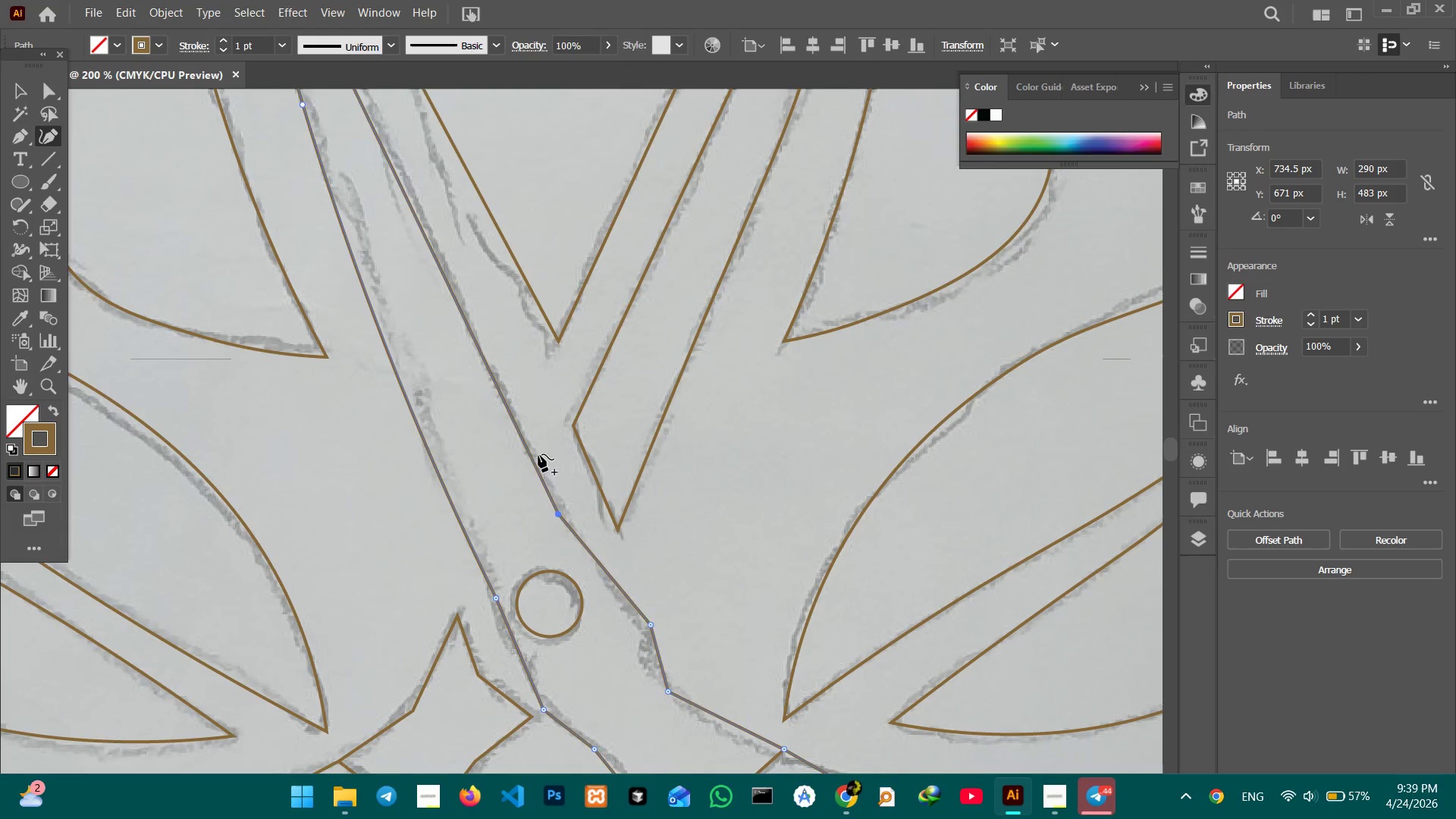 
key(Space)
 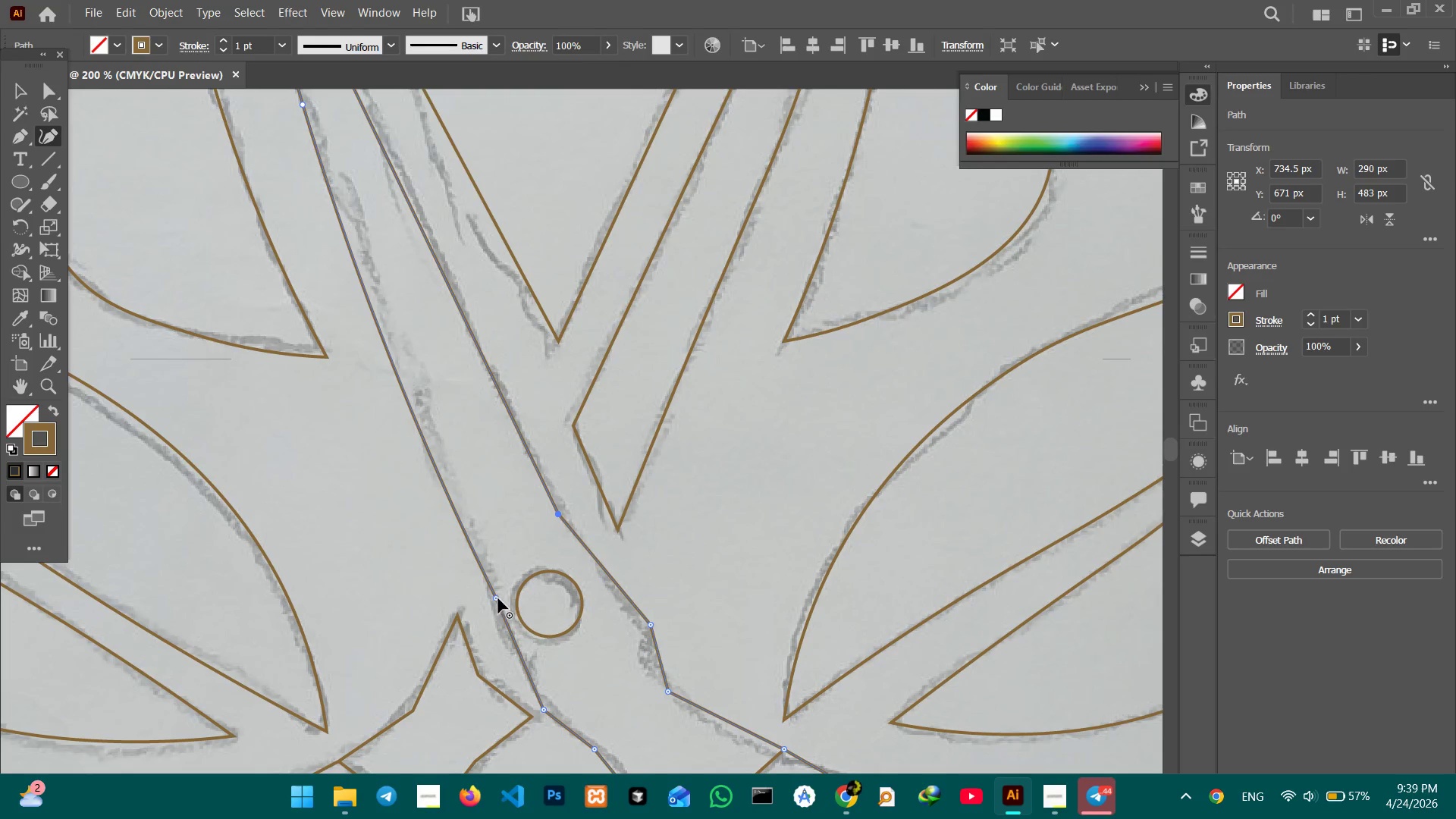 
left_click_drag(start_coordinate=[496, 597], to_coordinate=[484, 551])
 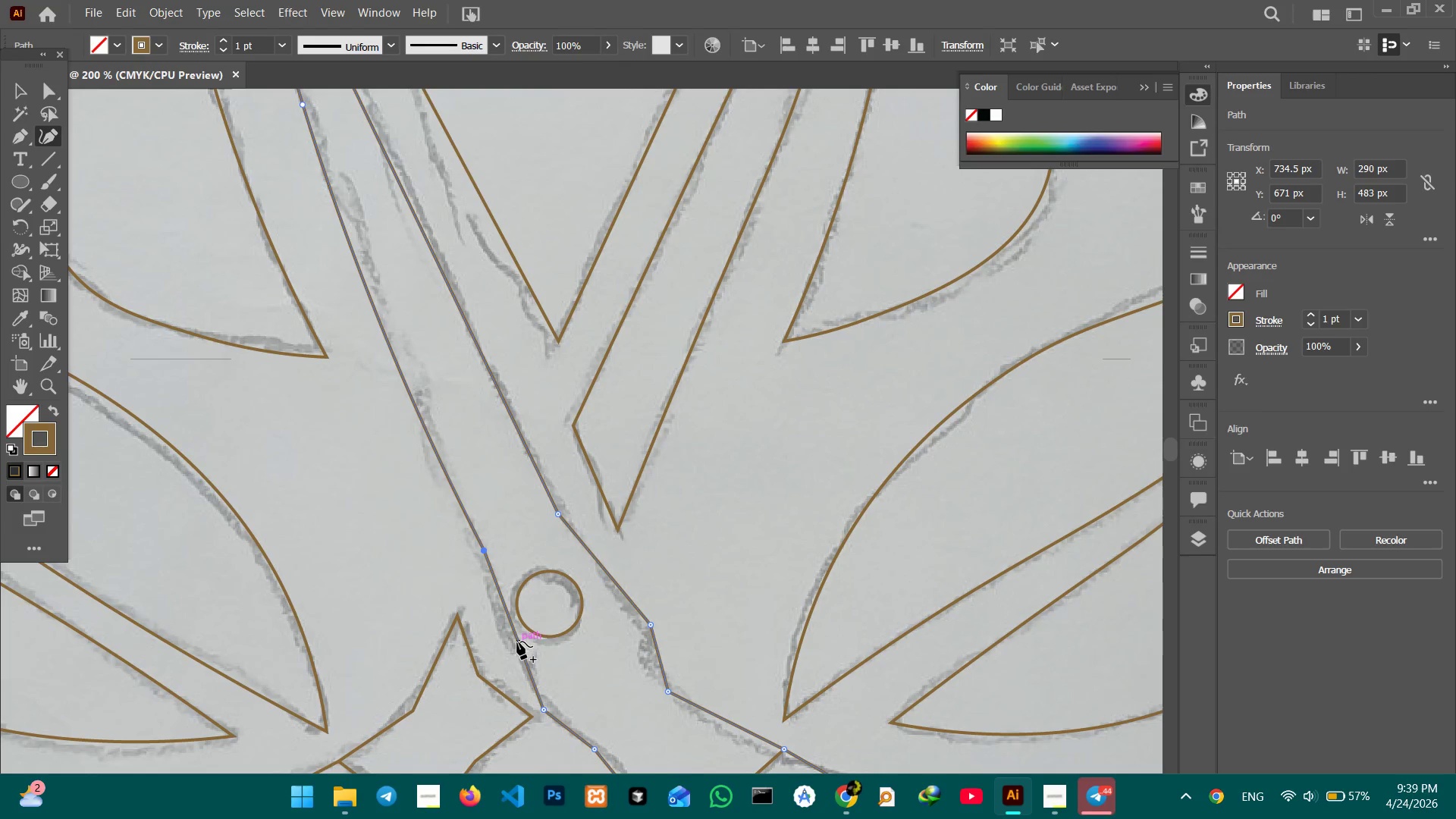 
left_click_drag(start_coordinate=[517, 642], to_coordinate=[504, 638])
 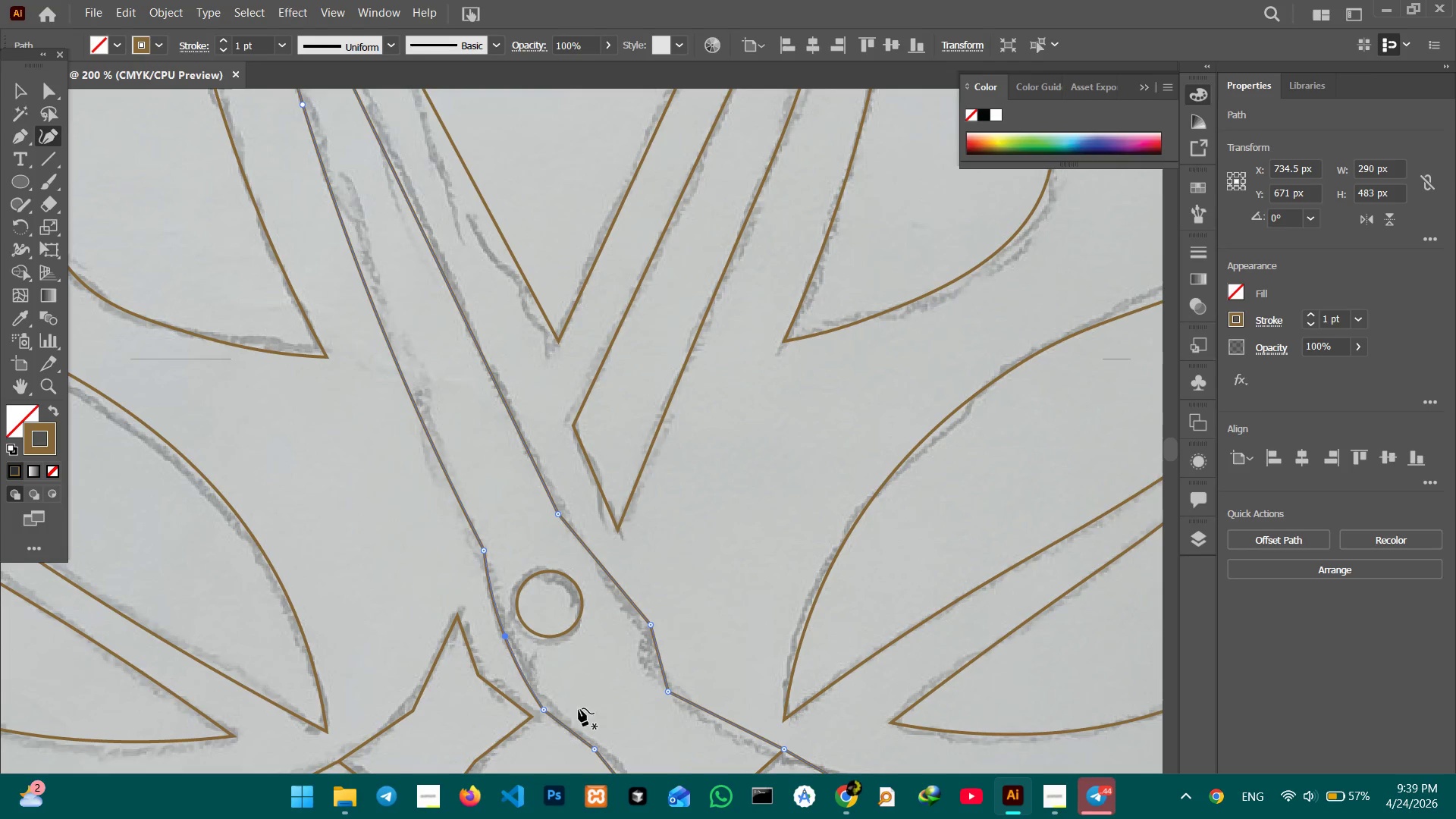 
hold_key(key=Space, duration=0.8)
 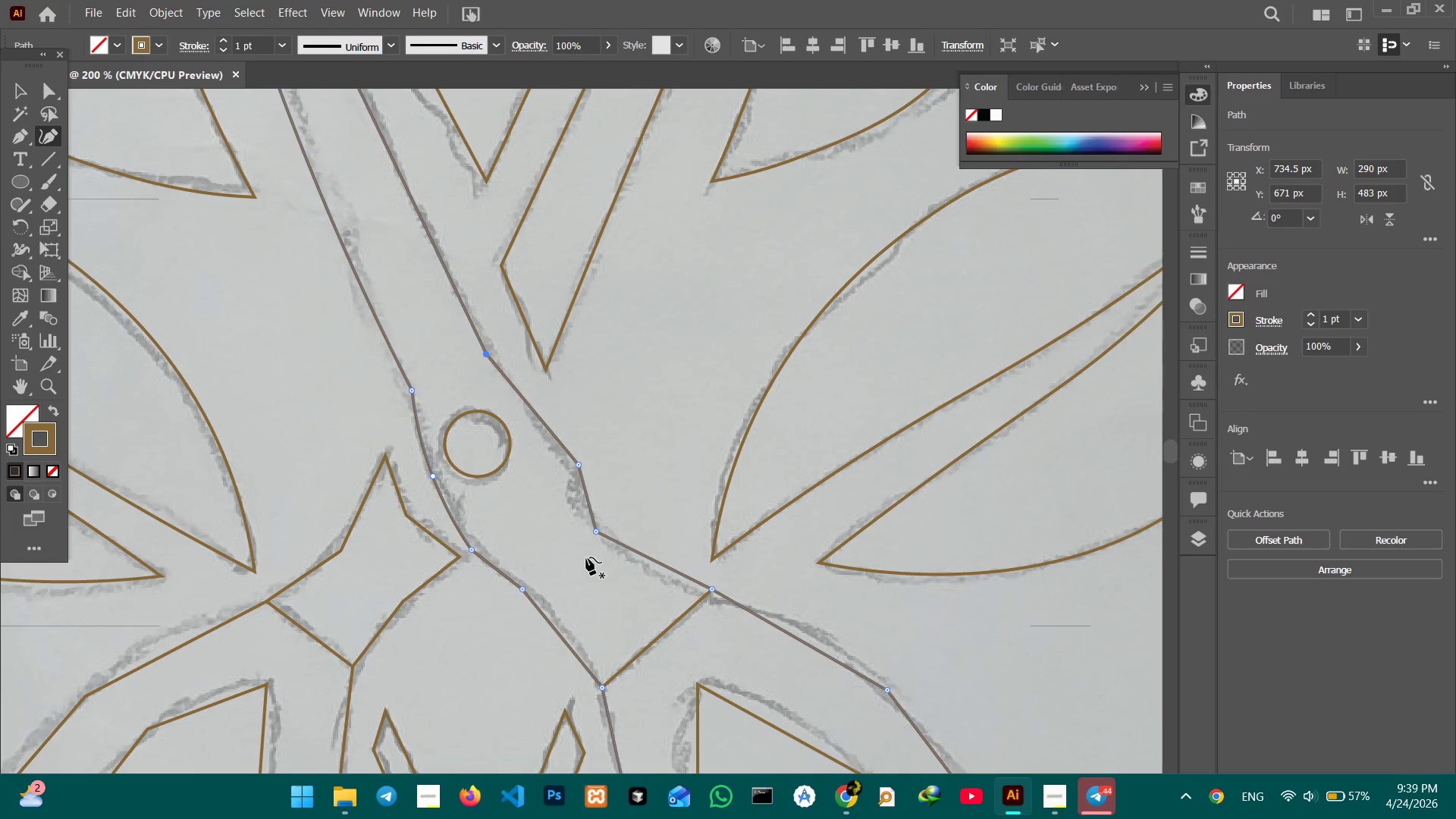 
left_click_drag(start_coordinate=[659, 717], to_coordinate=[587, 557])
 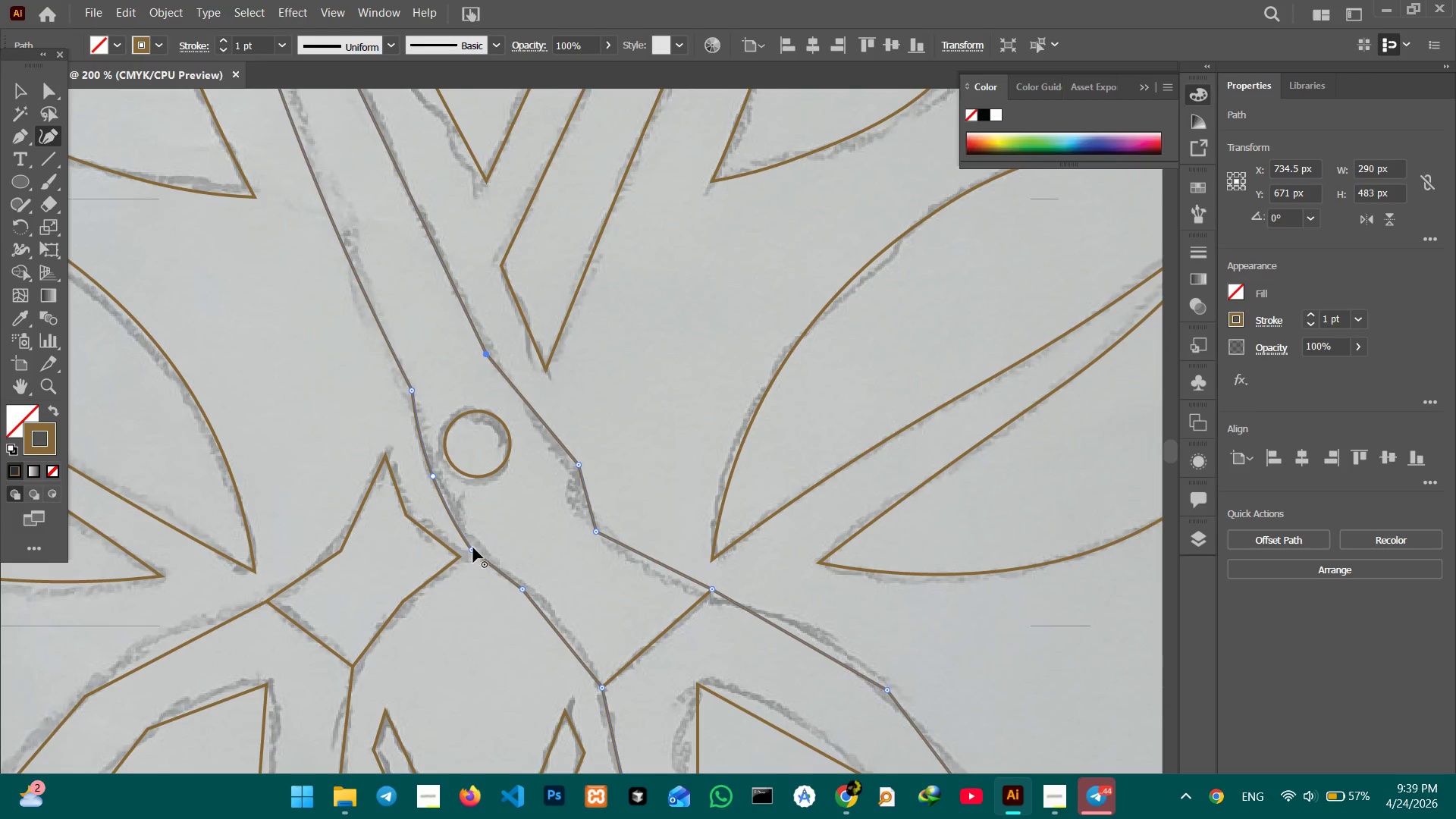 
left_click([472, 548])
 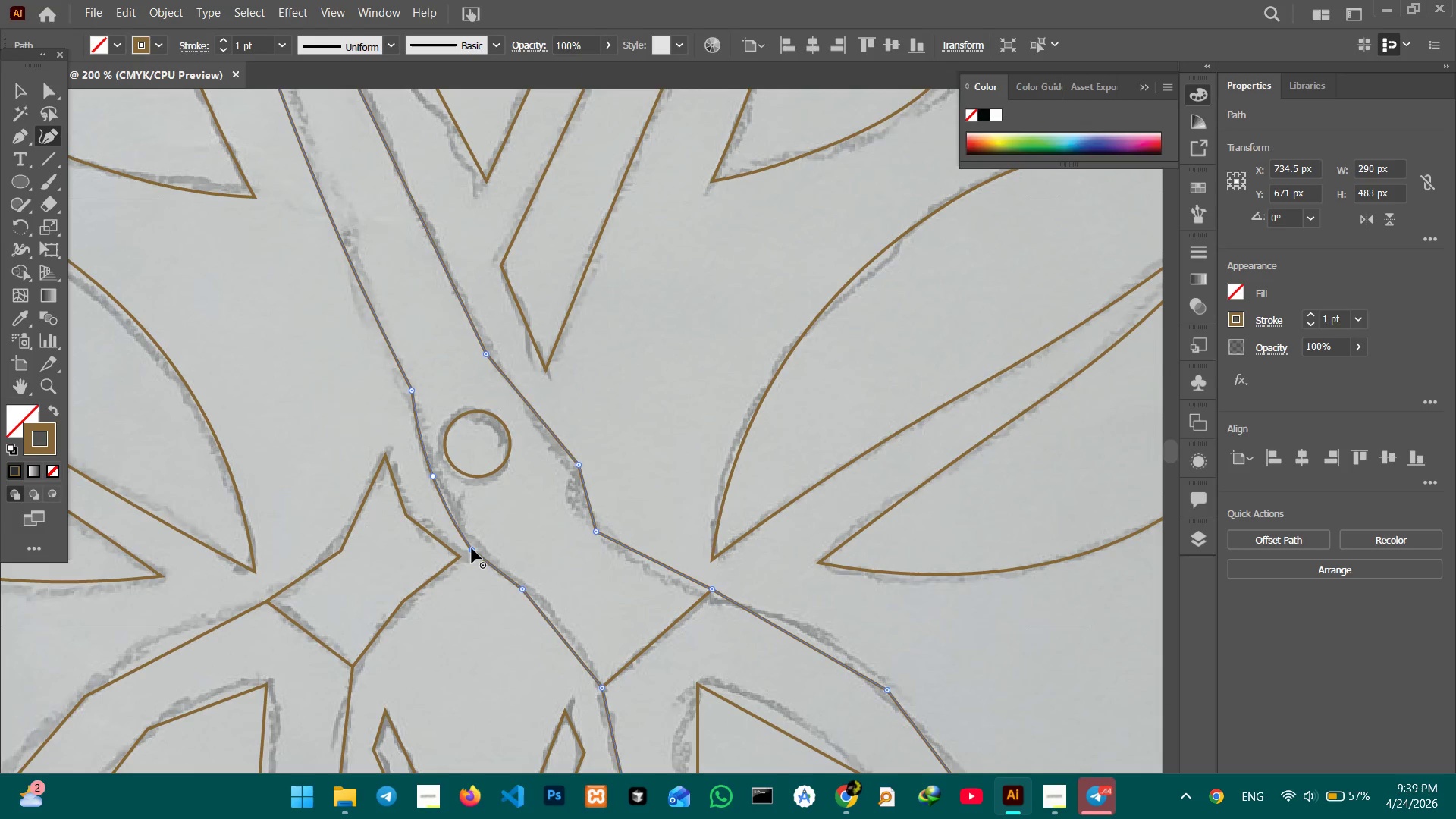 
key(Backspace)
 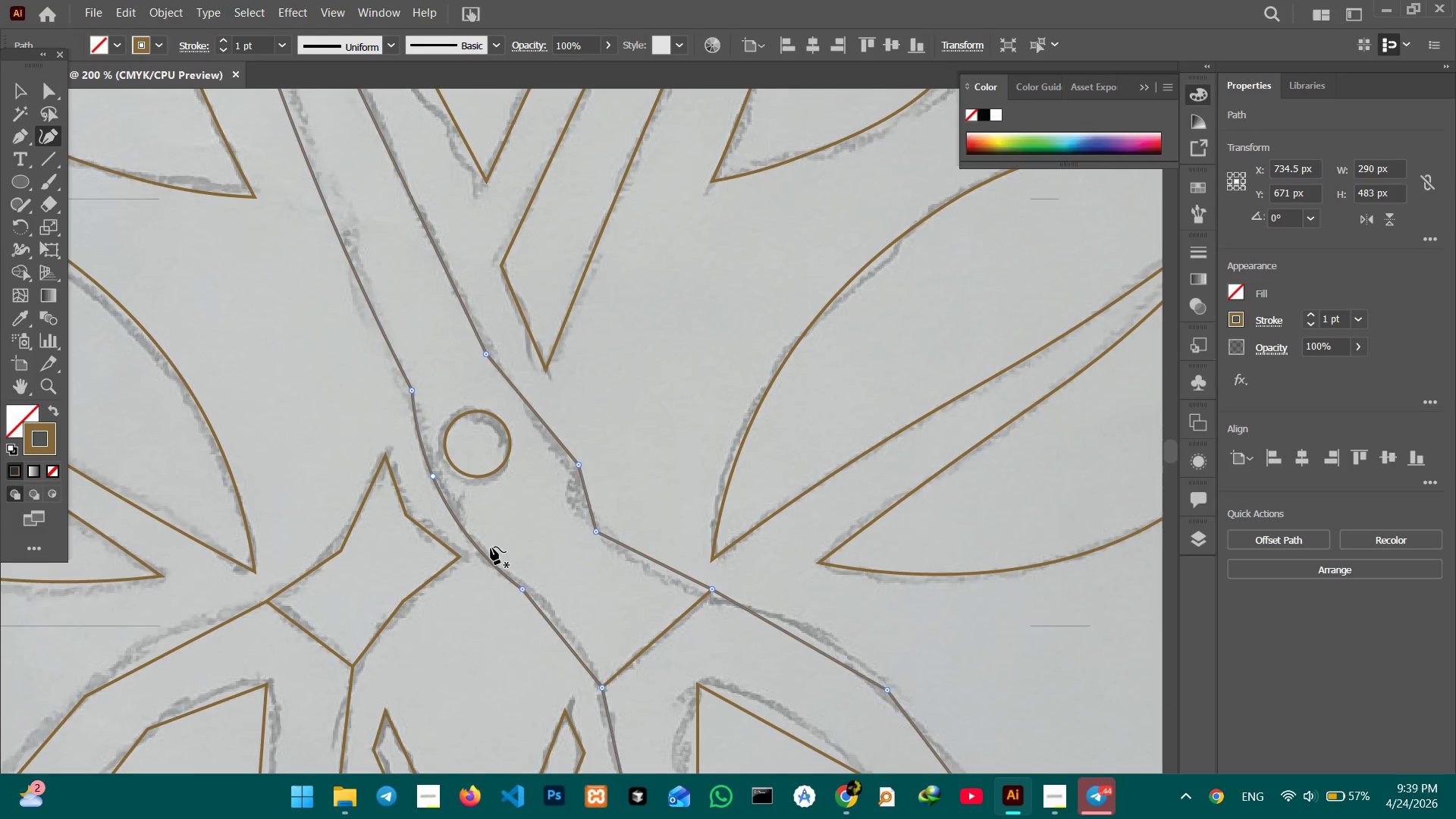 
wait(8.52)
 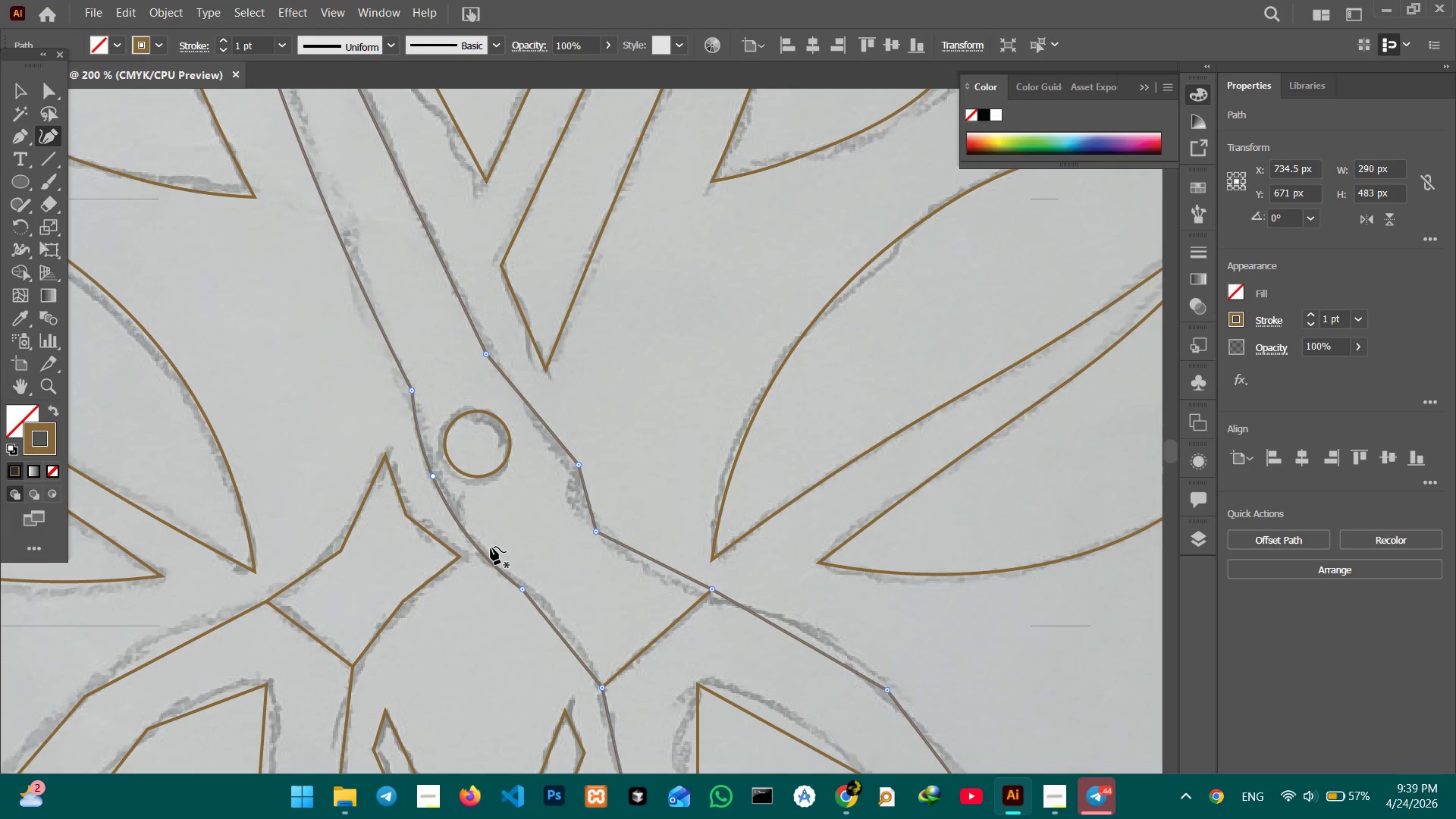 
left_click_drag(start_coordinate=[578, 466], to_coordinate=[576, 470])
 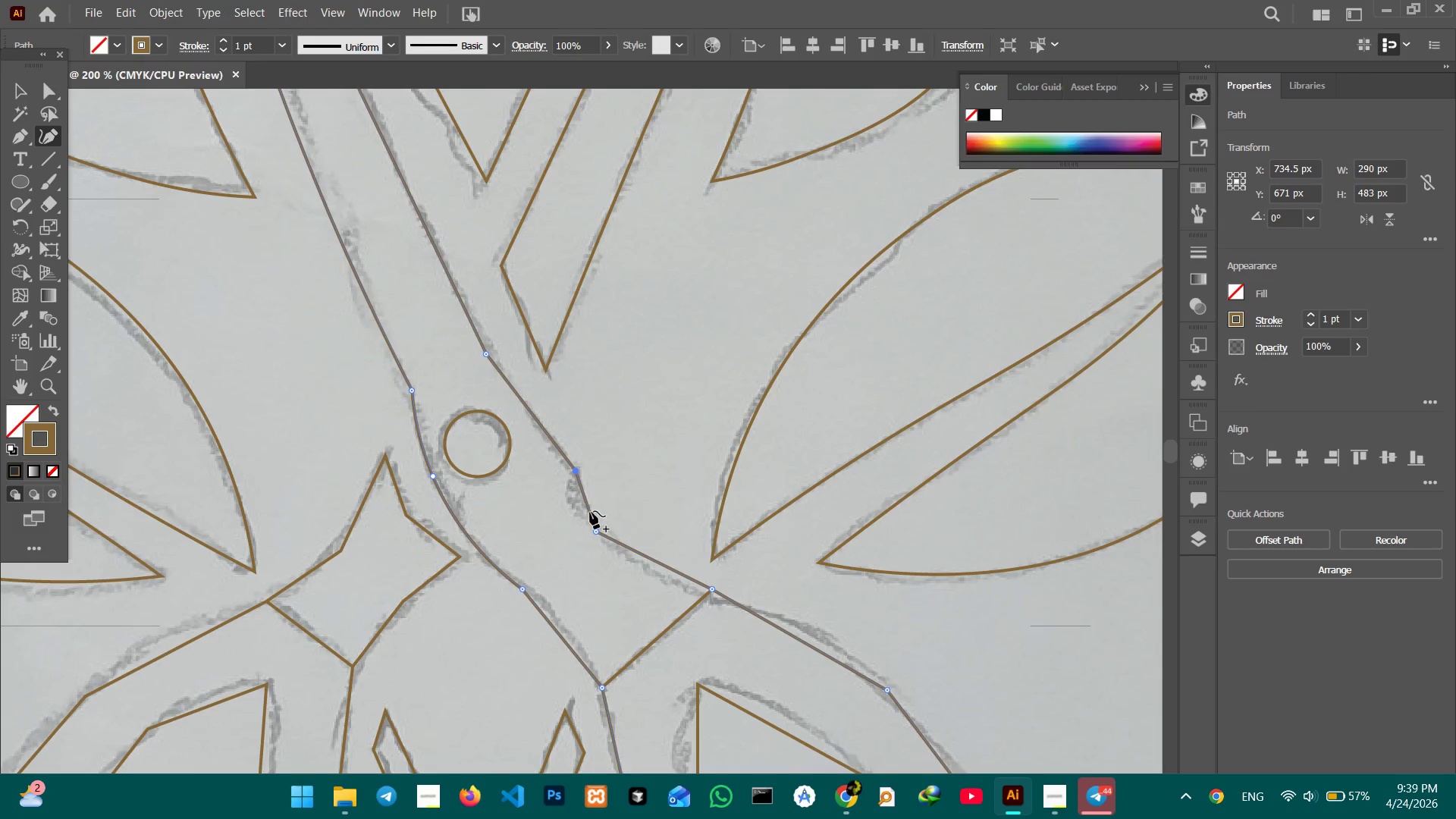 
left_click_drag(start_coordinate=[585, 502], to_coordinate=[575, 507])
 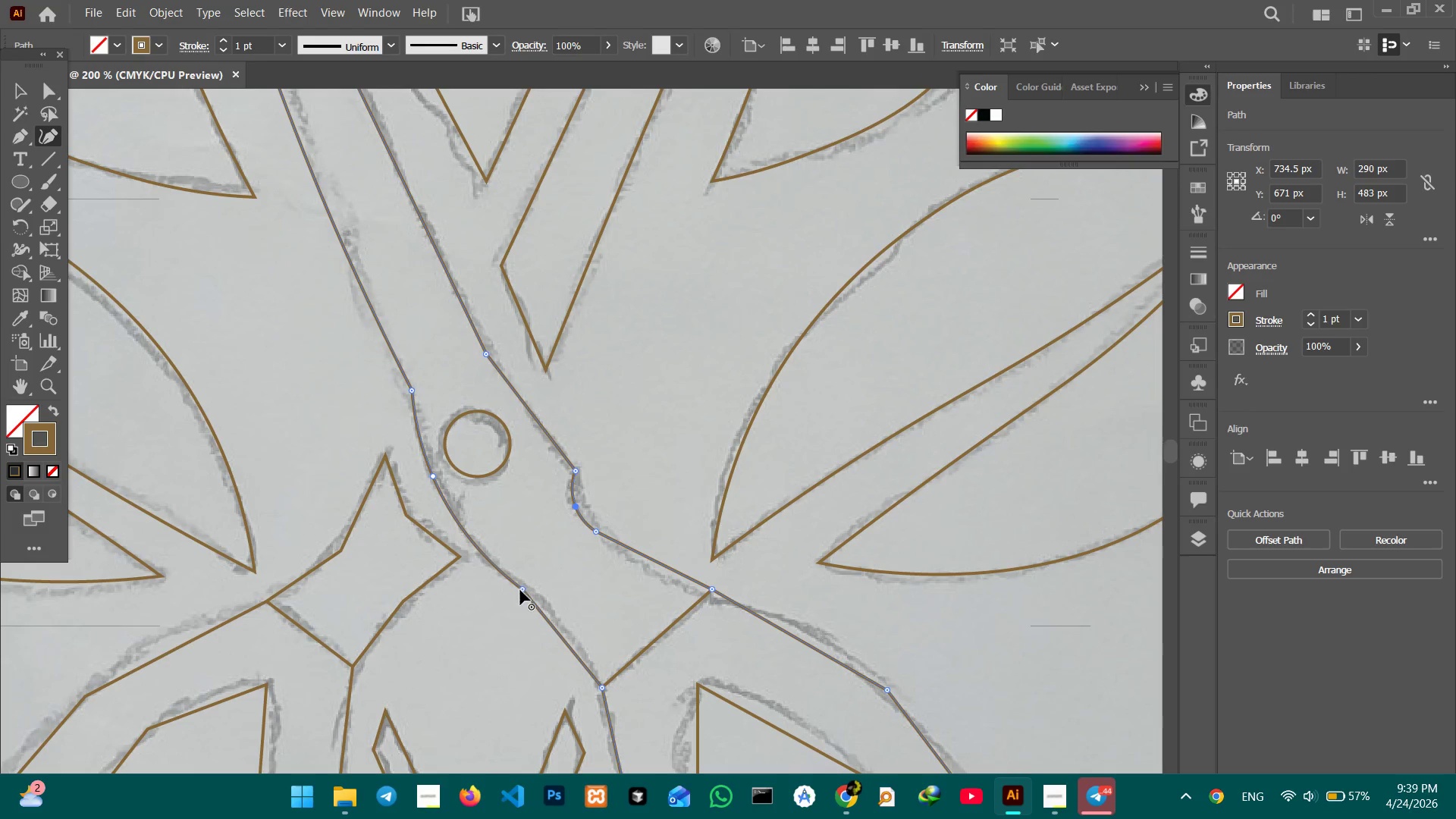 
left_click_drag(start_coordinate=[522, 589], to_coordinate=[497, 568])
 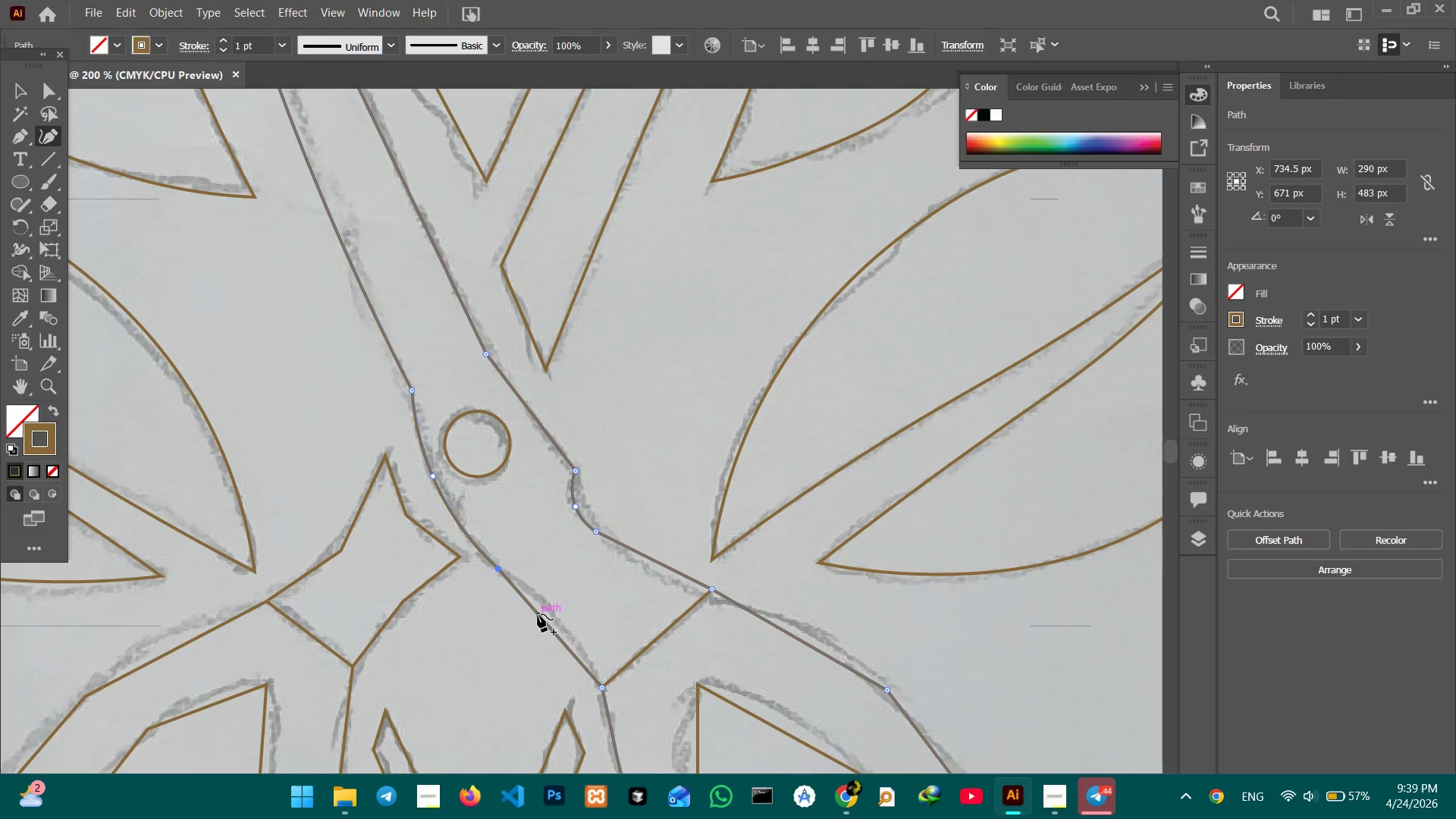 
left_click_drag(start_coordinate=[538, 614], to_coordinate=[544, 602])
 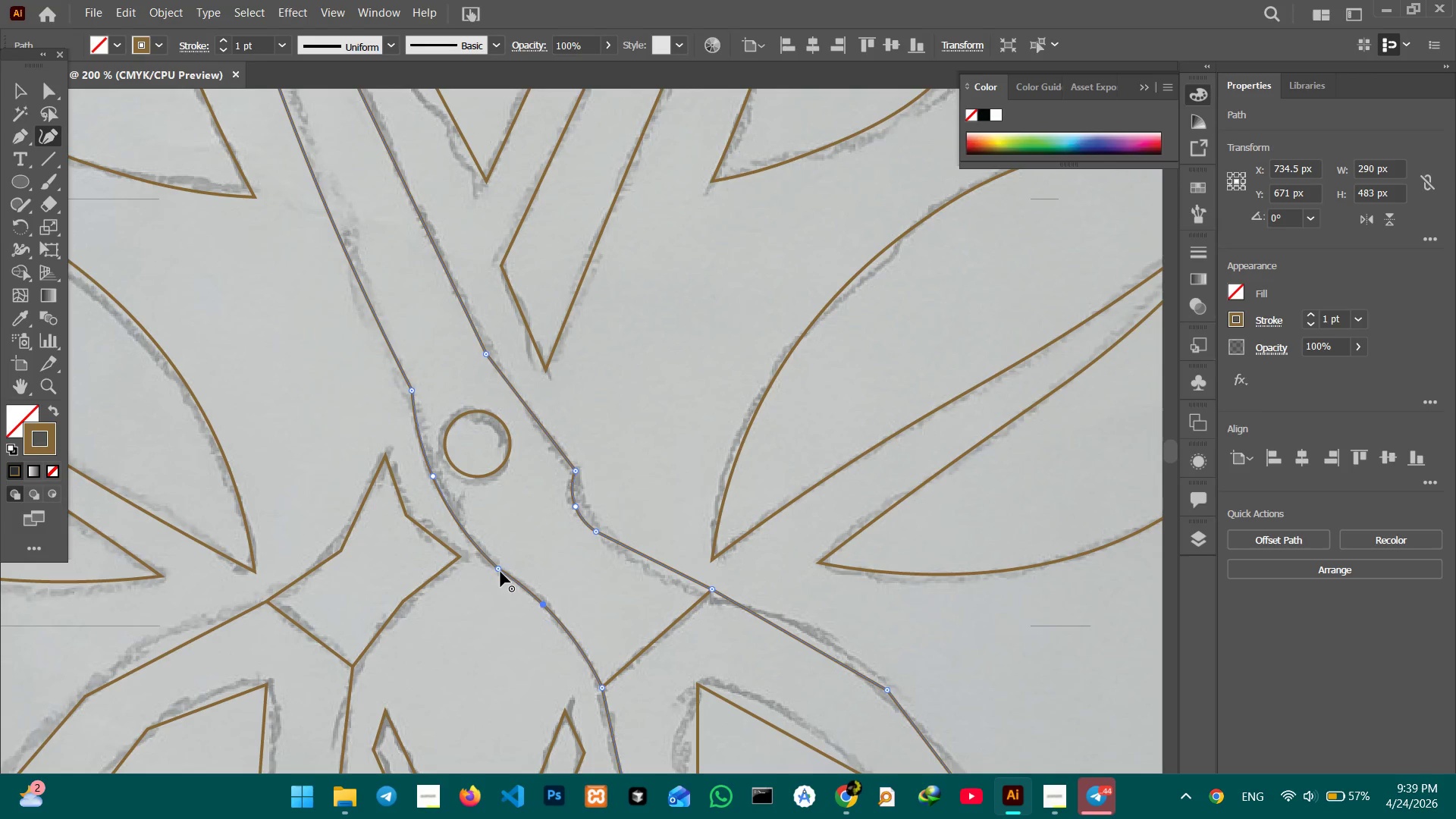 
left_click([500, 572])
 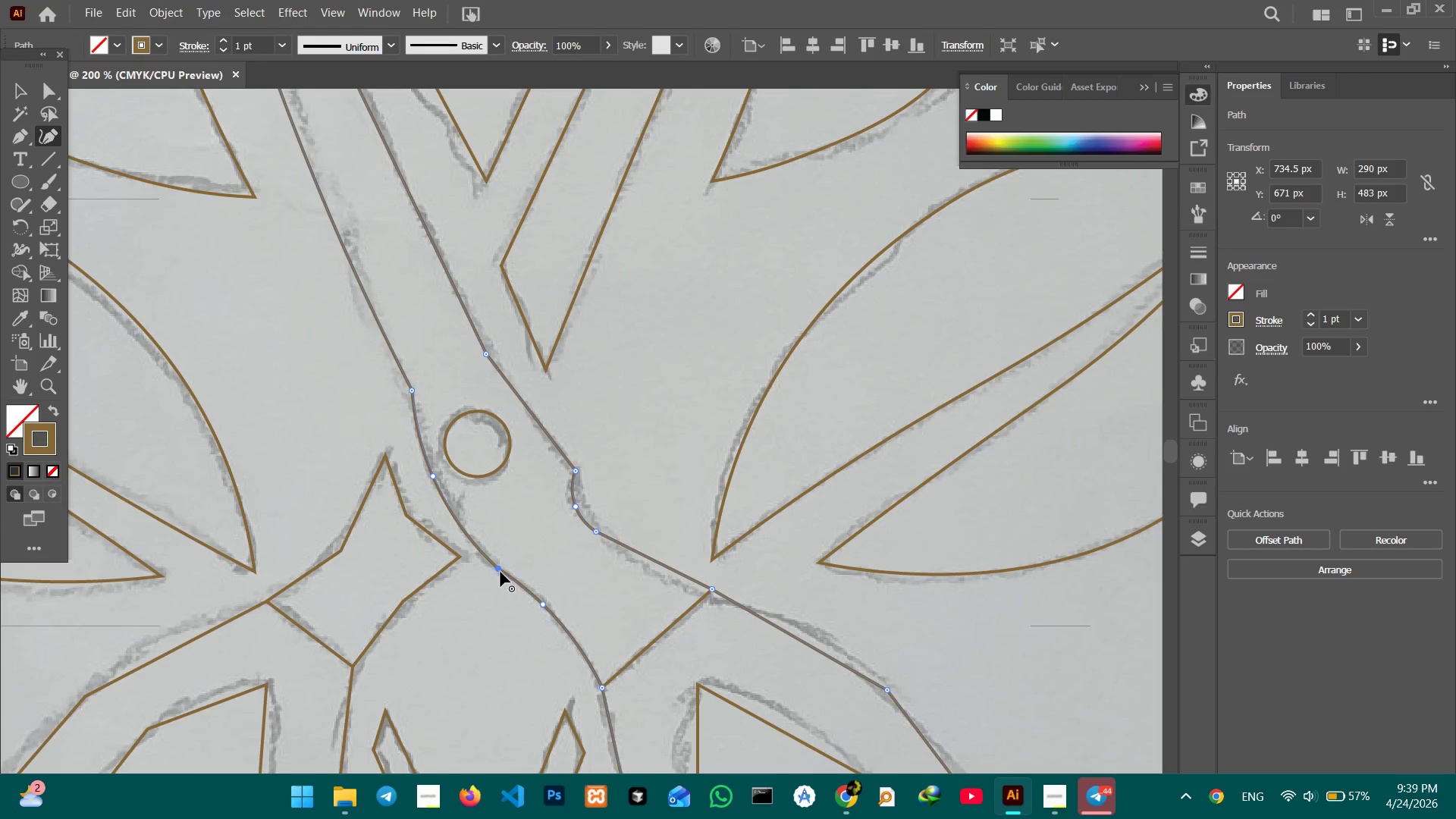 
key(Backspace)
 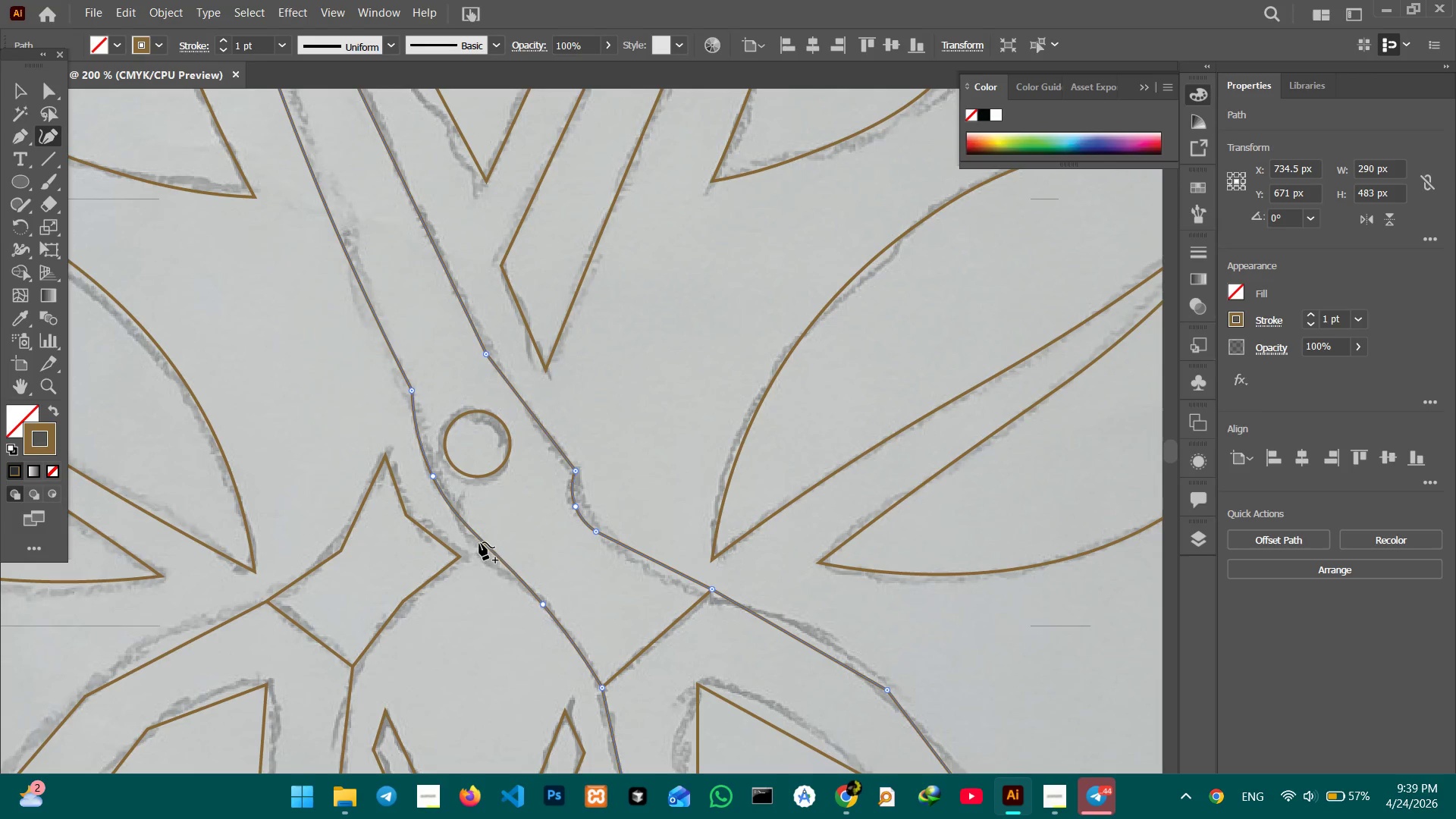 
left_click_drag(start_coordinate=[482, 544], to_coordinate=[476, 553])
 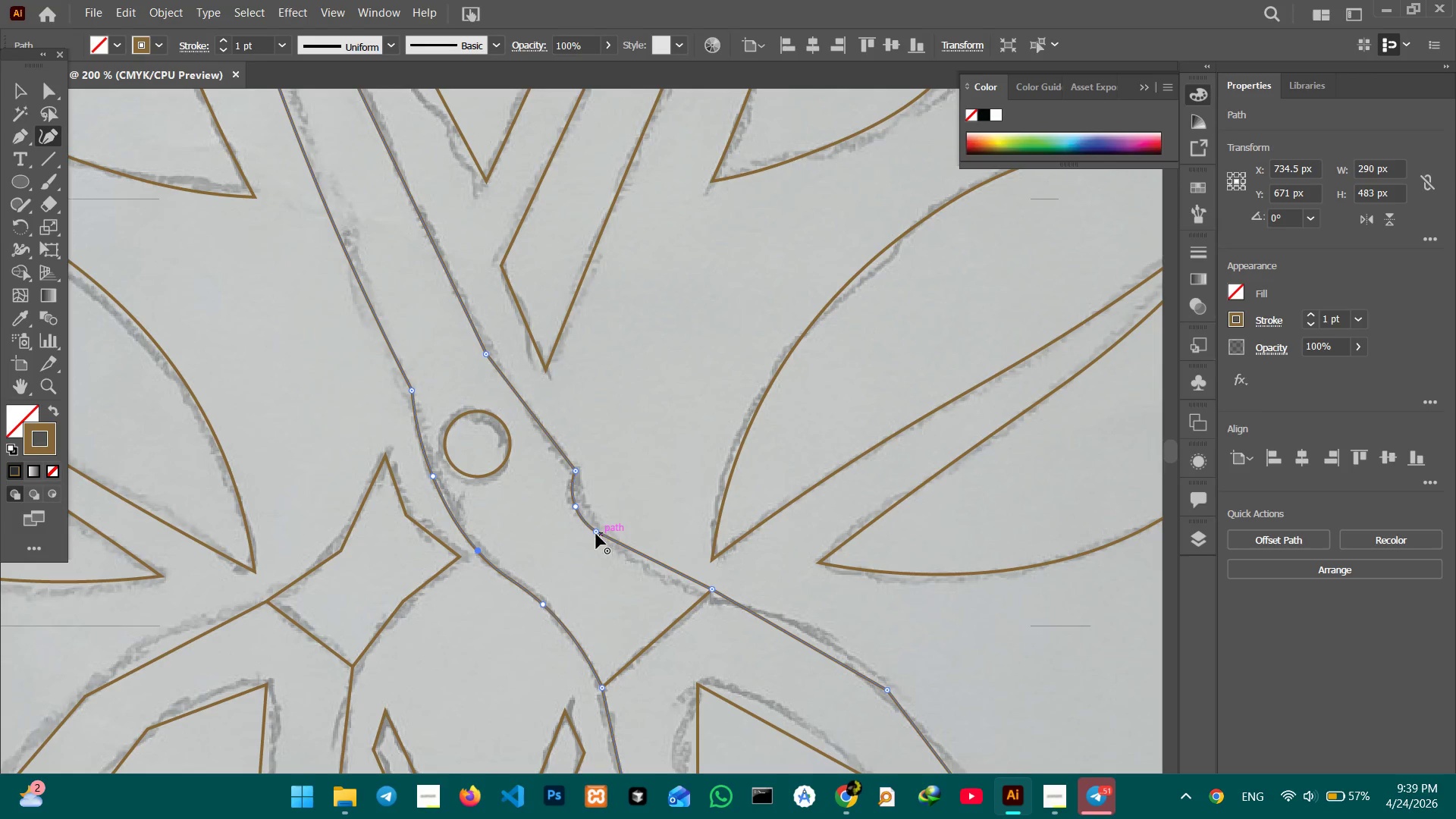 
left_click([595, 534])
 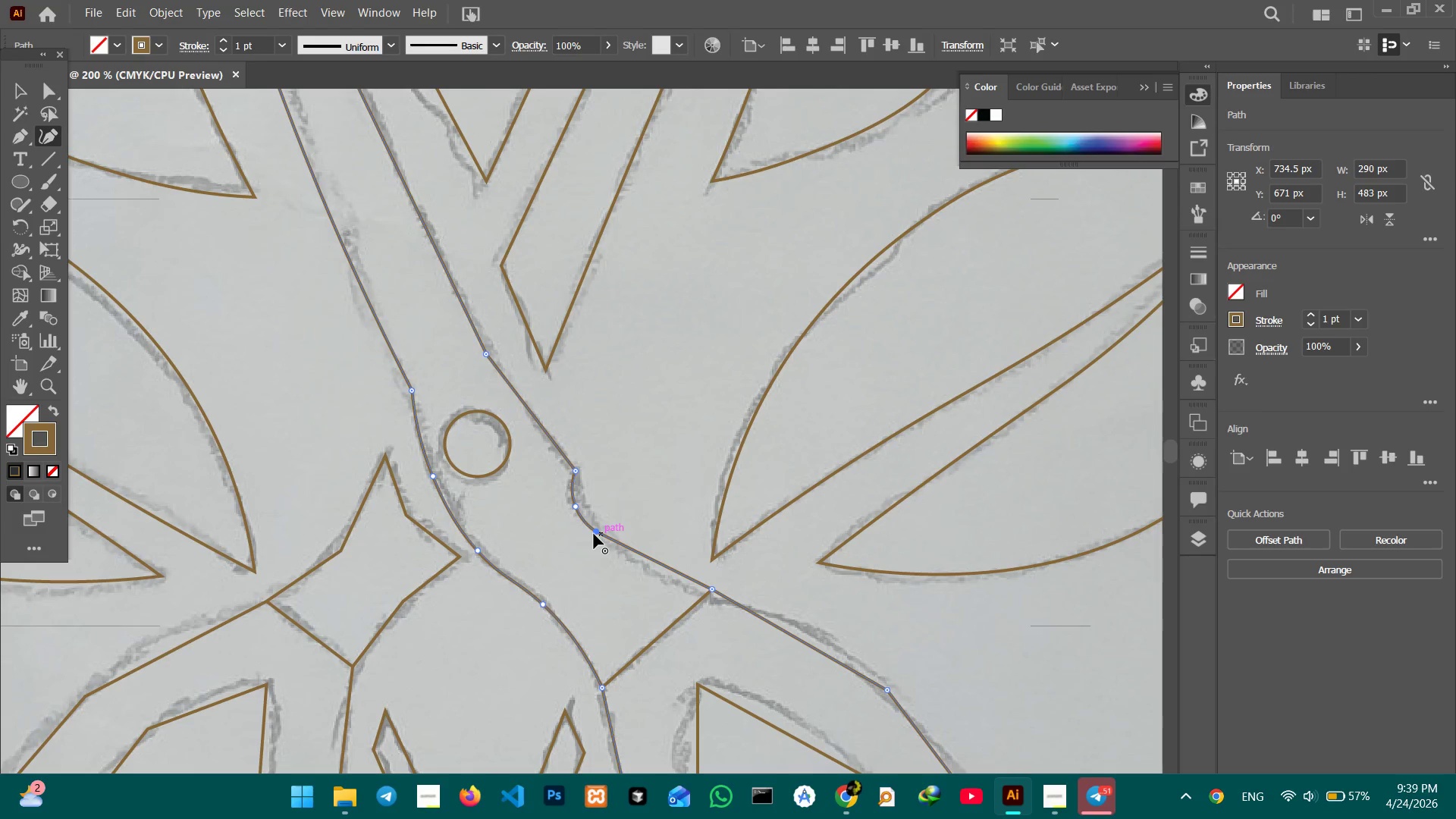 
key(Backspace)
 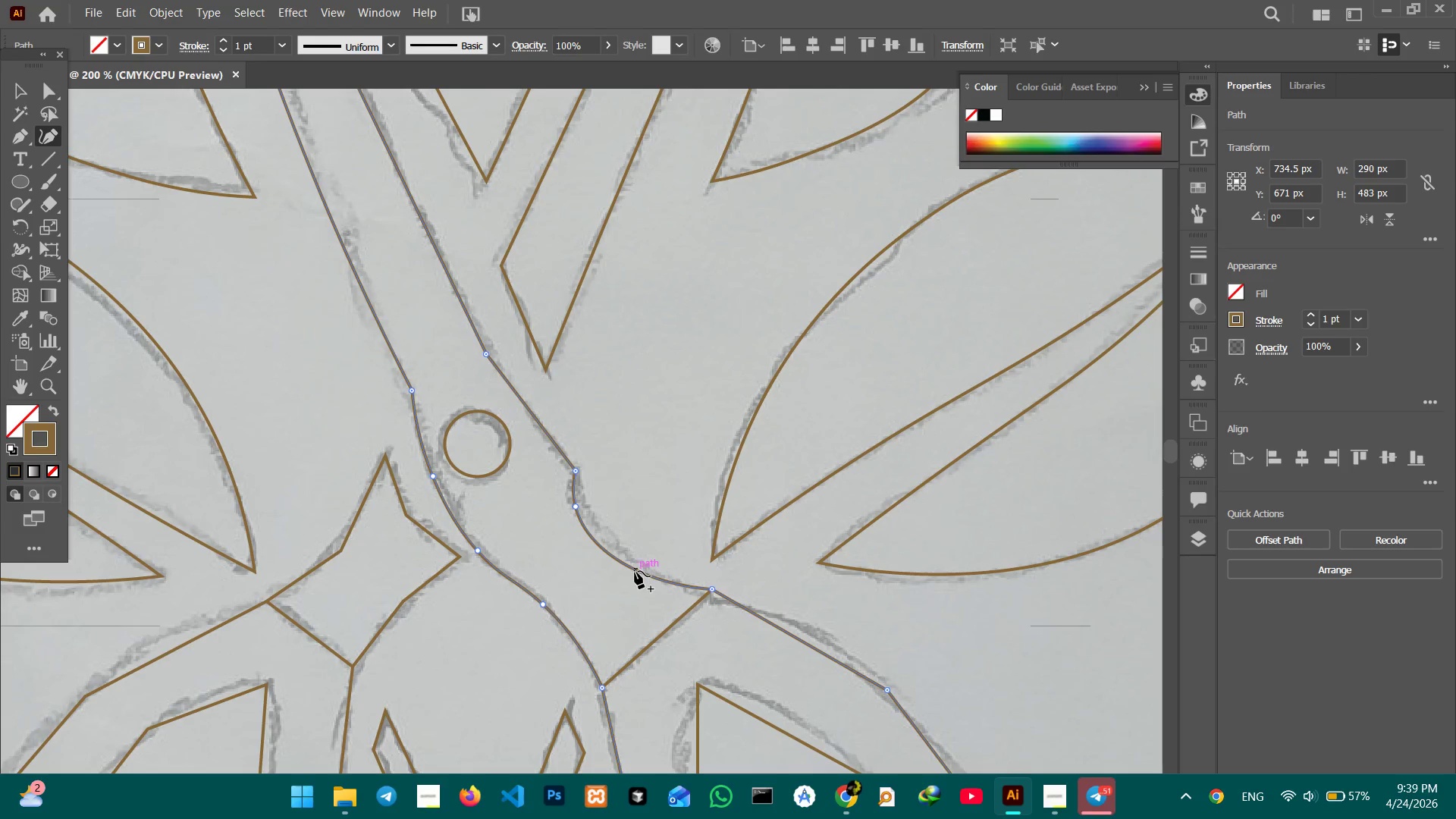 
left_click_drag(start_coordinate=[635, 571], to_coordinate=[635, 555])
 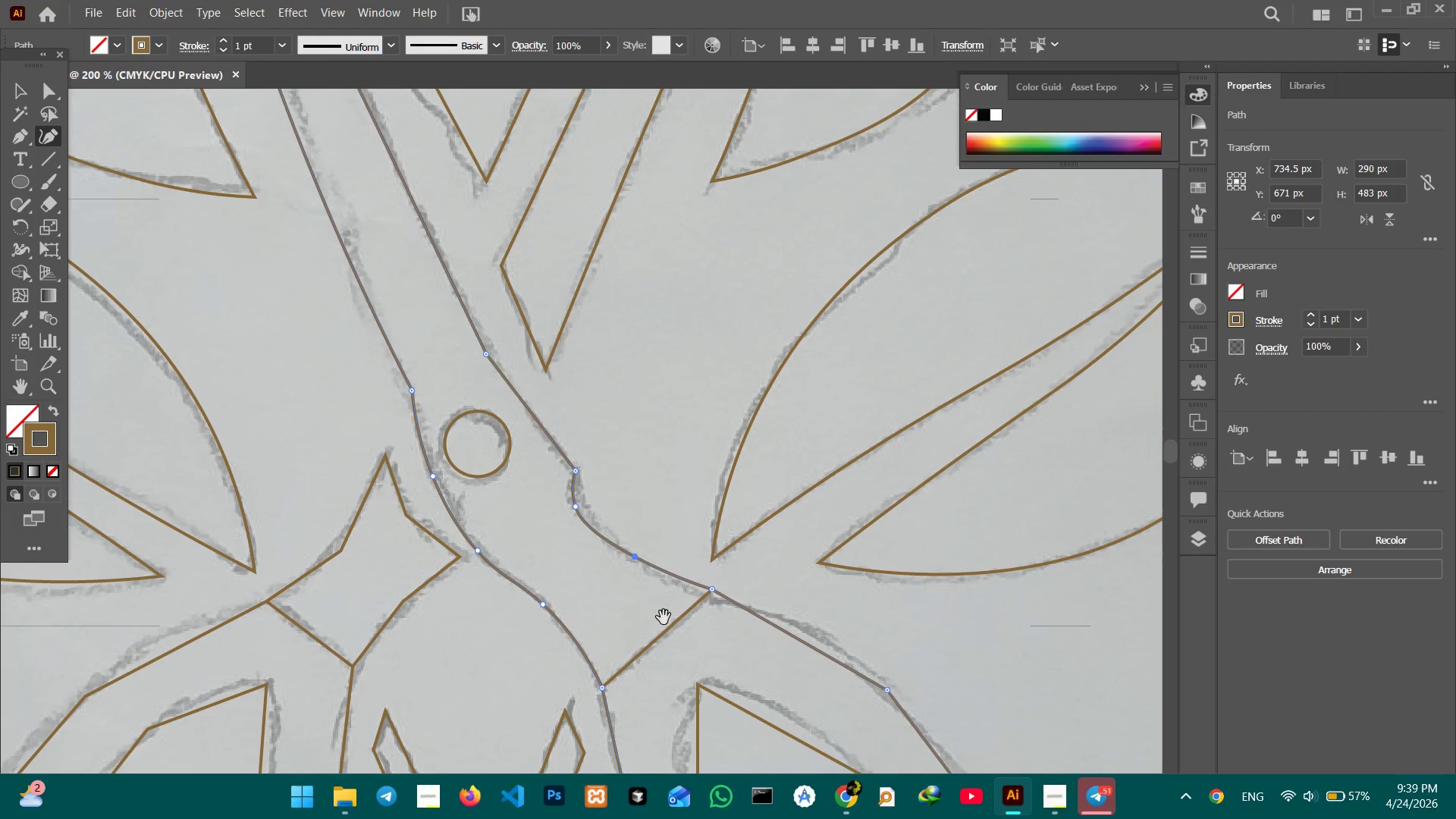 
hold_key(key=Space, duration=1.39)
 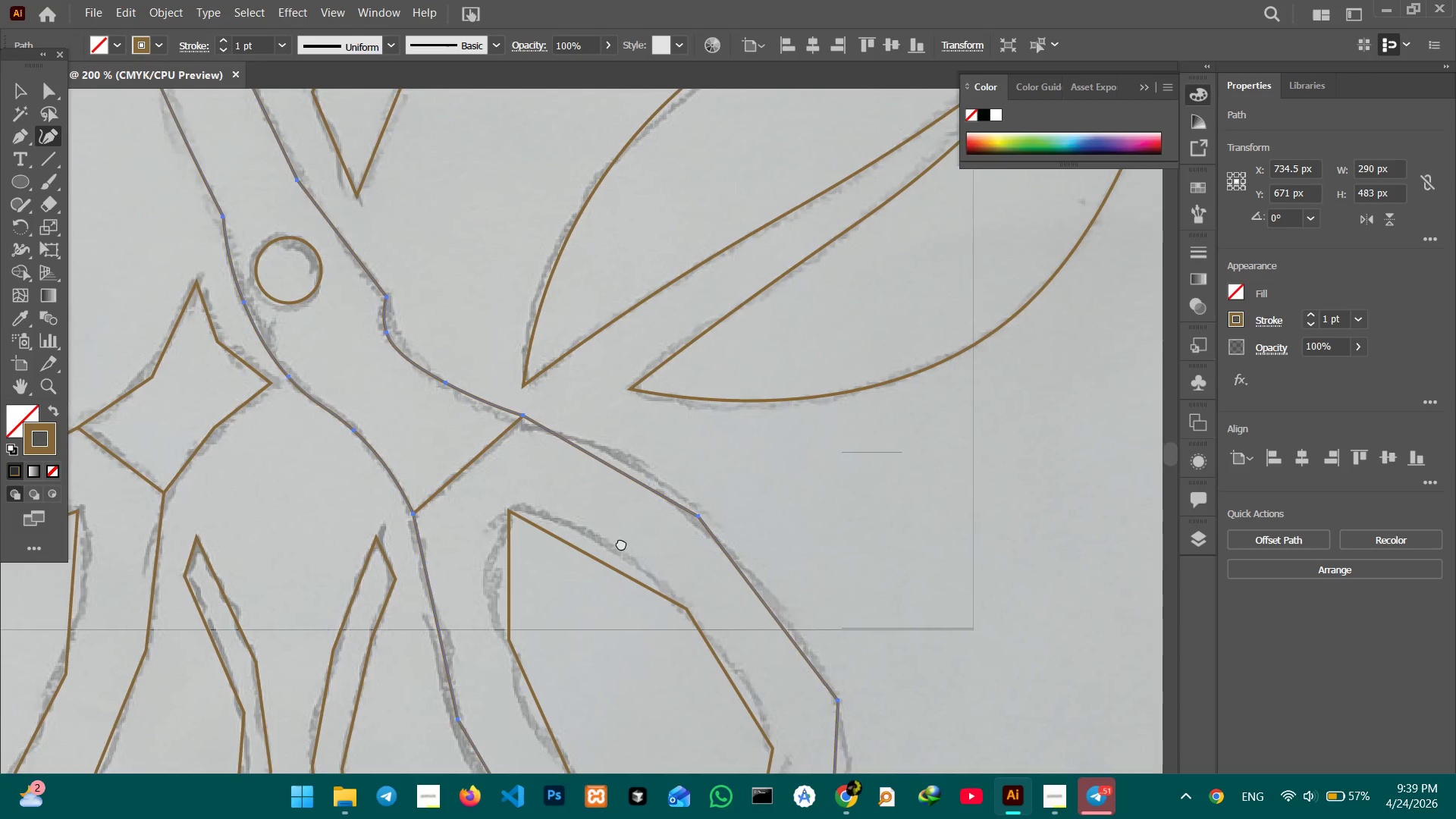 
left_click_drag(start_coordinate=[664, 617], to_coordinate=[546, 480])
 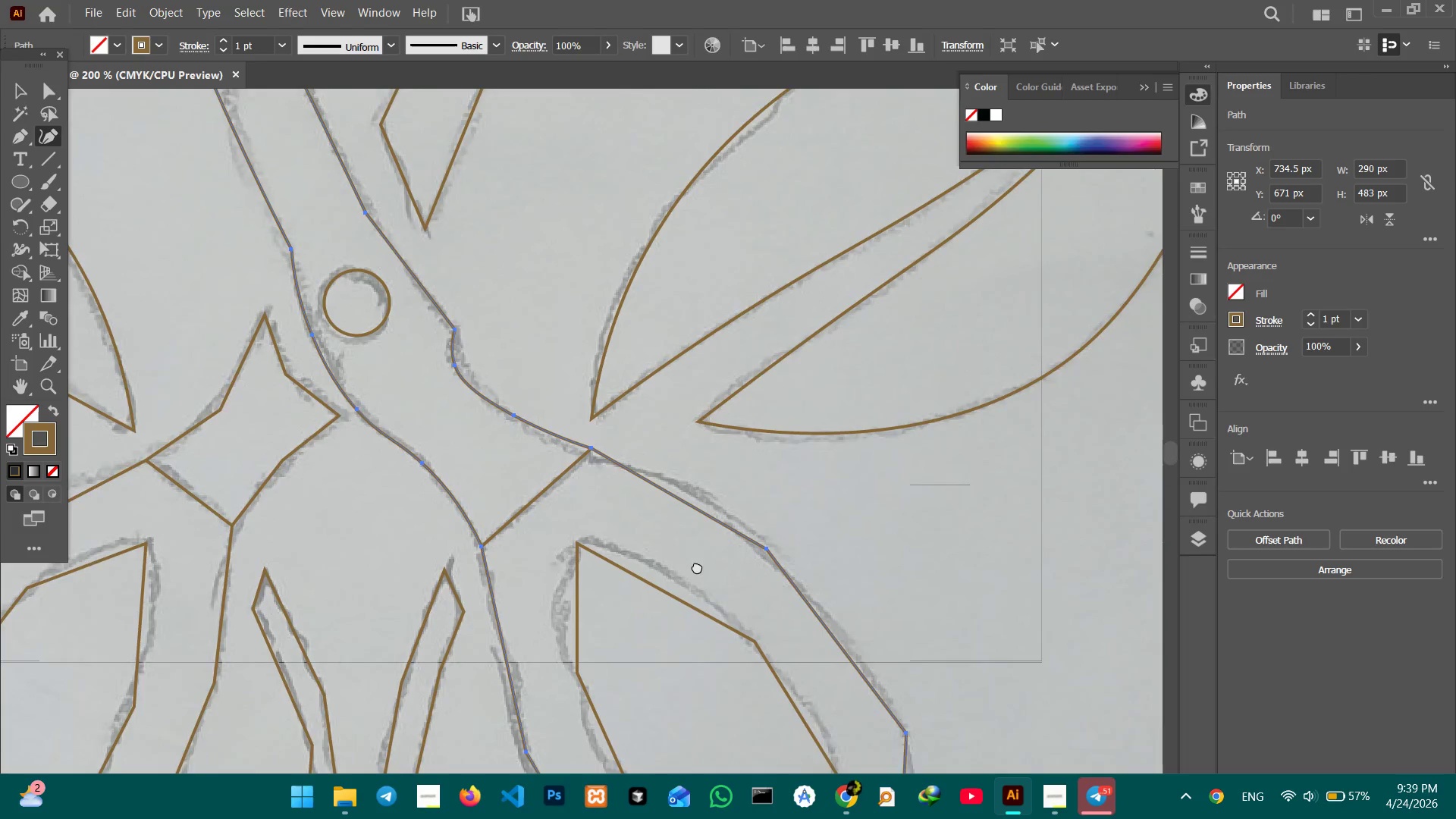 
left_click_drag(start_coordinate=[738, 601], to_coordinate=[670, 564])
 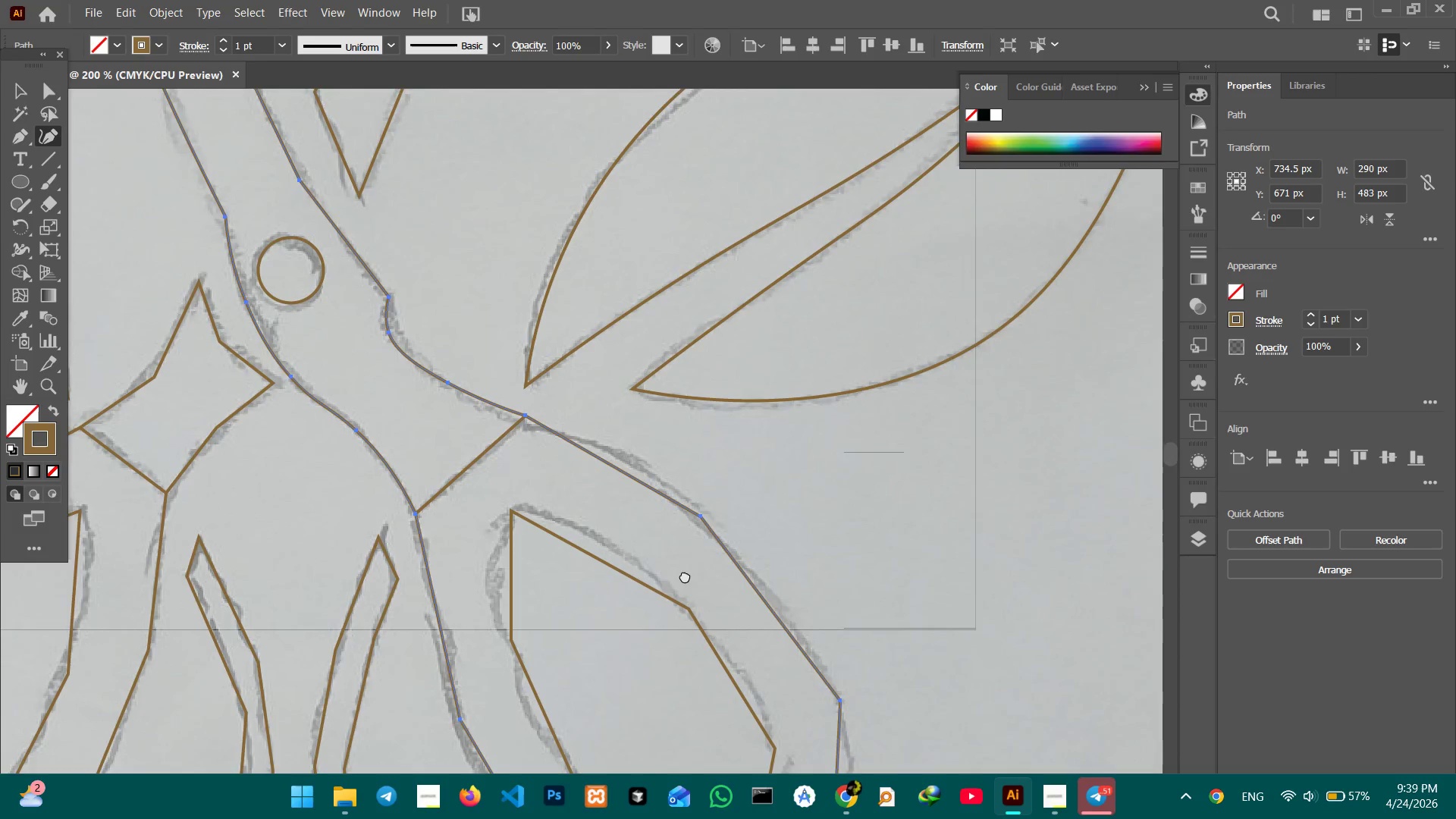 
hold_key(key=Space, duration=0.53)
 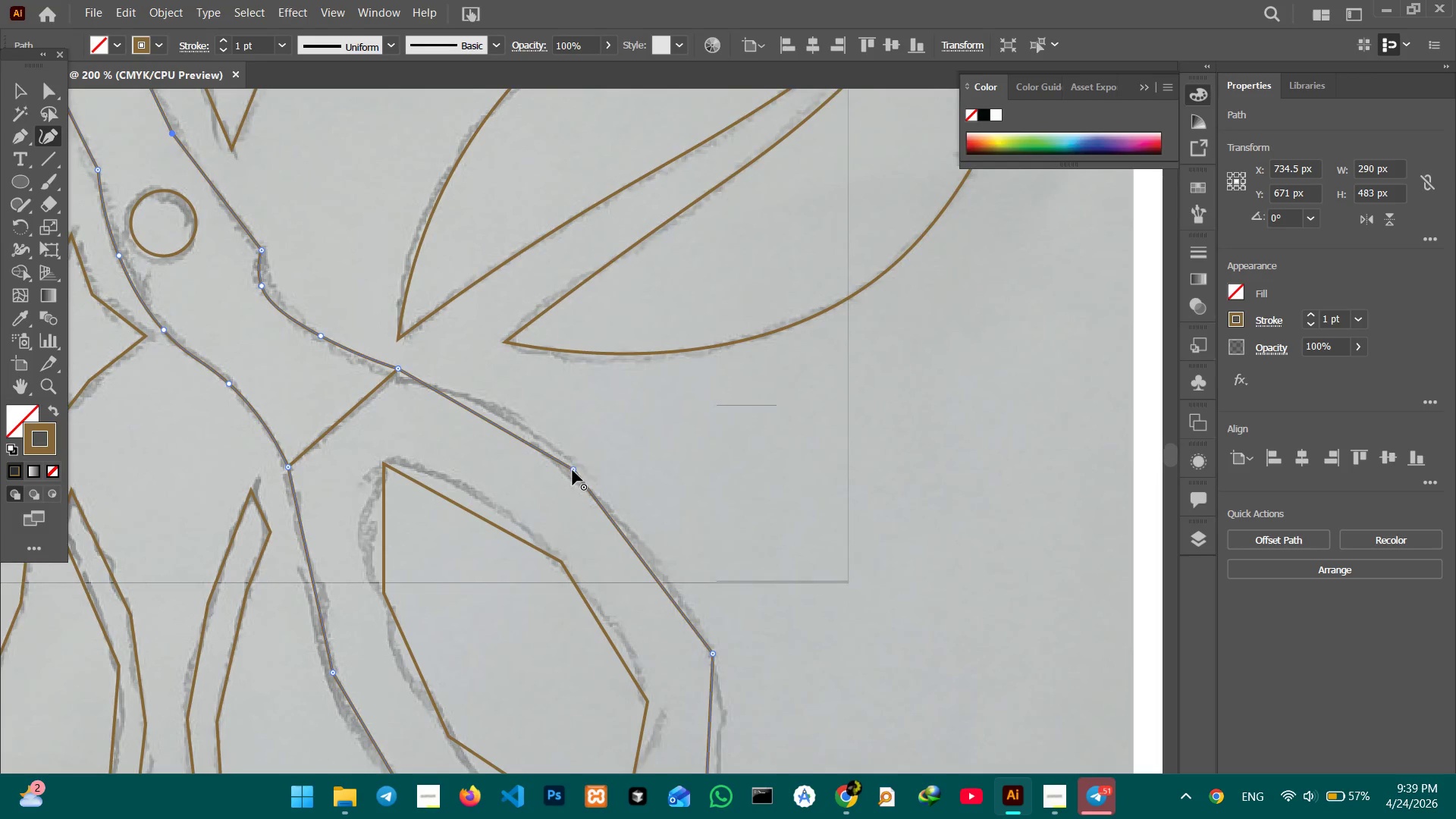 
left_click_drag(start_coordinate=[685, 576], to_coordinate=[556, 529])
 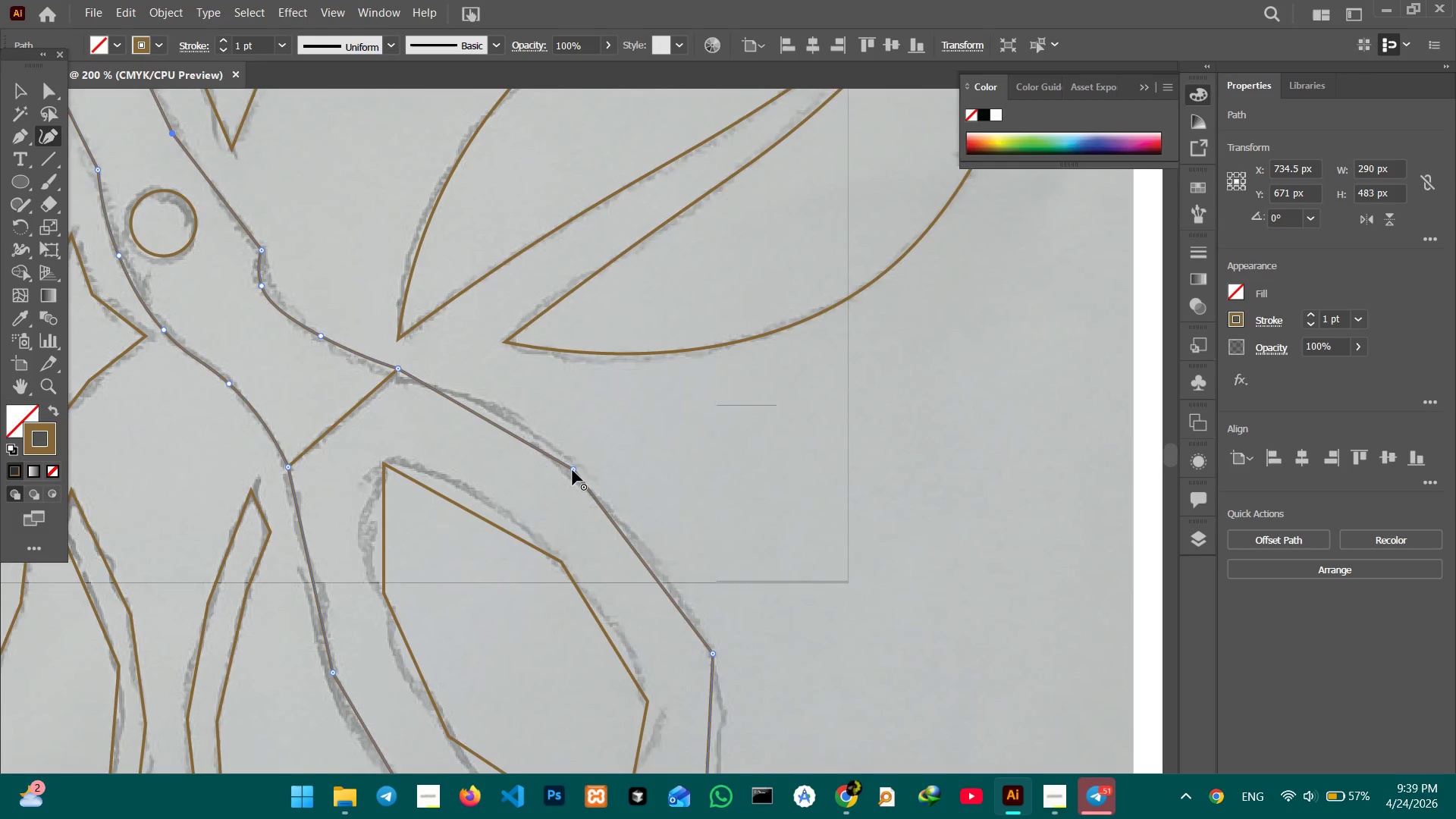 
left_click([573, 470])
 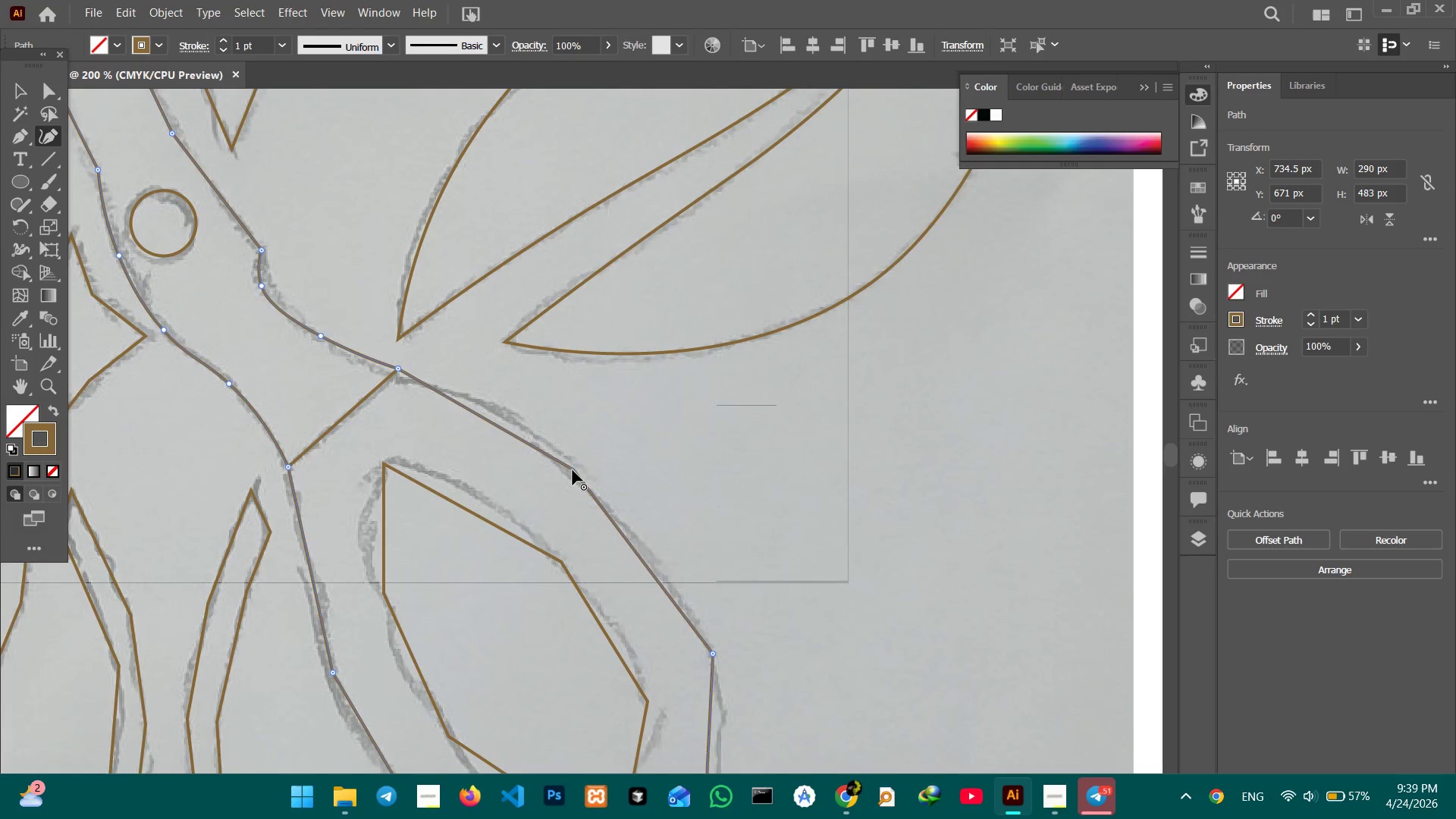 
key(Backspace)
 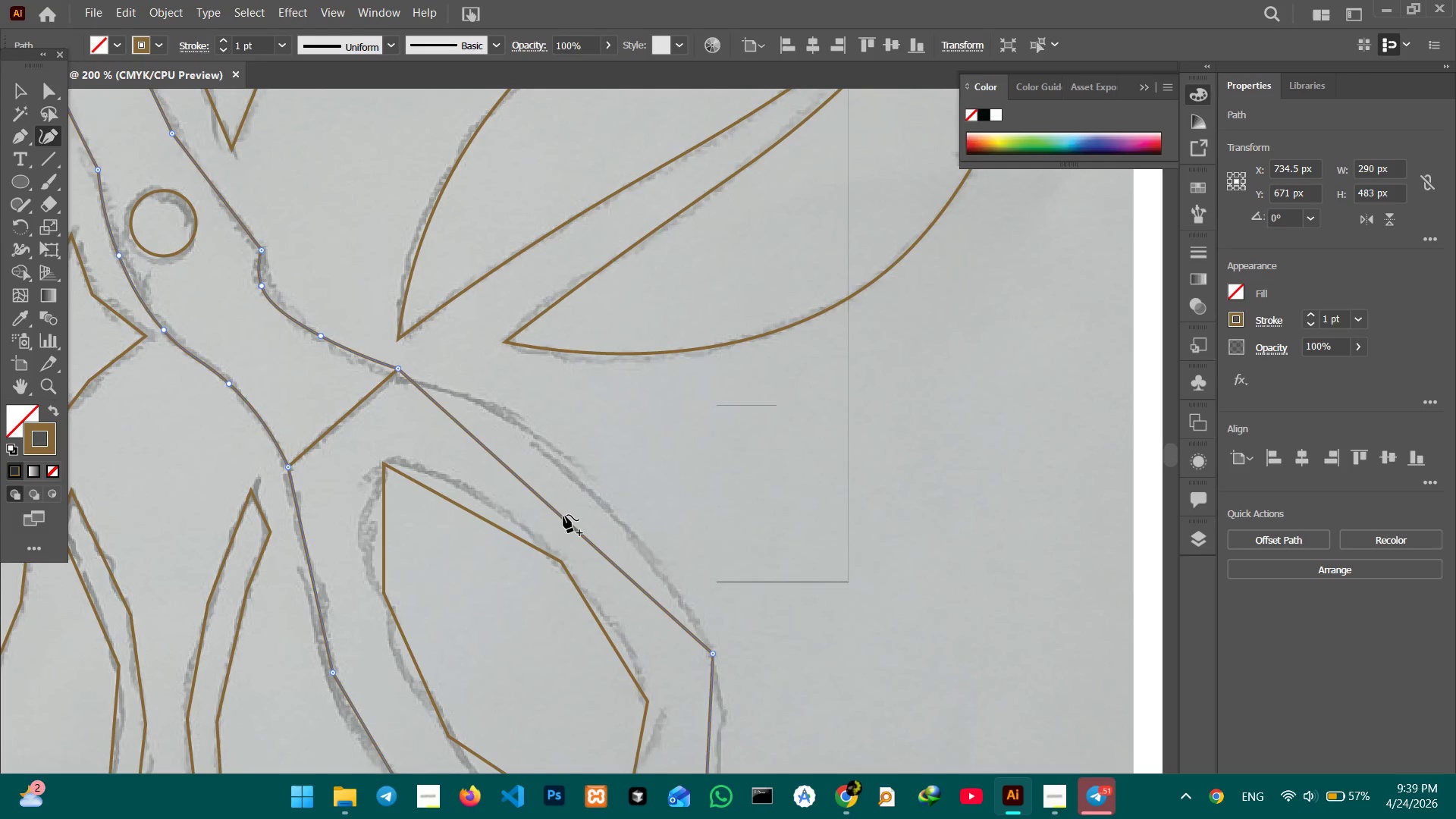 
left_click_drag(start_coordinate=[563, 516], to_coordinate=[592, 491])
 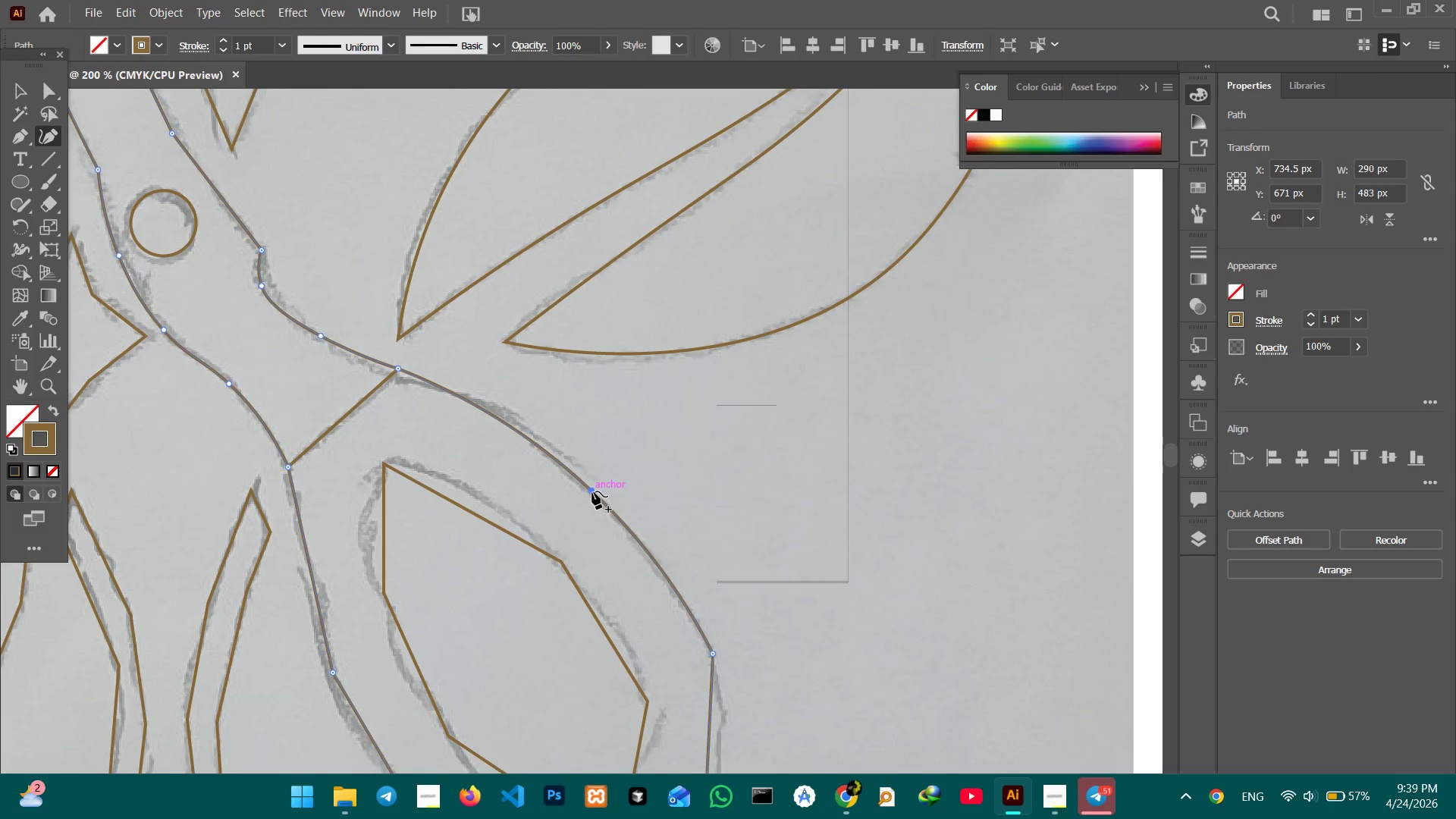 
key(Backspace)
 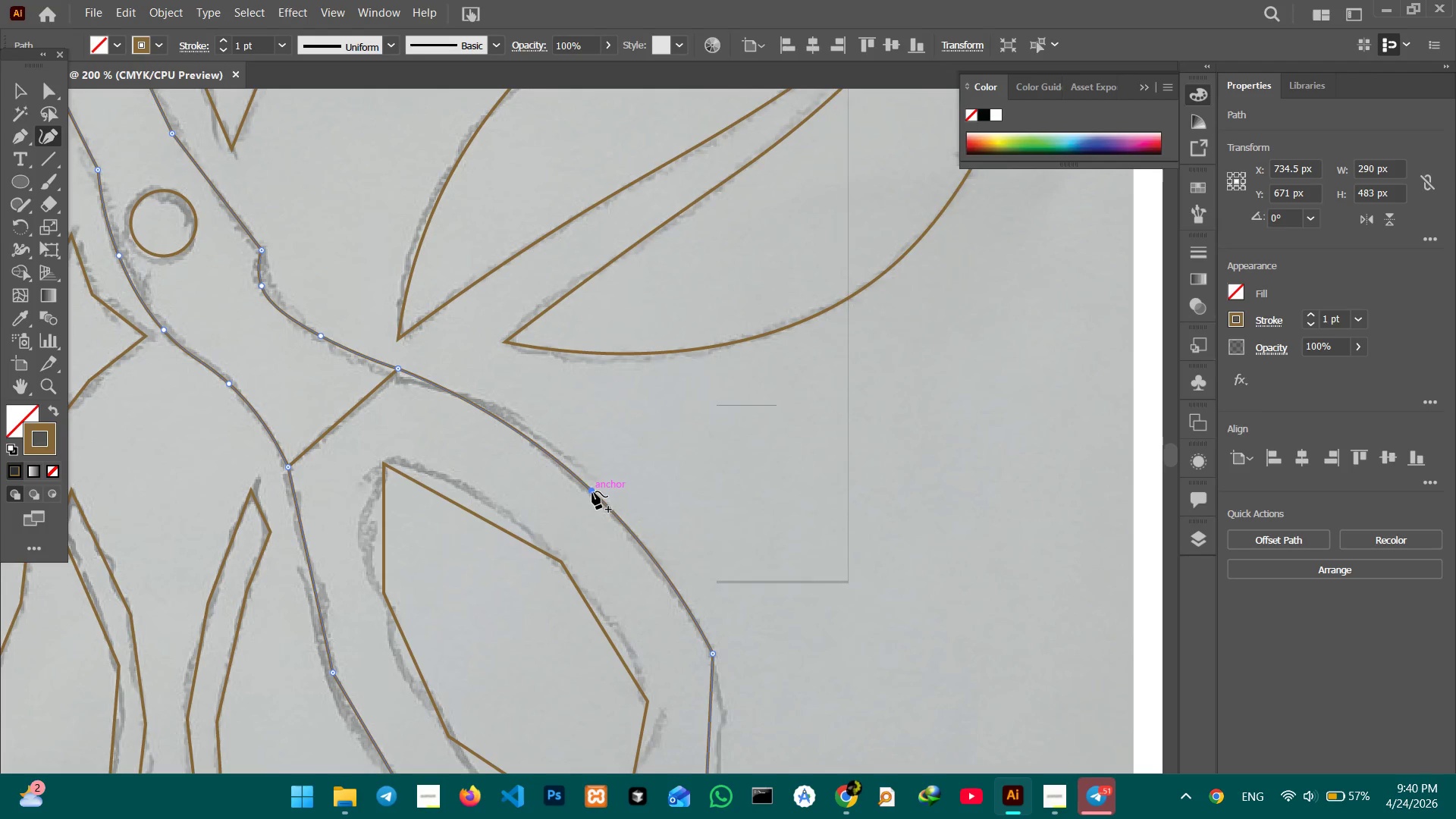 
wait(22.91)
 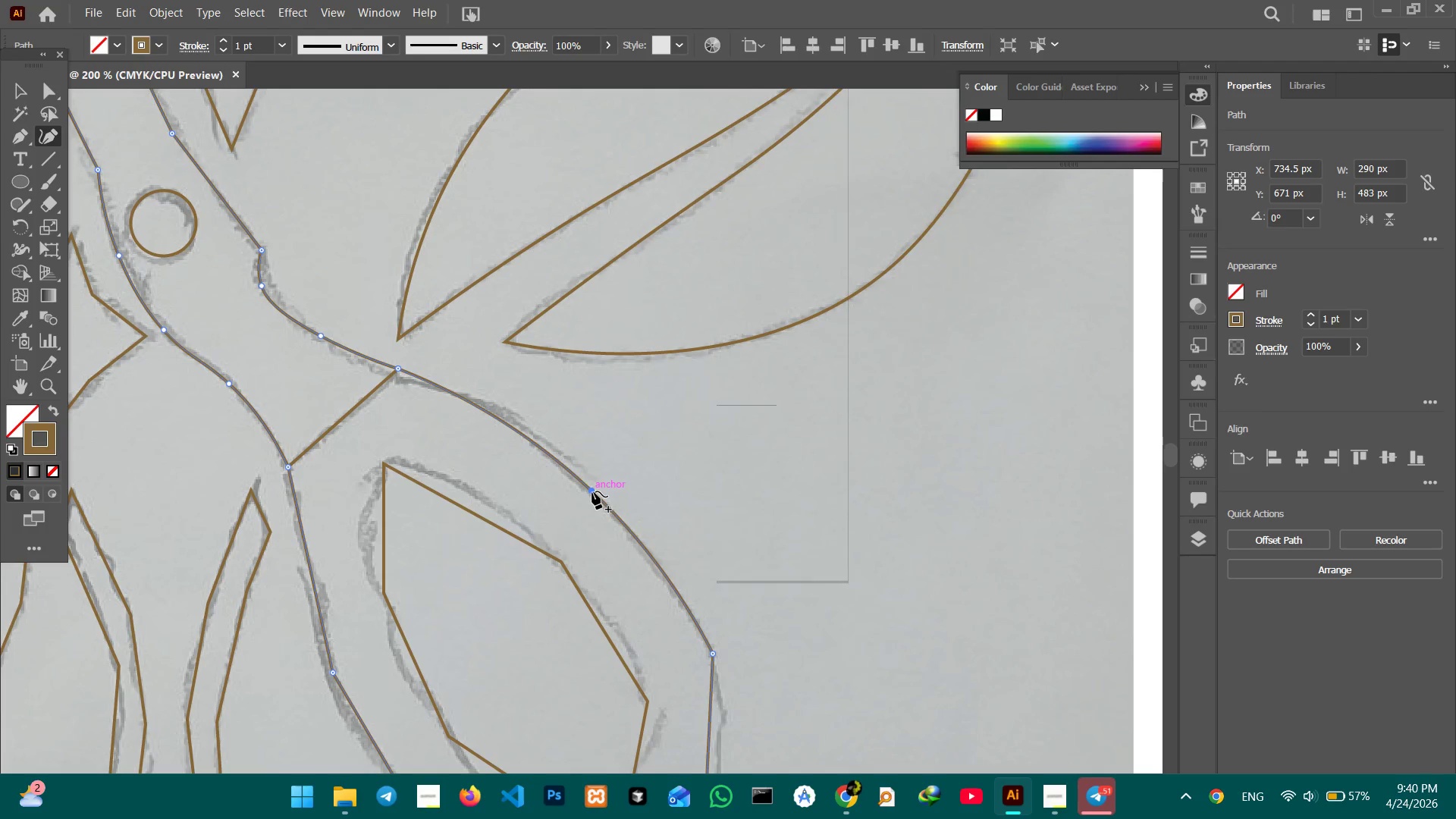 
hold_key(key=Space, duration=1.33)
 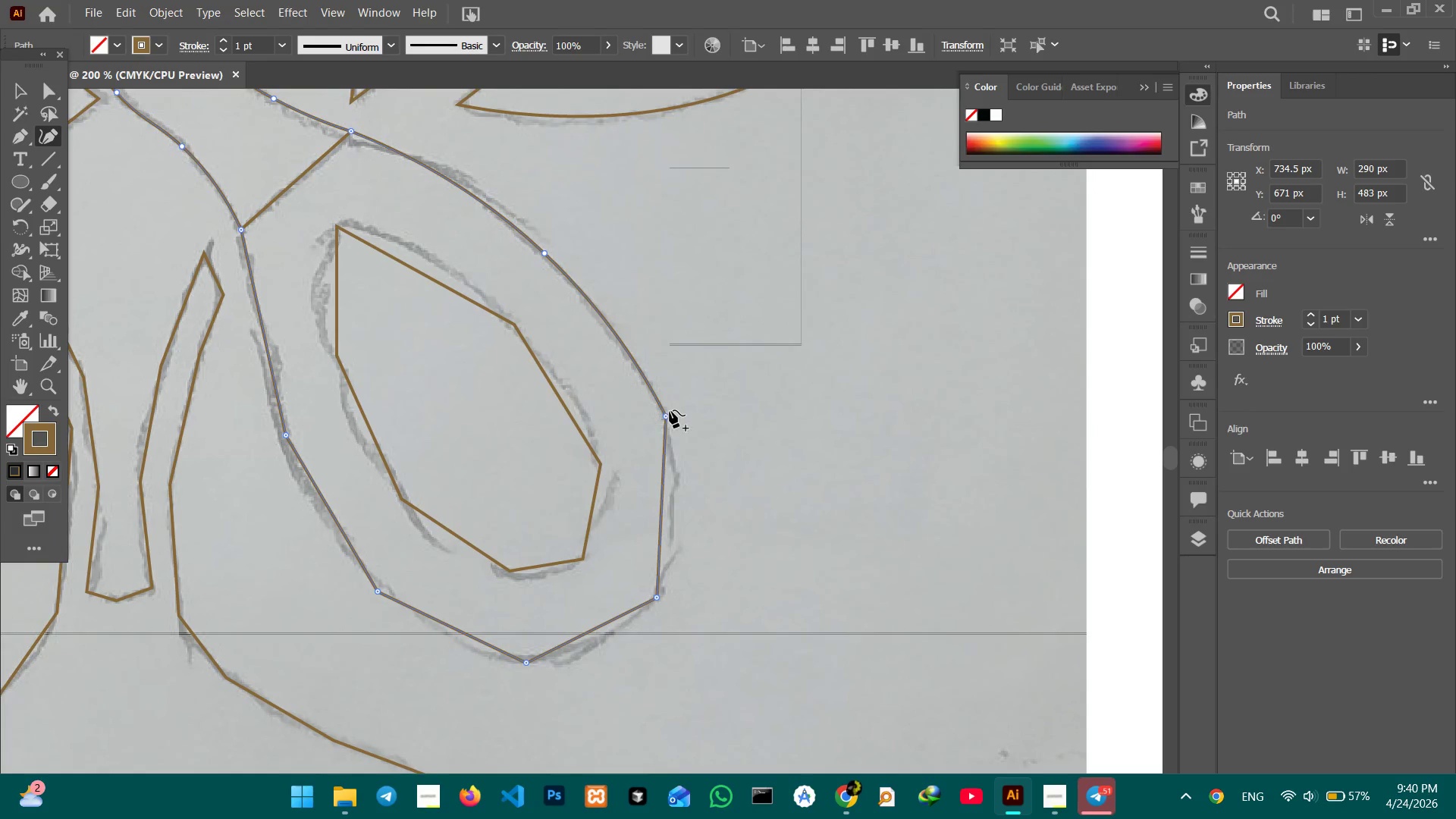 
left_click_drag(start_coordinate=[690, 514], to_coordinate=[666, 400])
 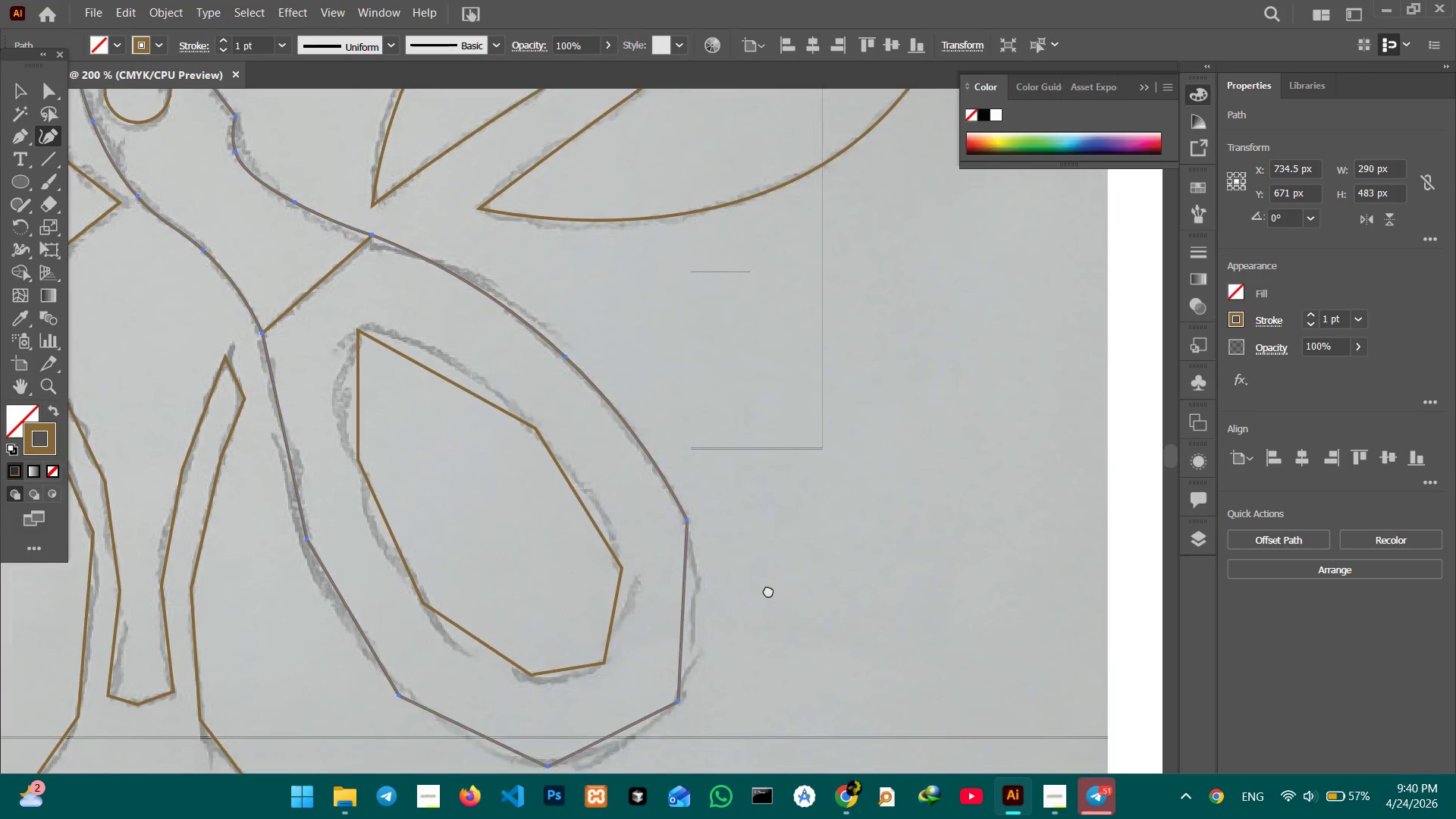 
left_click_drag(start_coordinate=[778, 649], to_coordinate=[755, 524])
 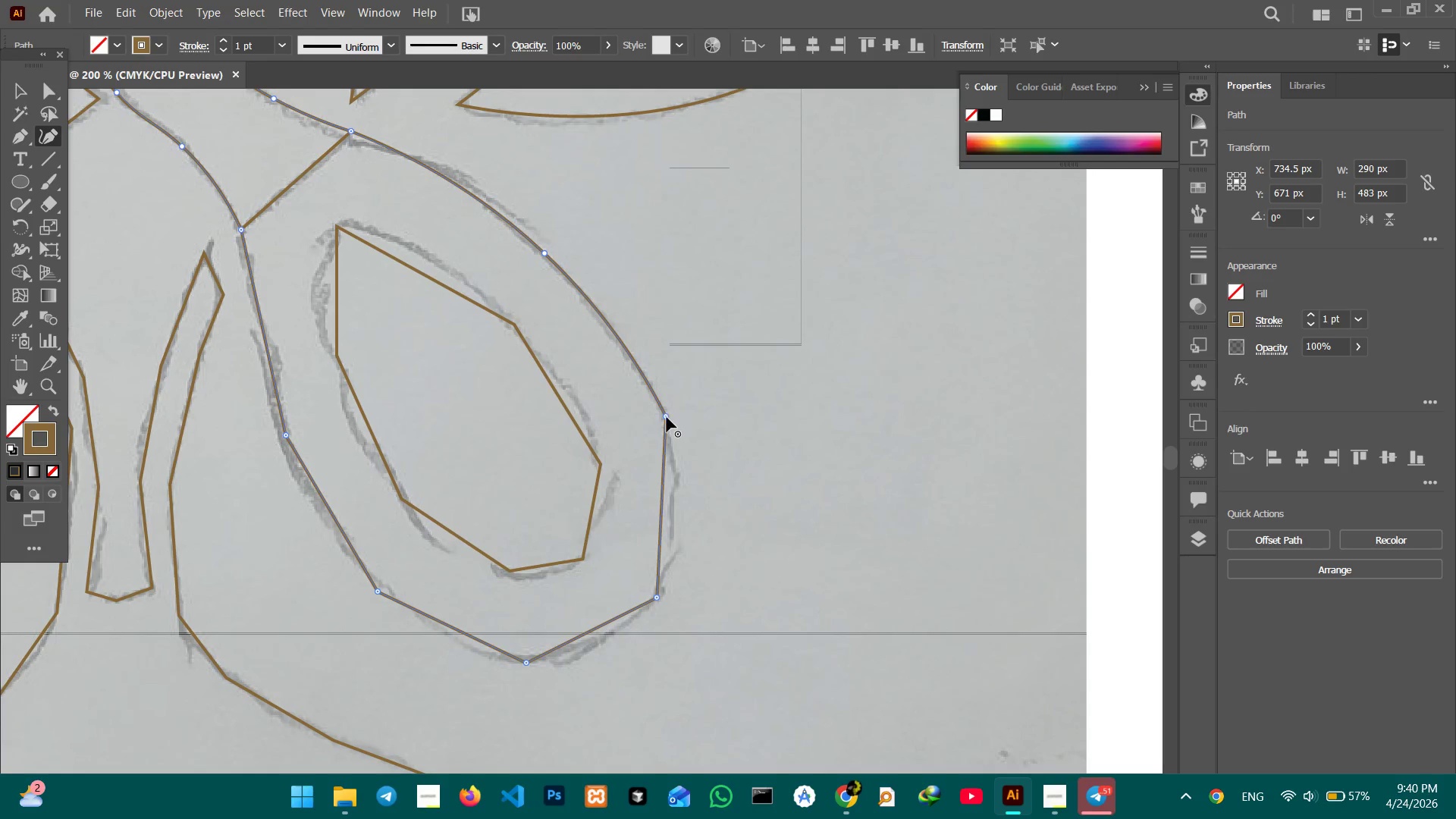 
left_click([667, 417])
 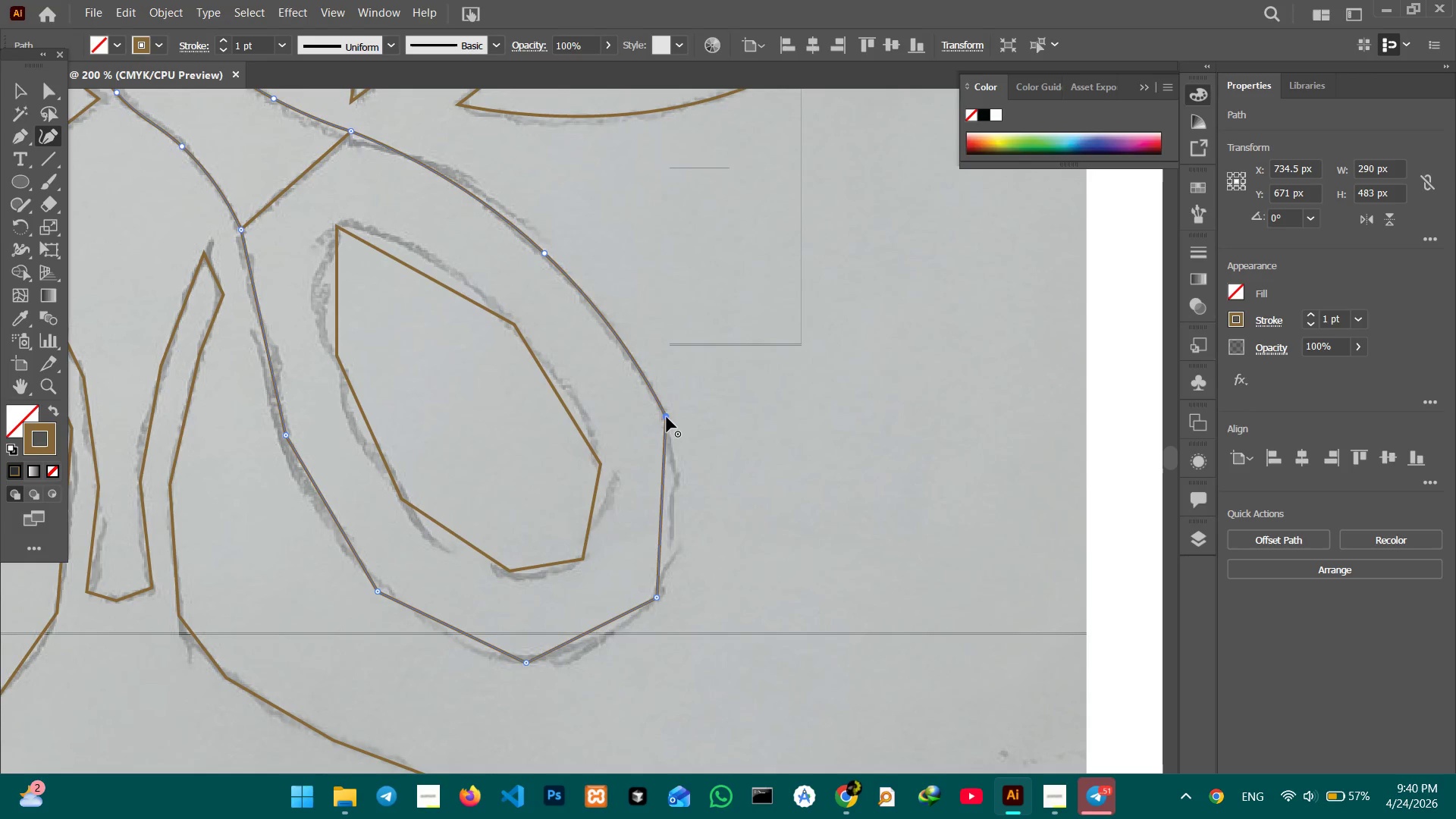 
key(Backspace)
 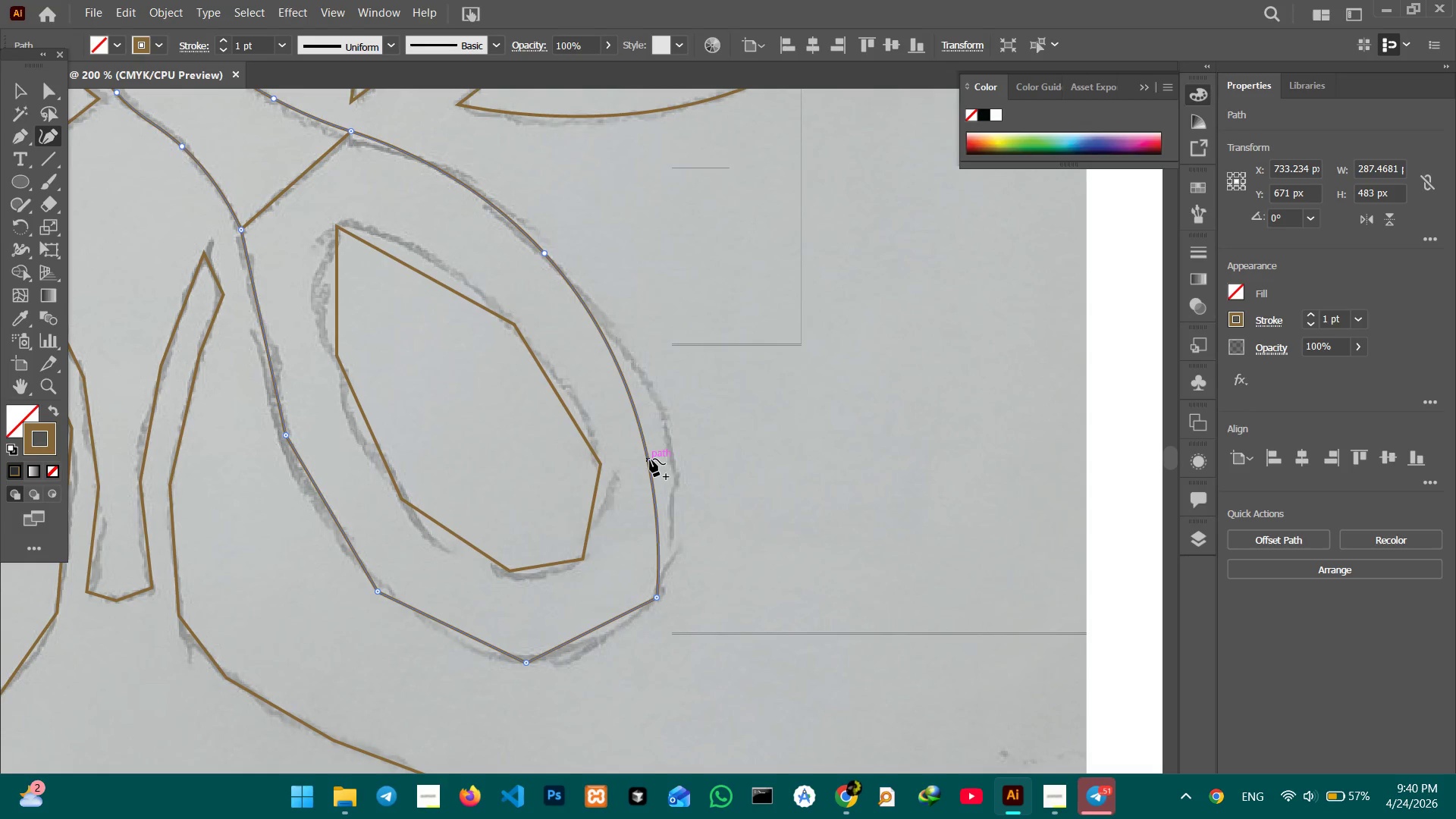 
left_click_drag(start_coordinate=[650, 460], to_coordinate=[675, 458])
 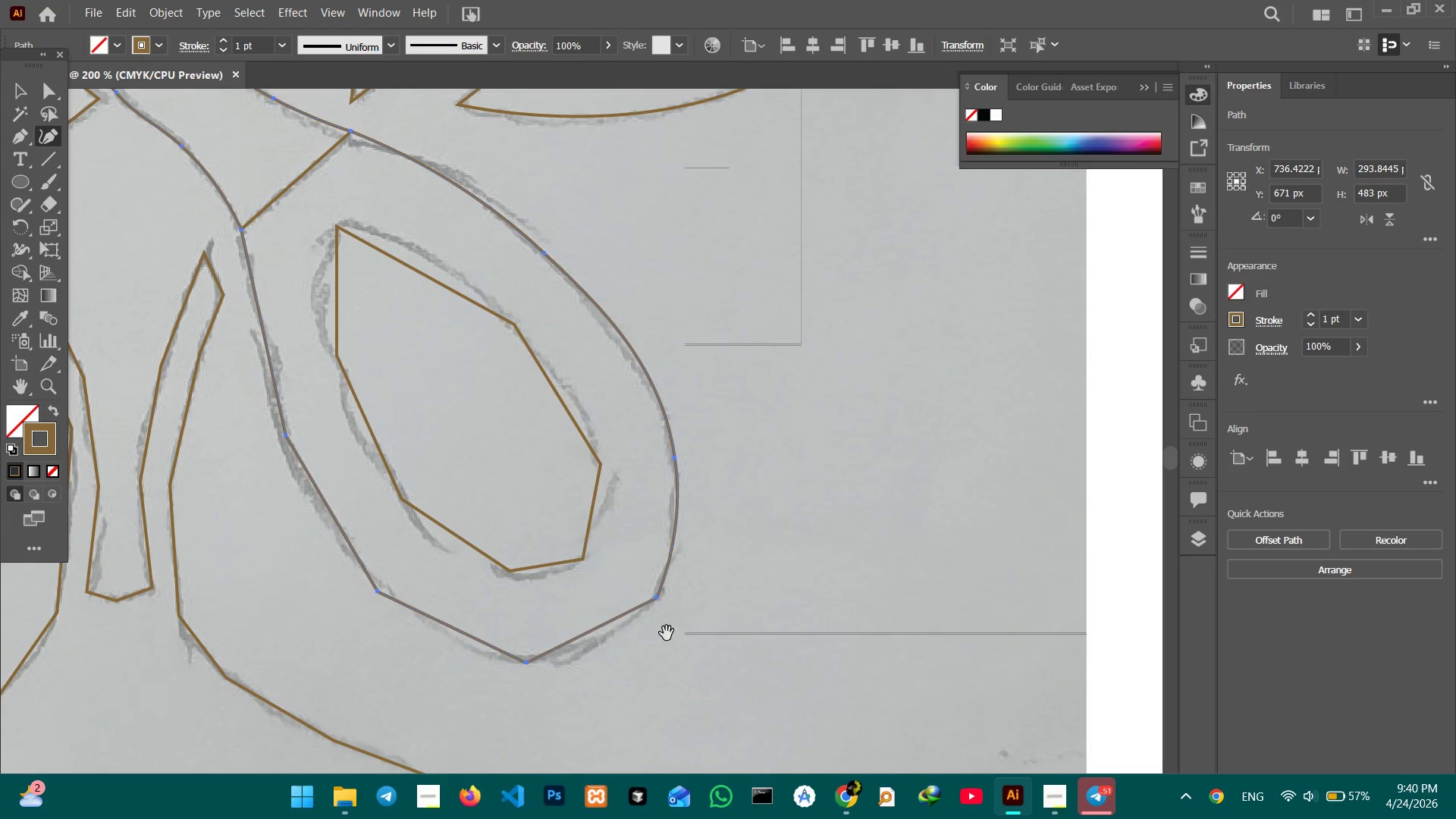 
hold_key(key=Space, duration=0.55)
 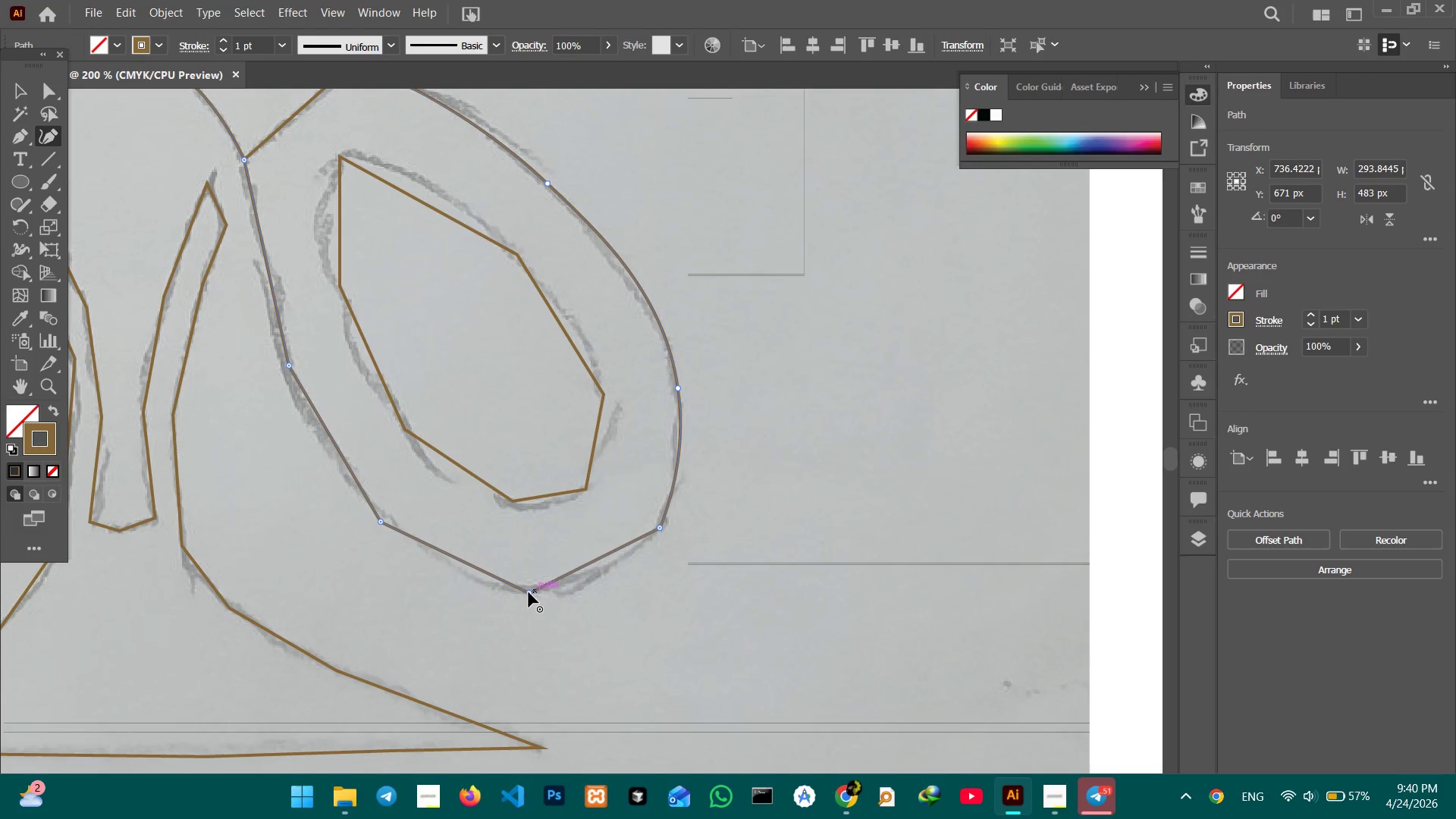 
left_click_drag(start_coordinate=[668, 626], to_coordinate=[671, 556])
 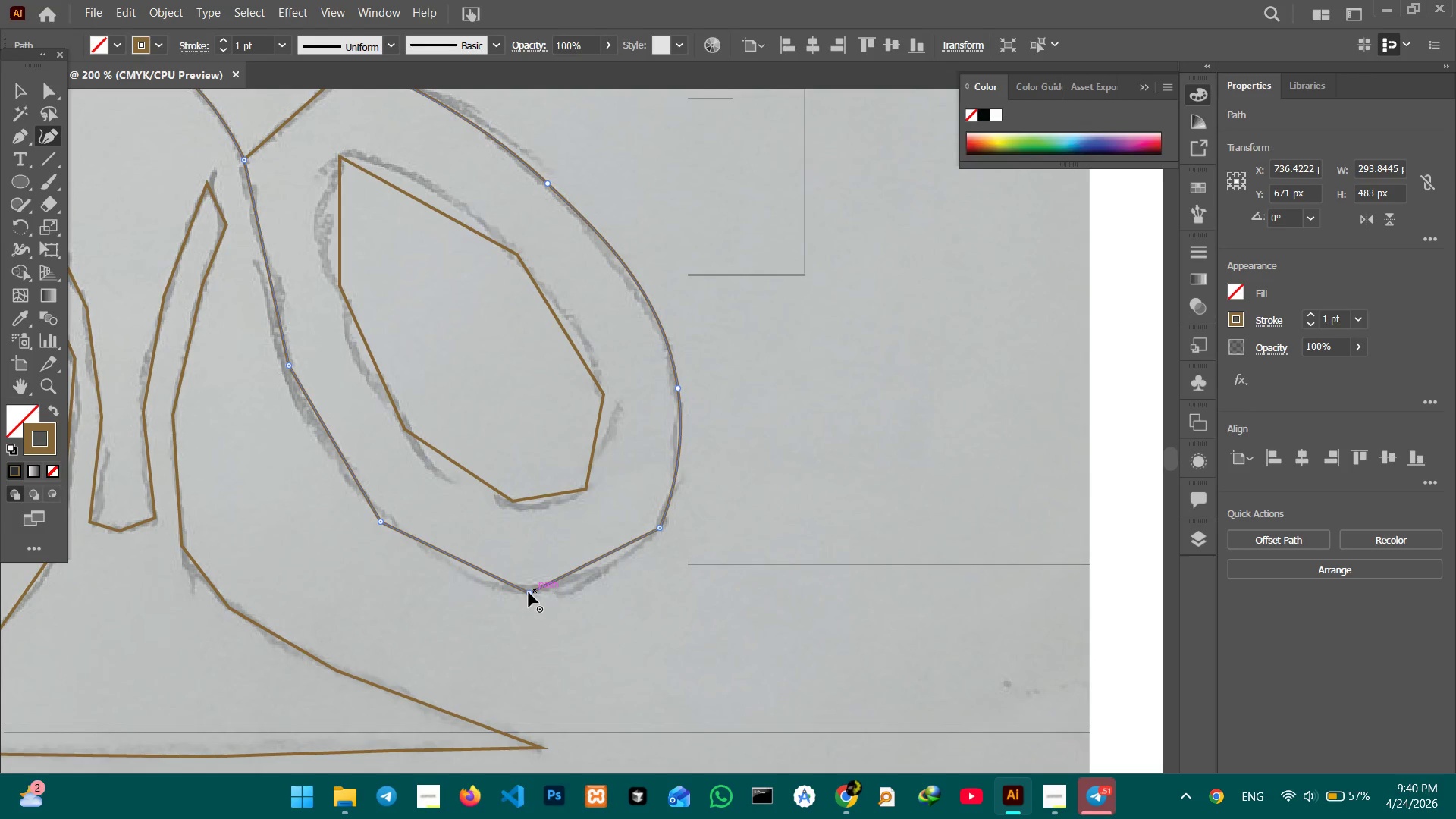 
left_click([529, 592])
 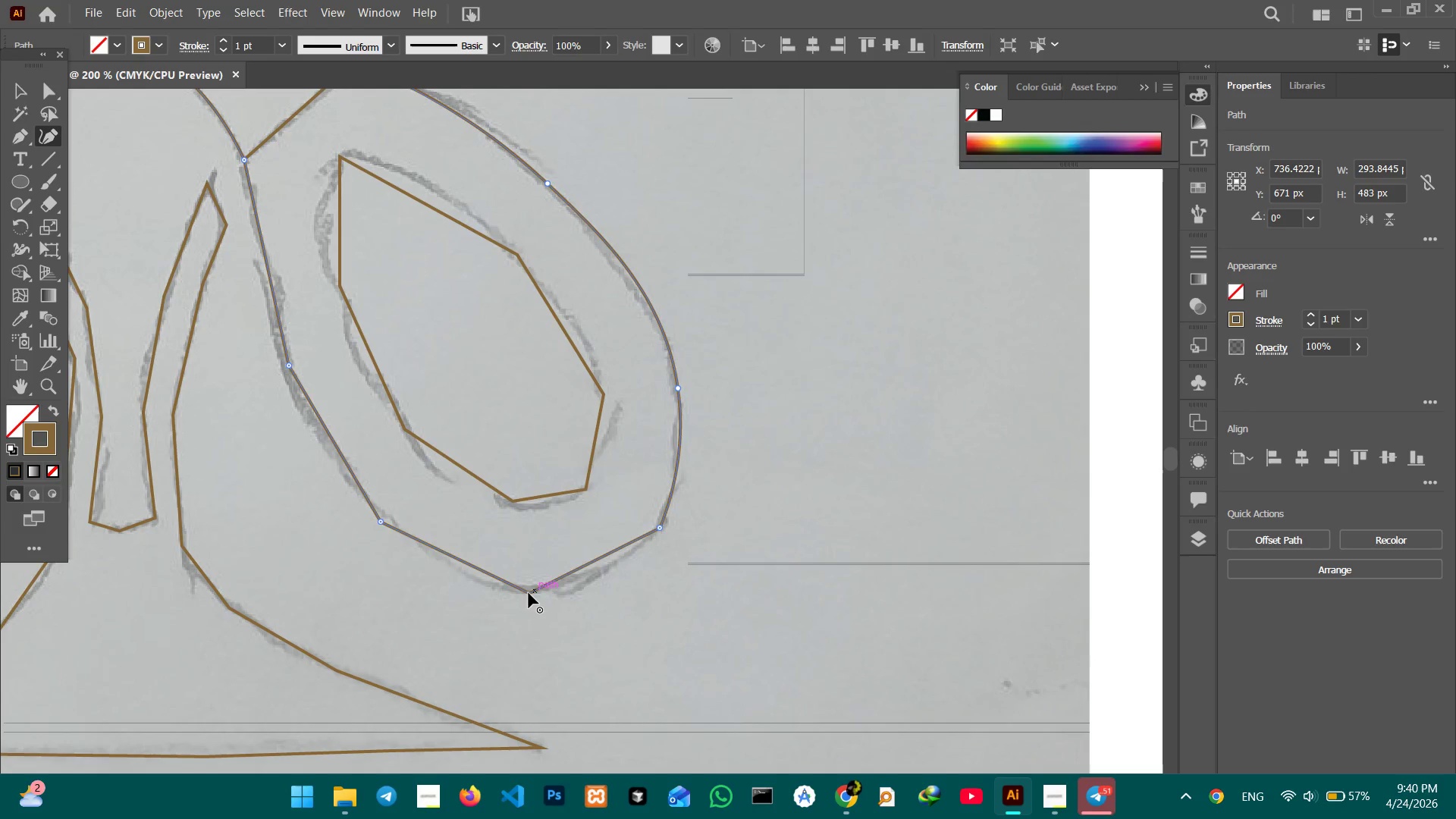 
key(Backspace)
 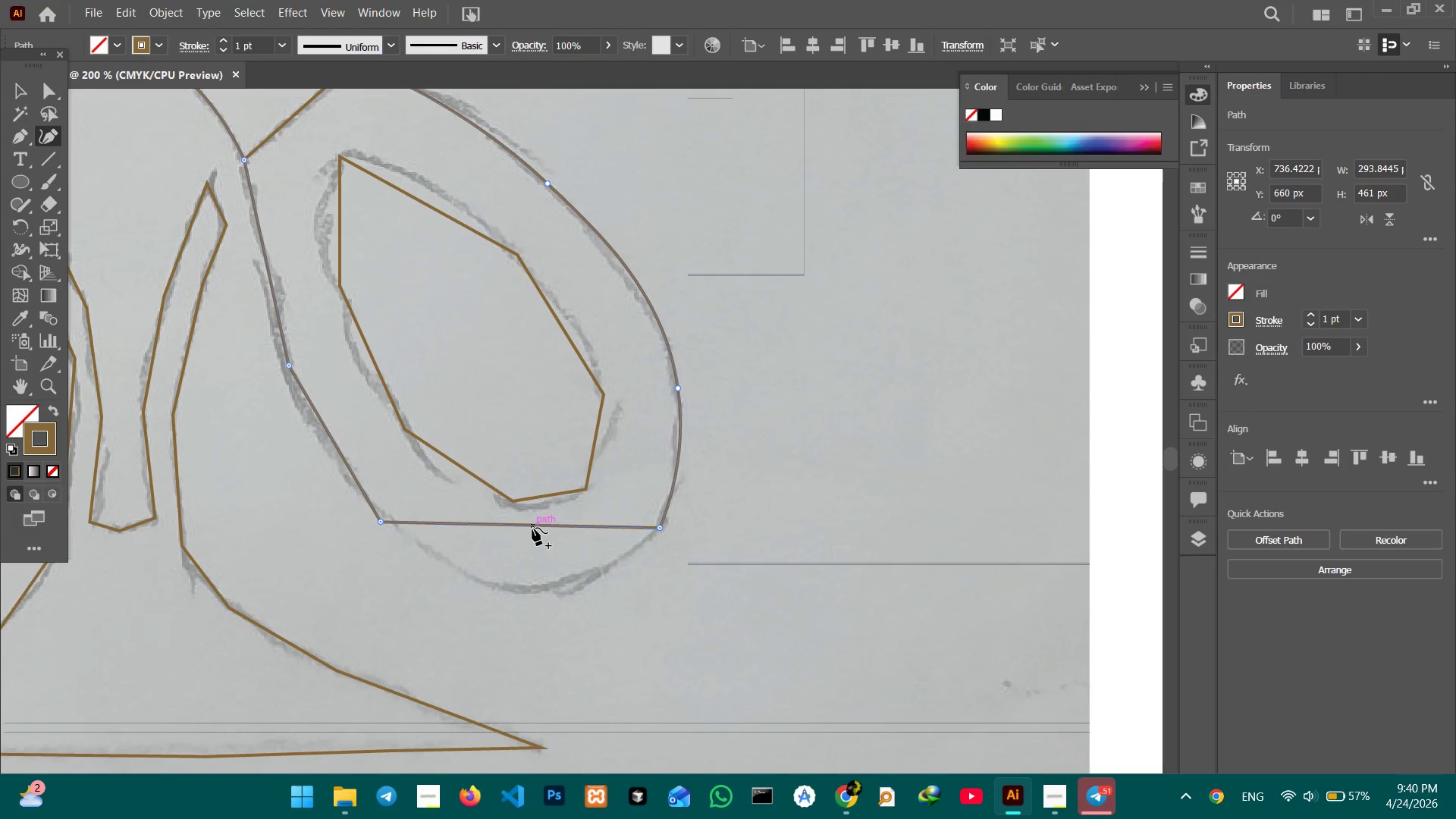 
left_click_drag(start_coordinate=[532, 528], to_coordinate=[541, 594])
 